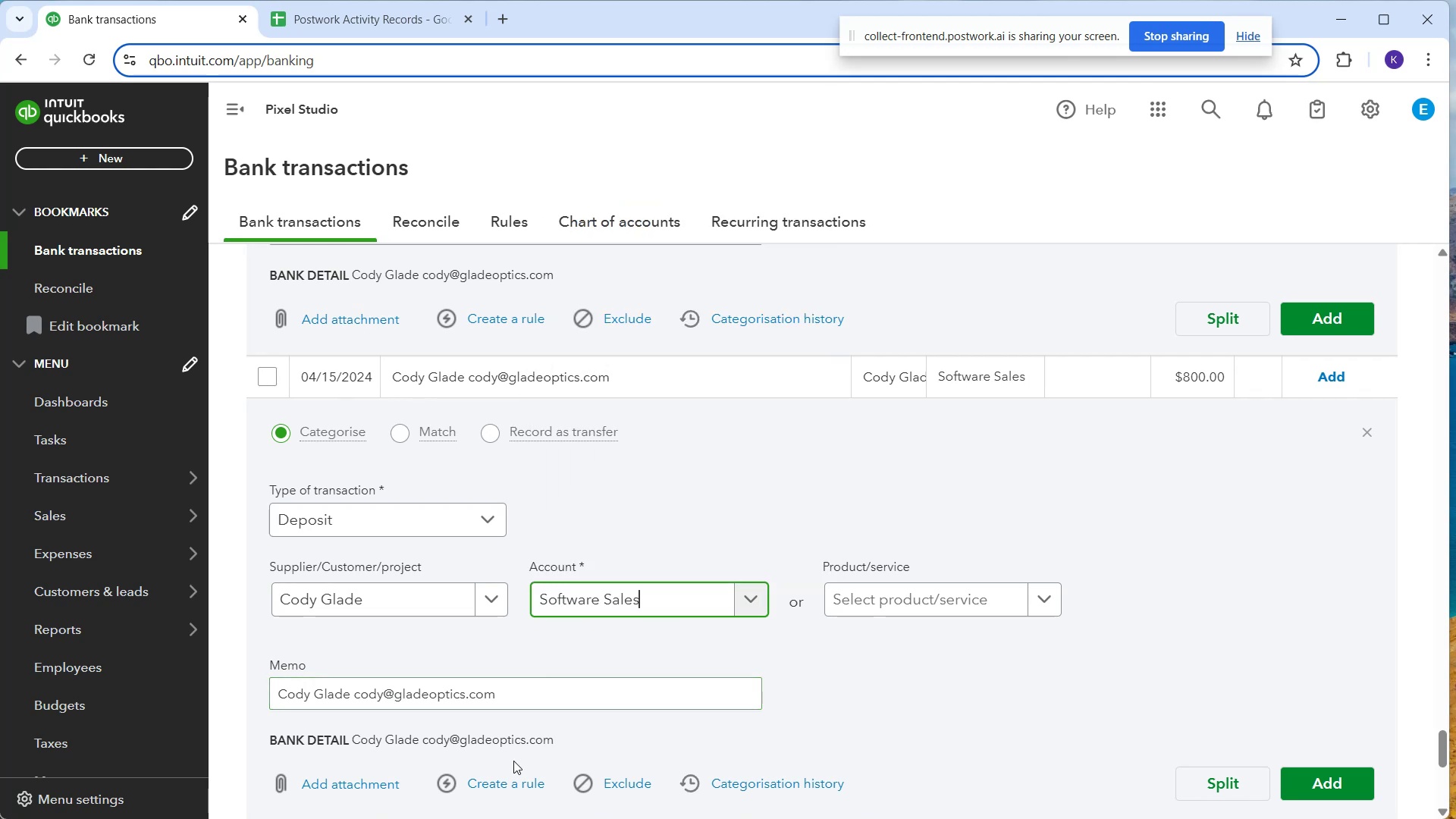 
left_click([502, 775])
 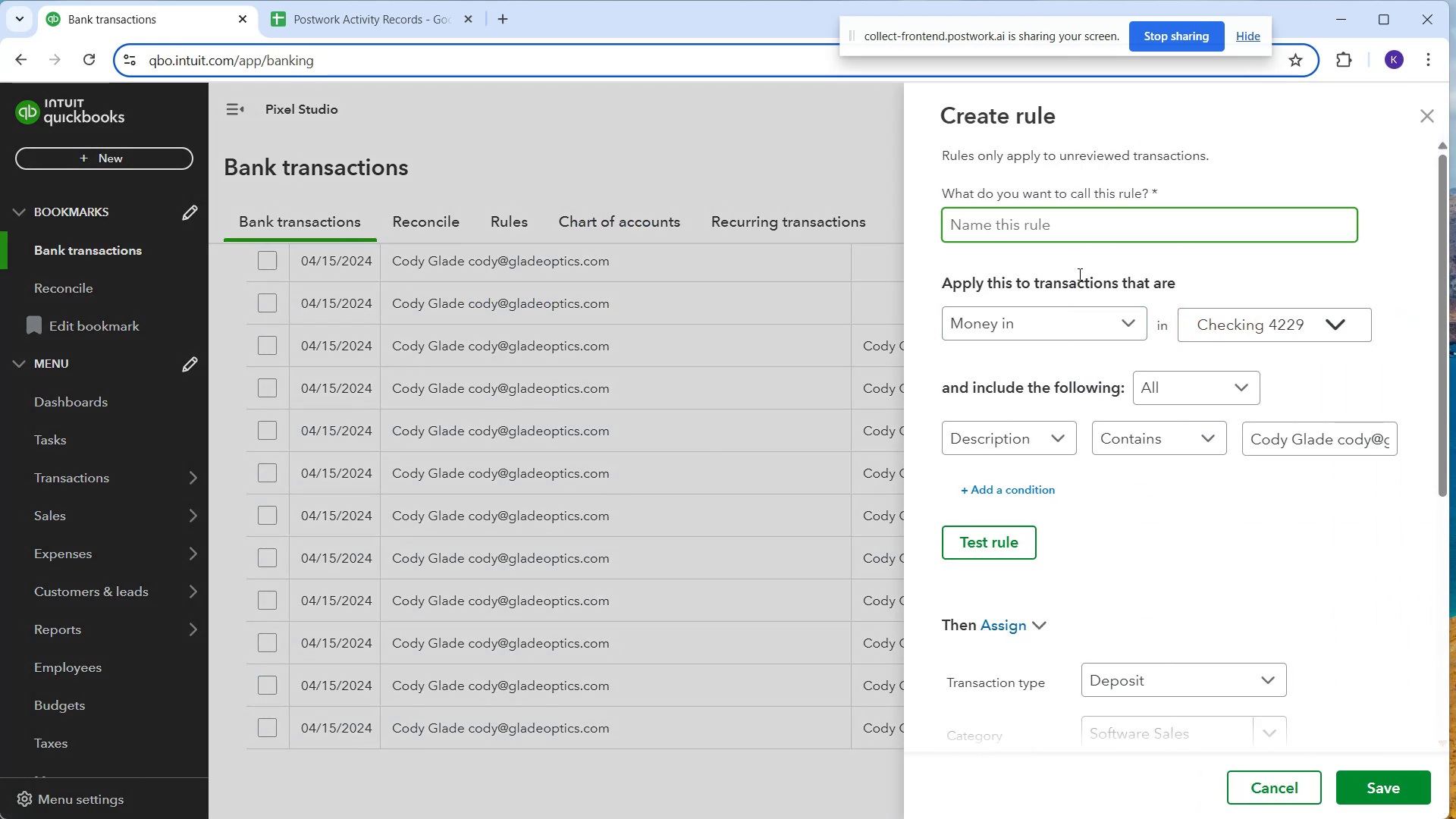 
type(Cody)
 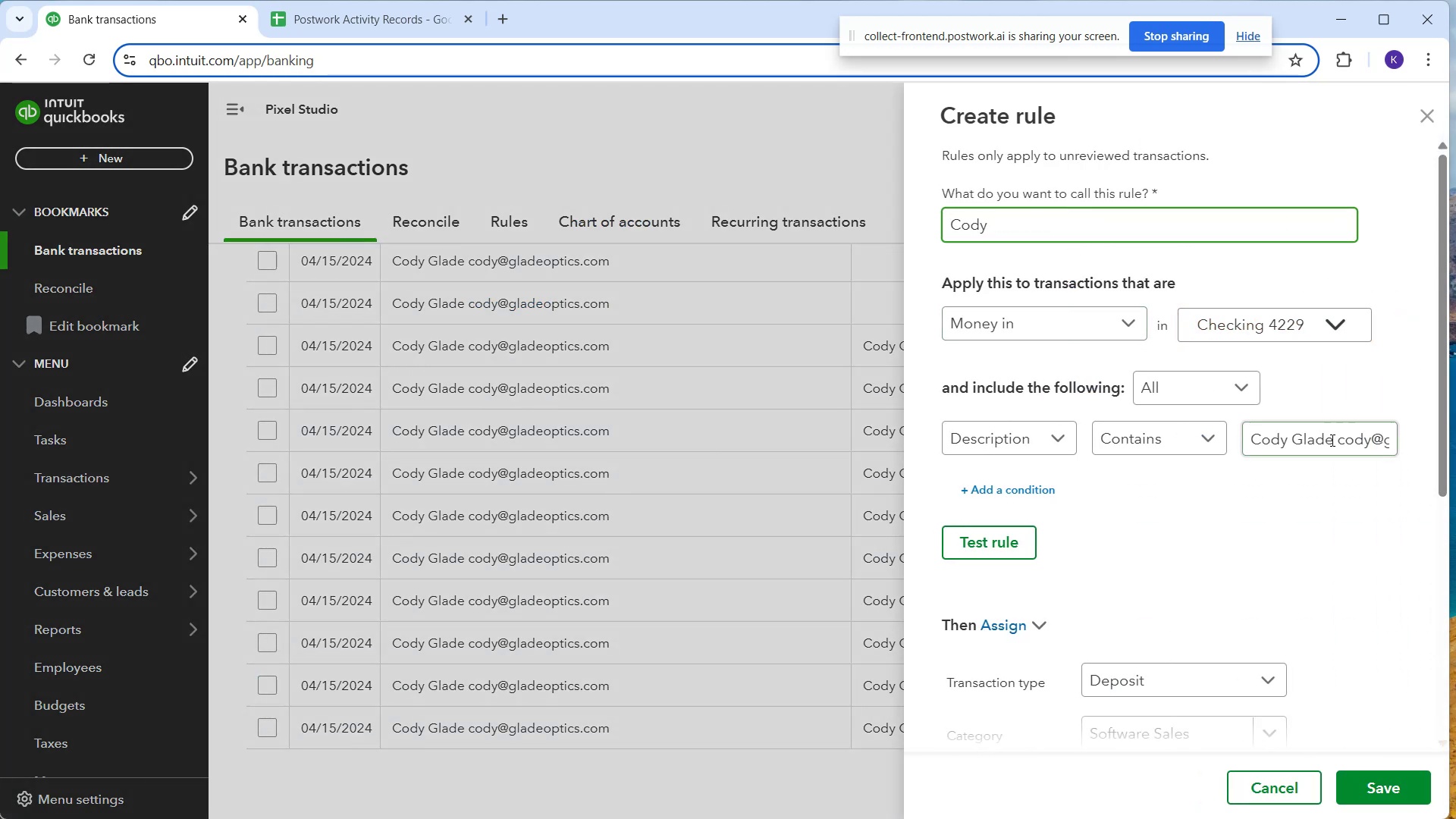 
left_click_drag(start_coordinate=[1334, 442], to_coordinate=[1455, 358])
 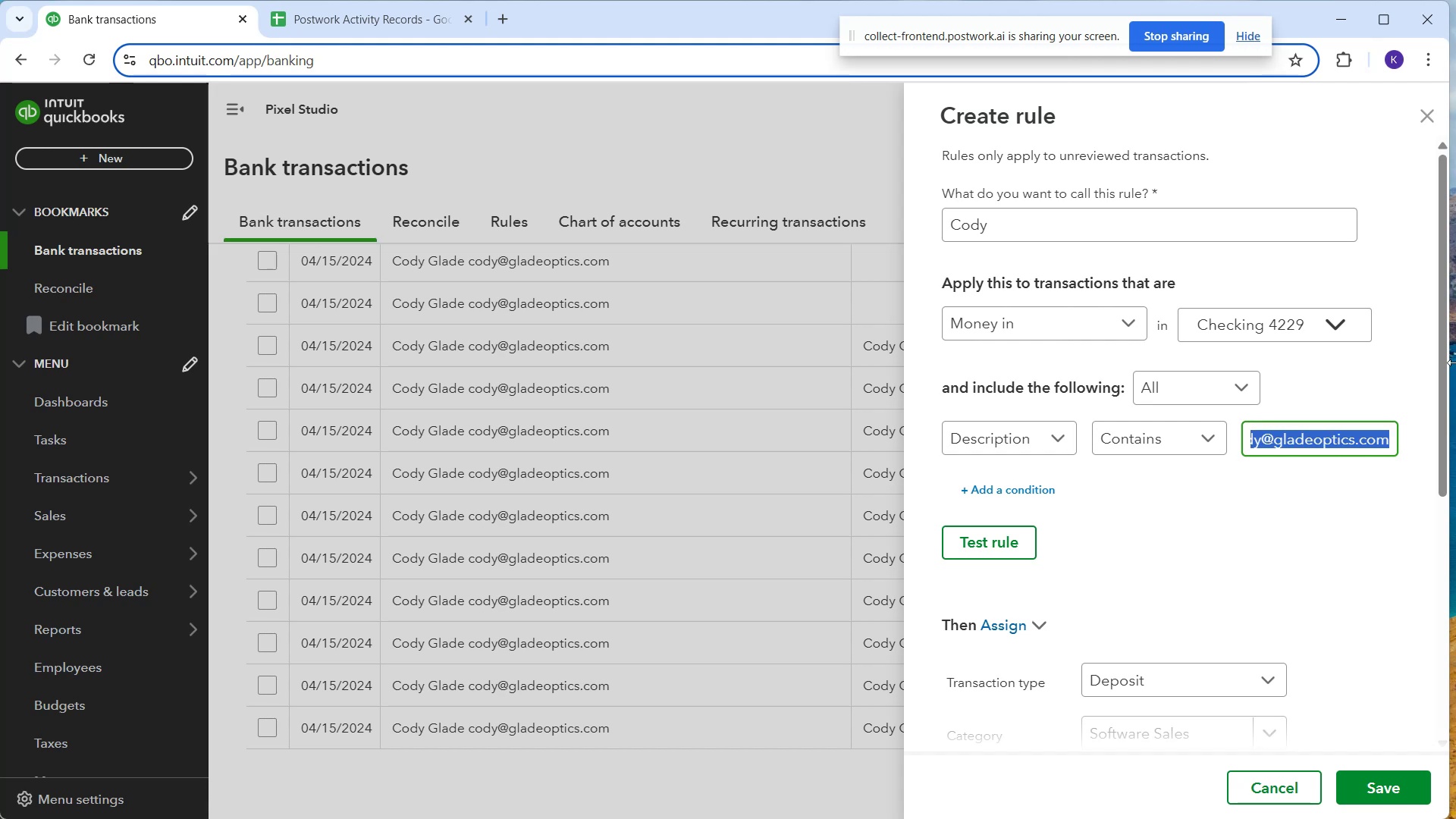 
key(Backspace)
 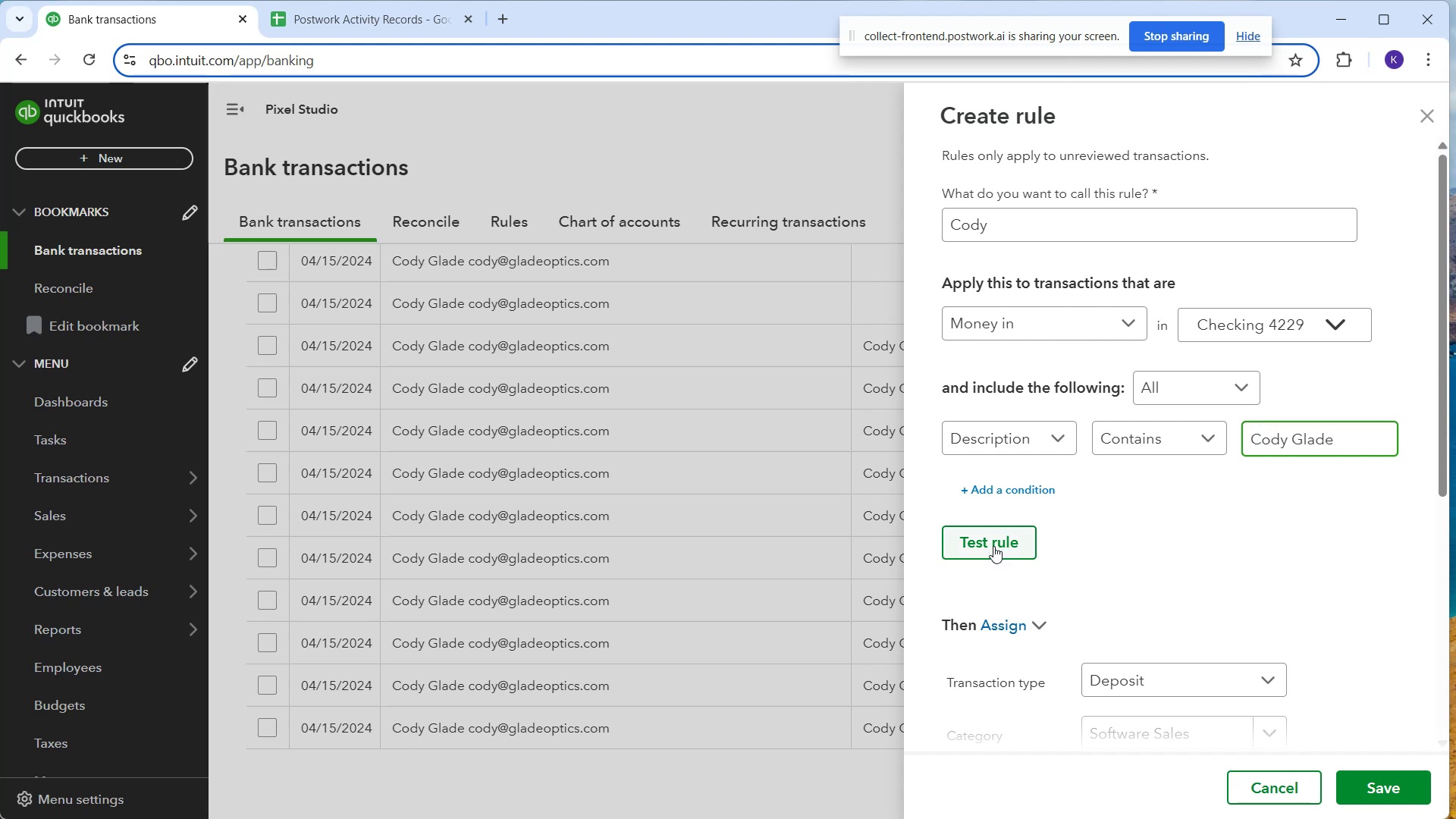 
left_click([987, 541])
 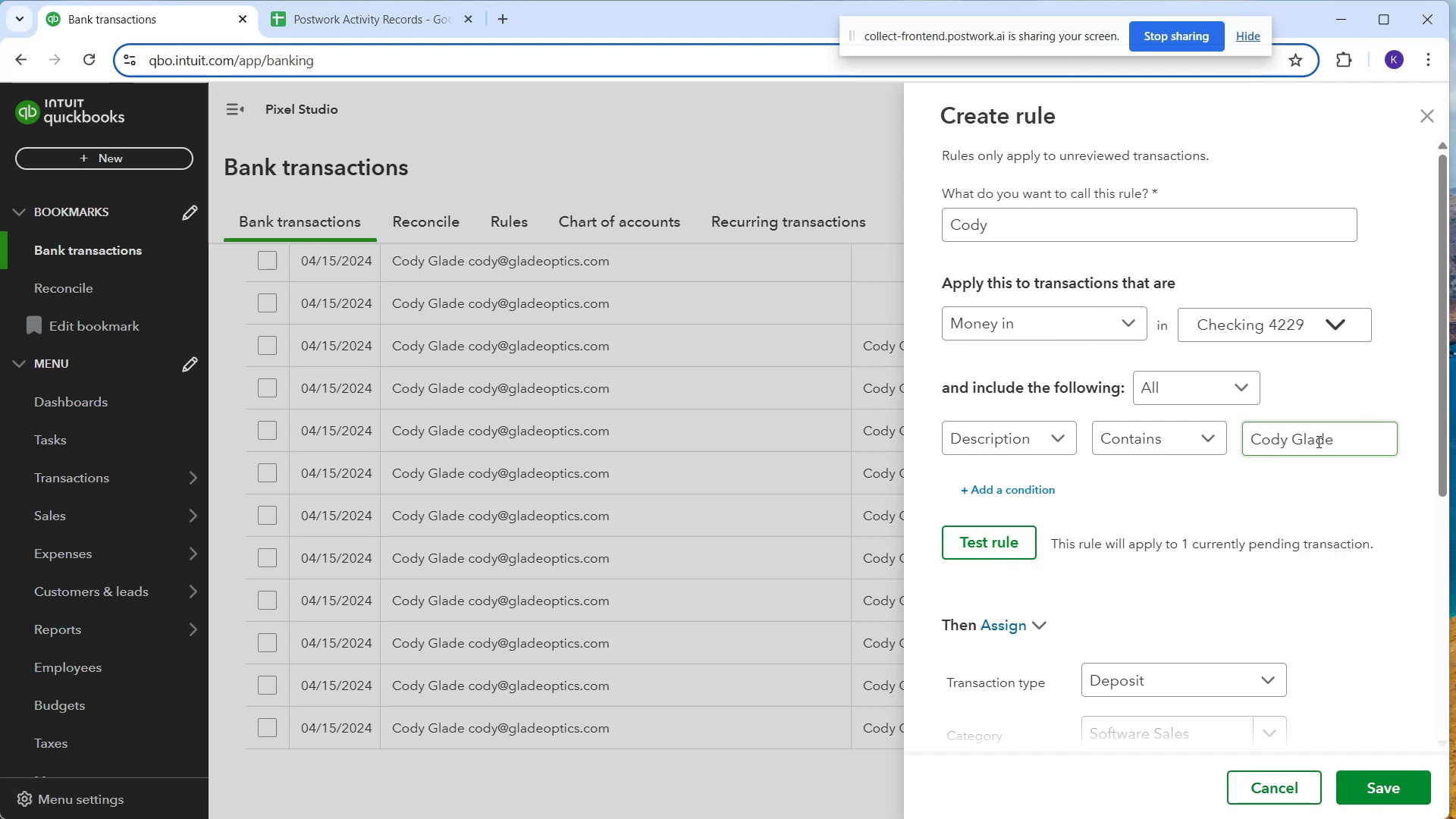 
left_click_drag(start_coordinate=[1337, 441], to_coordinate=[1289, 437])
 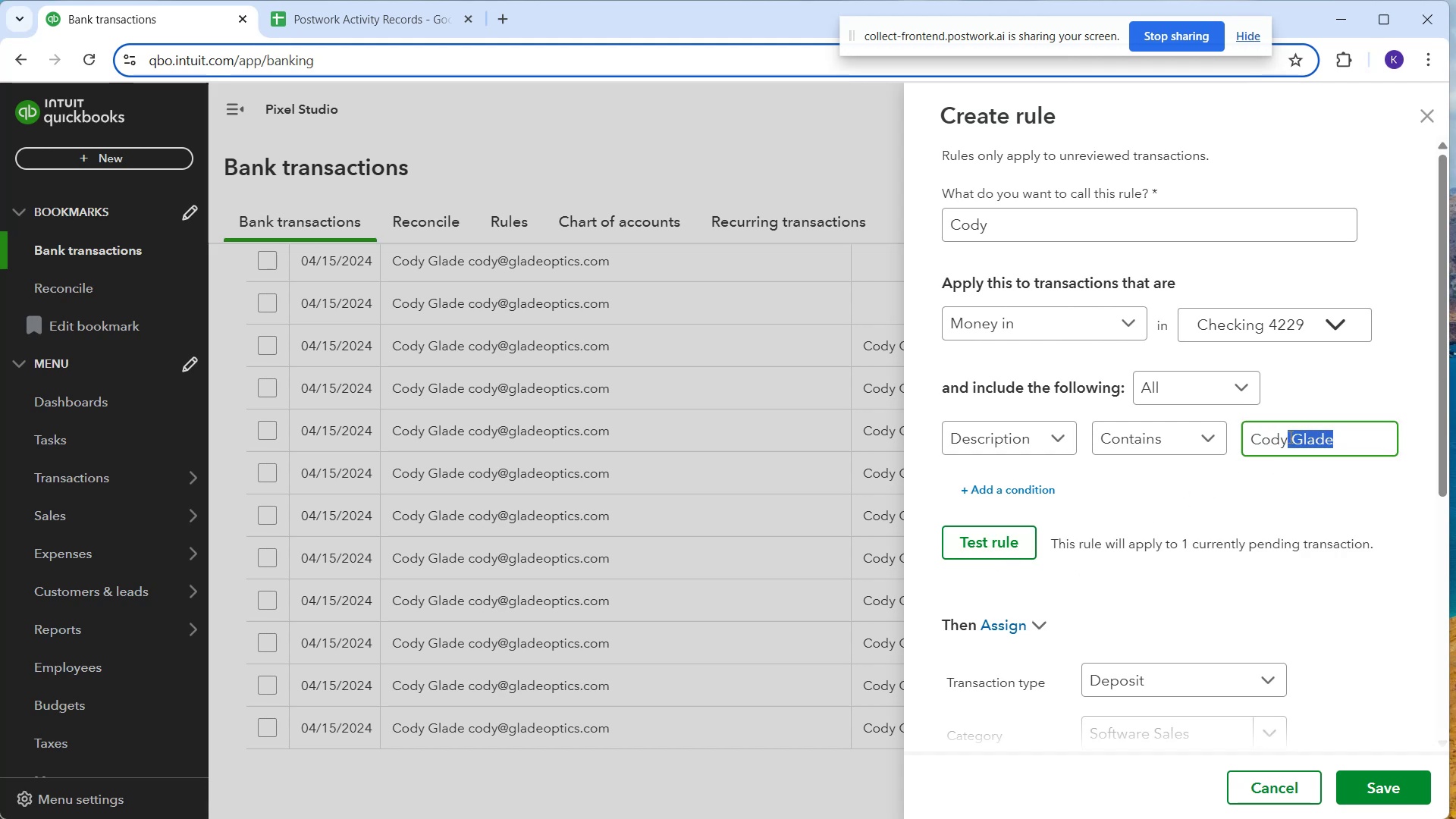 
key(Backspace)
 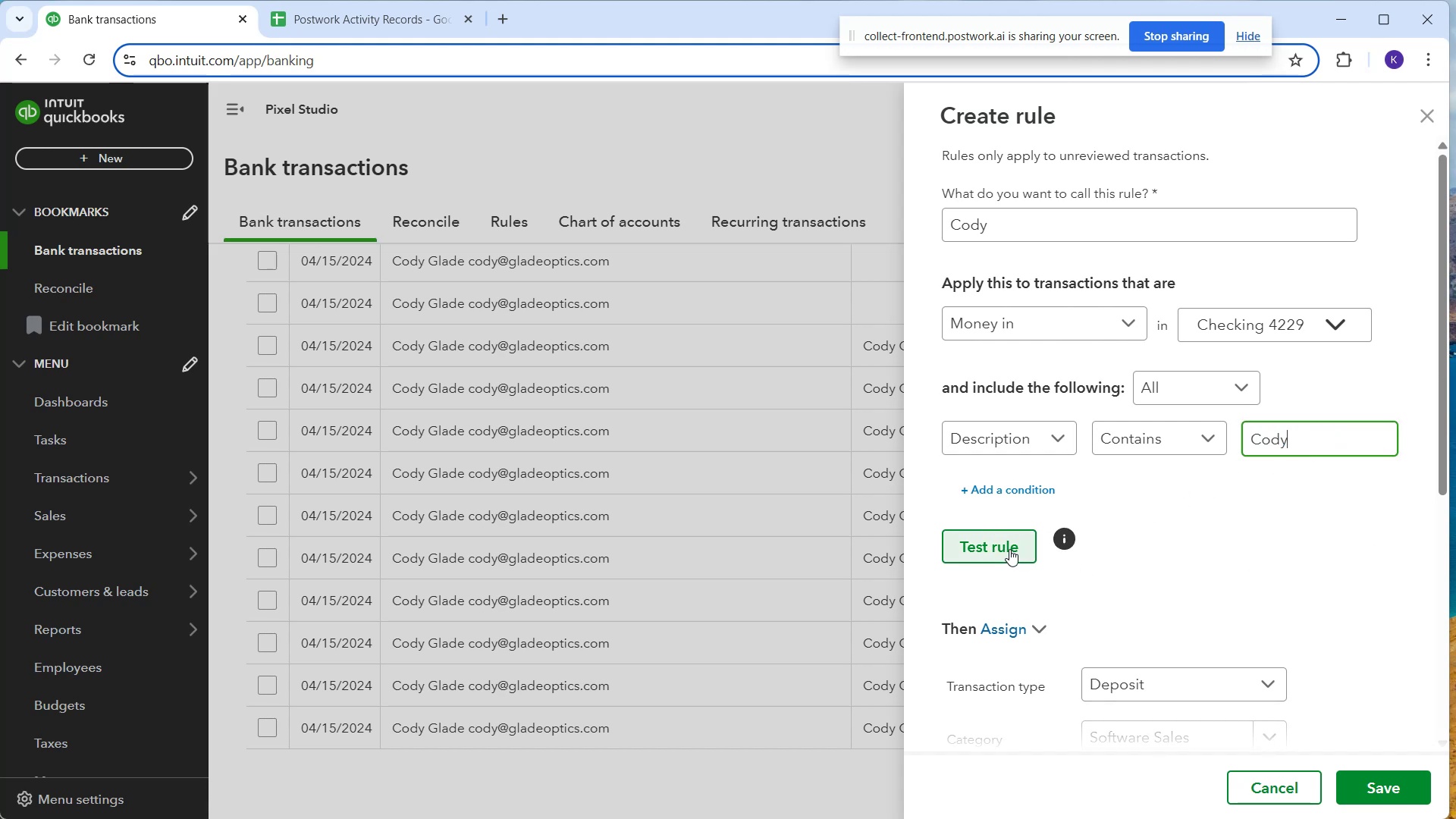 
left_click([1009, 549])
 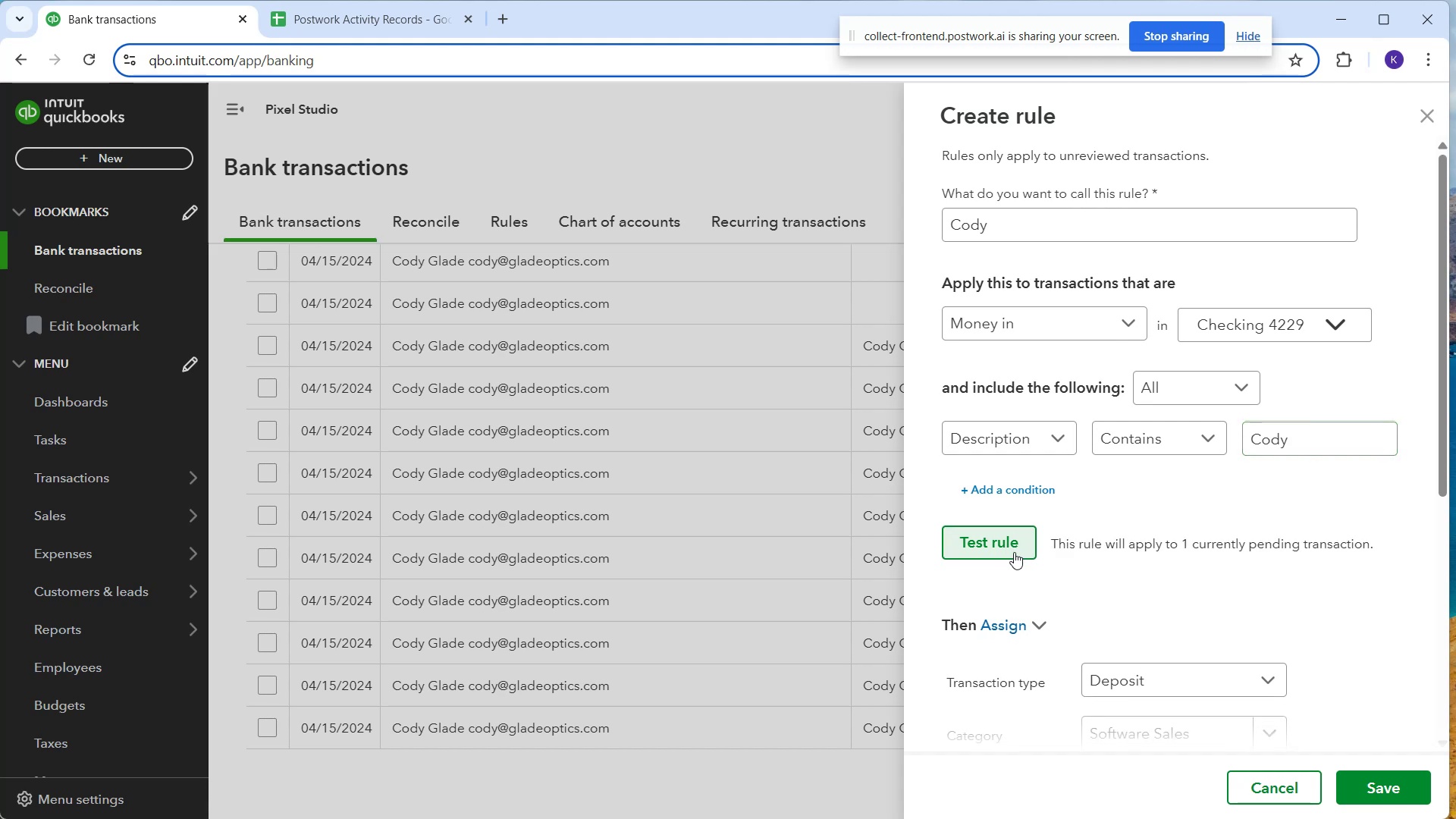 
left_click([1009, 551])
 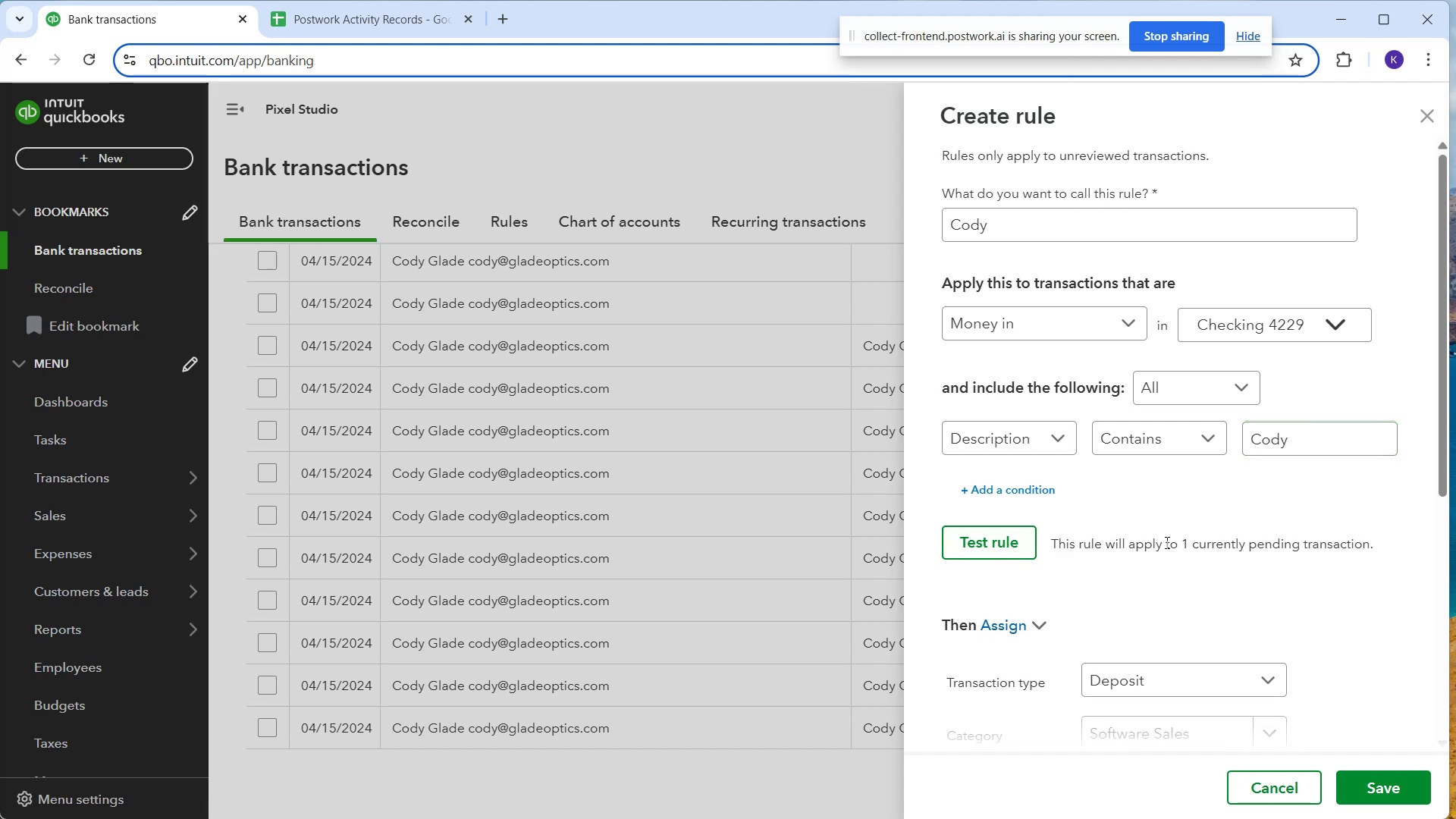 
wait(5.69)
 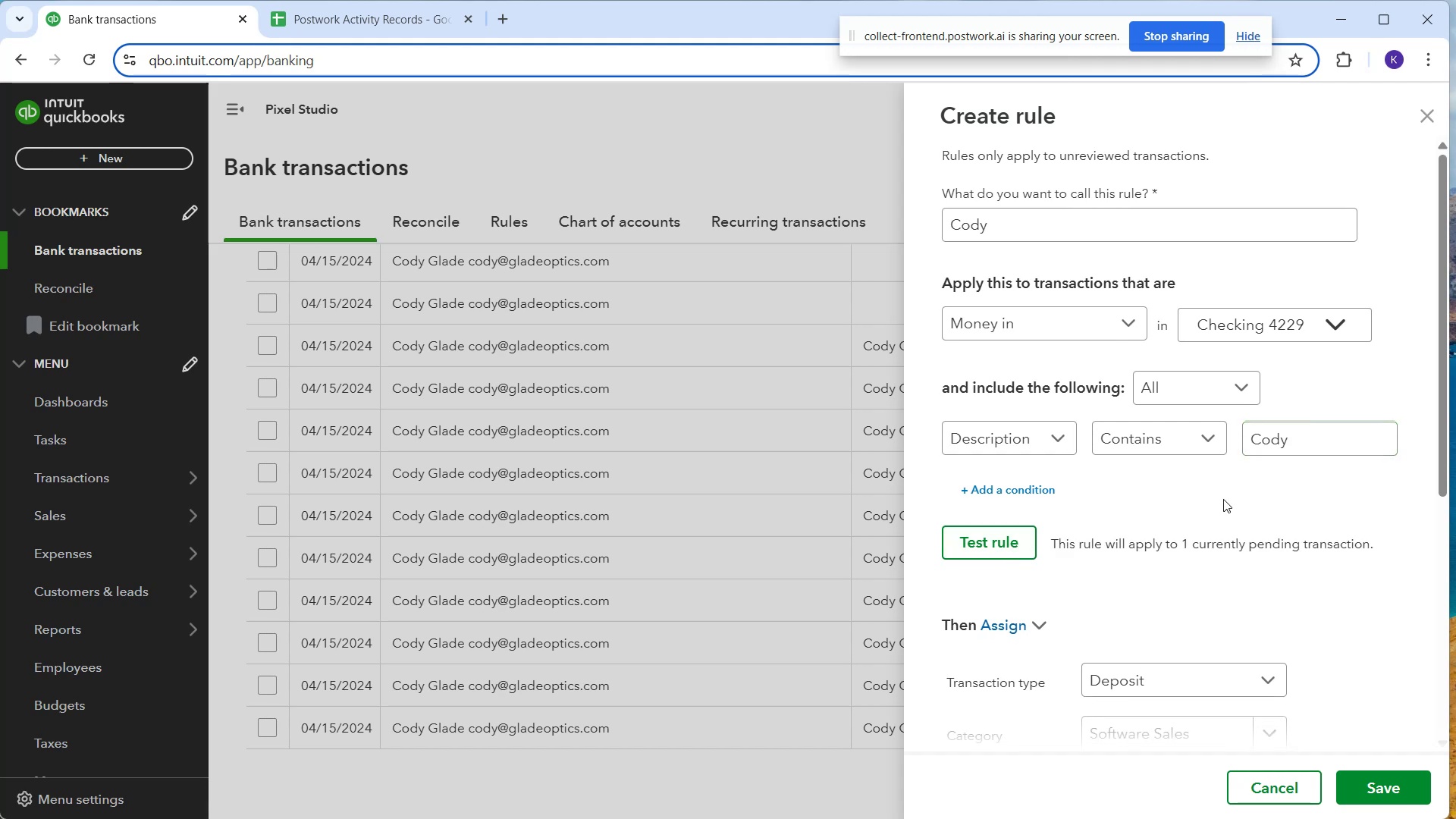 
scroll: coordinate [1243, 554], scroll_direction: down, amount: 4.0
 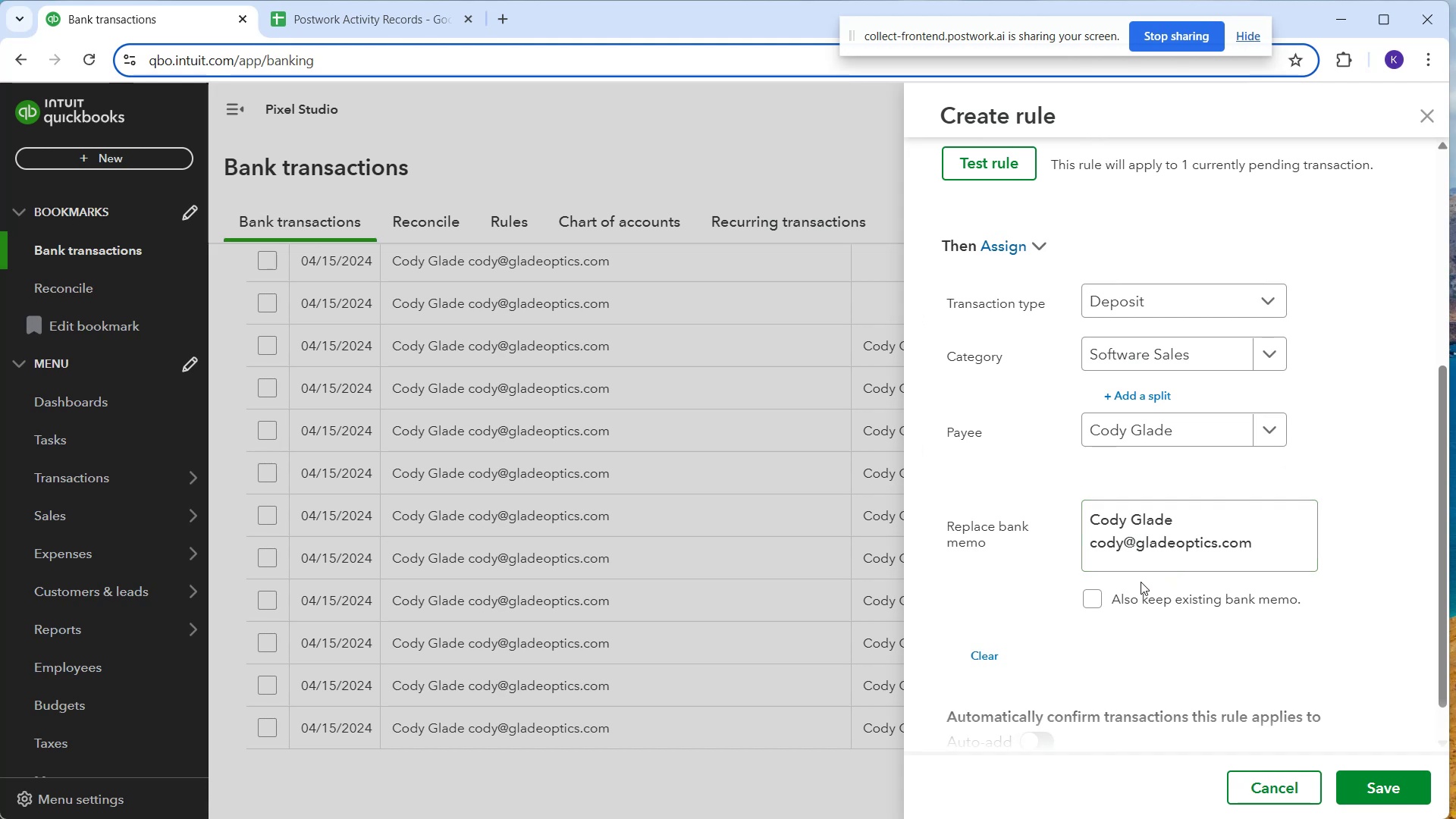 
scroll: coordinate [1175, 535], scroll_direction: up, amount: 2.0
 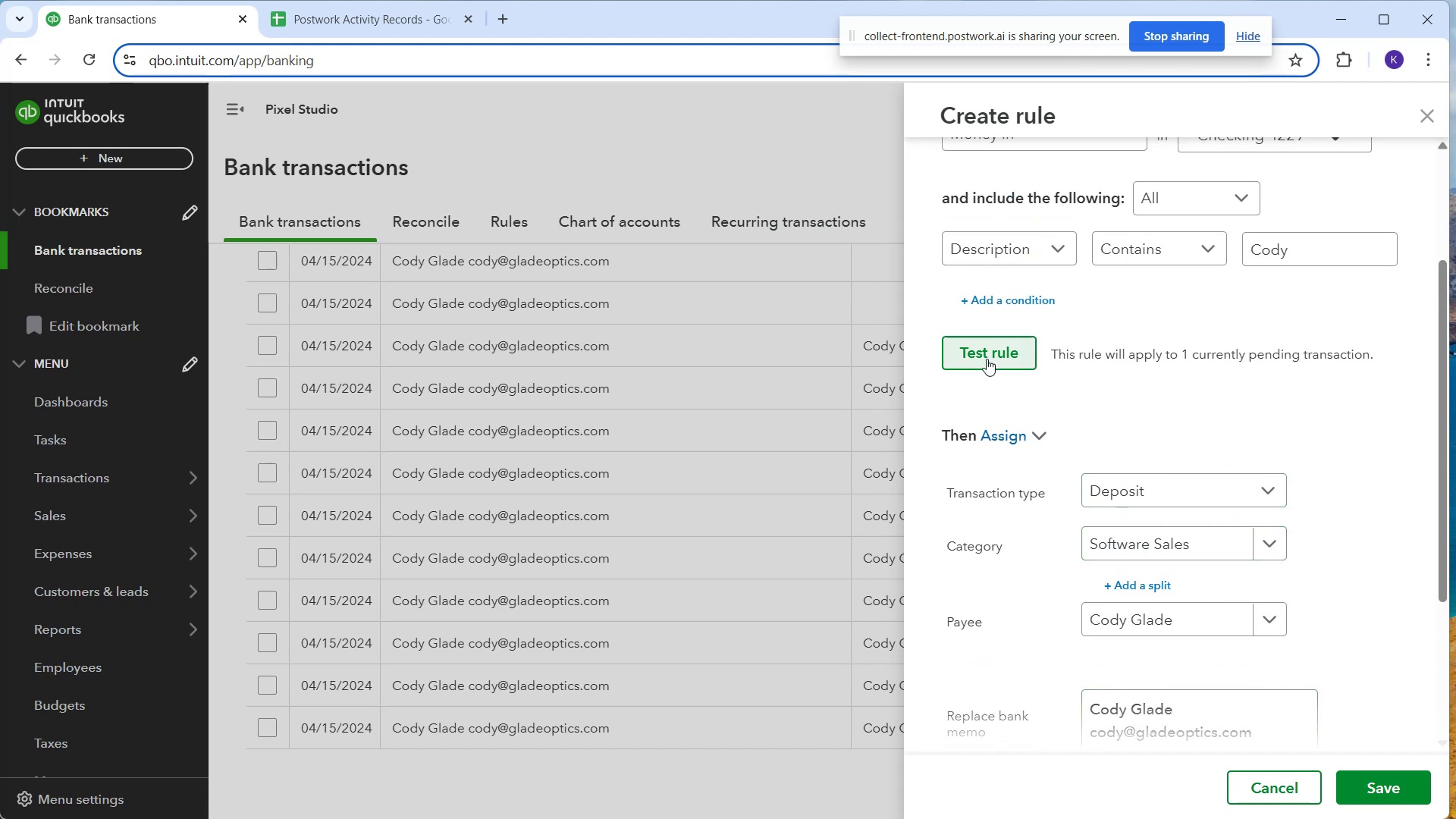 
double_click([987, 361])
 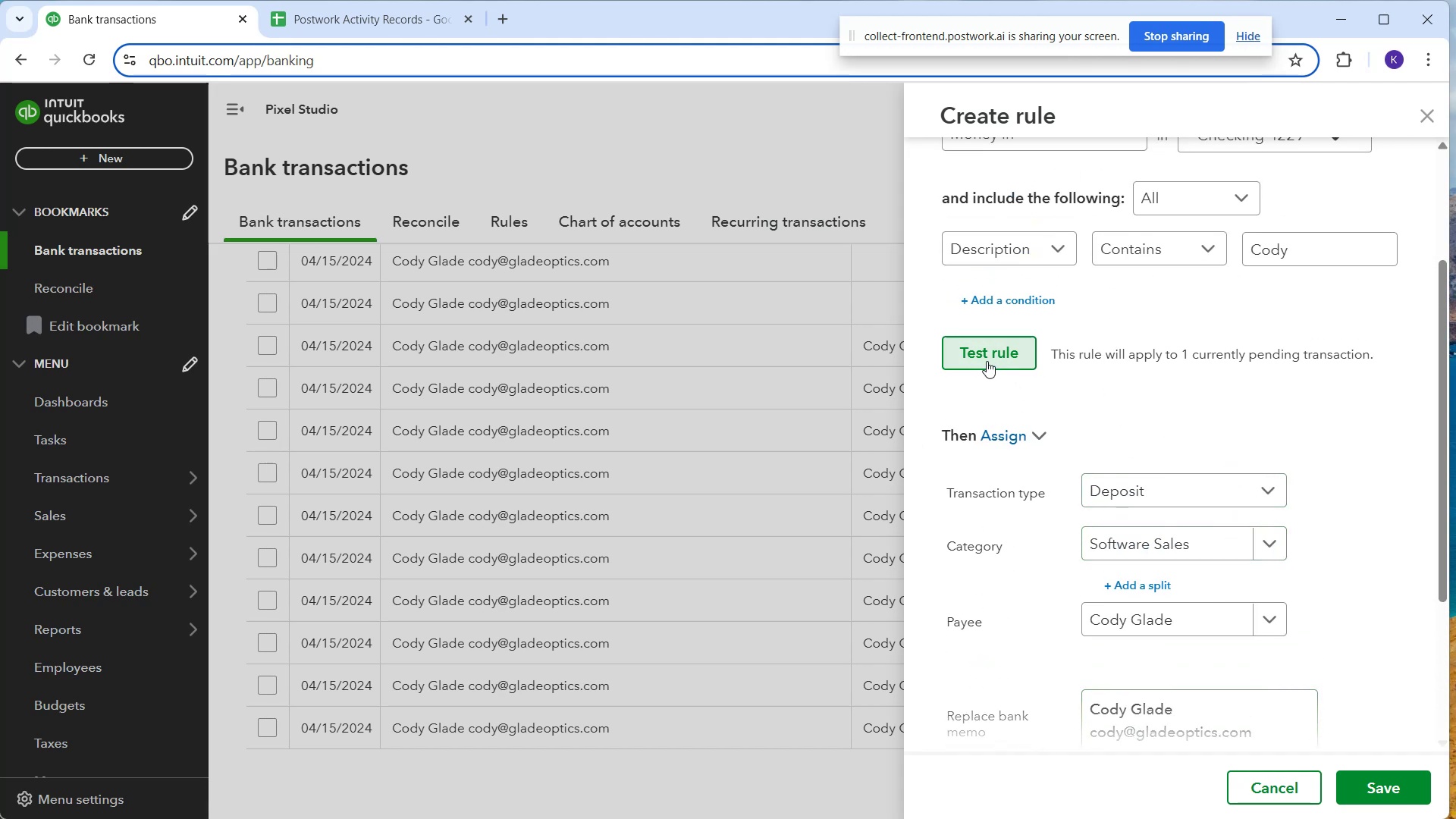 
triple_click([987, 361])
 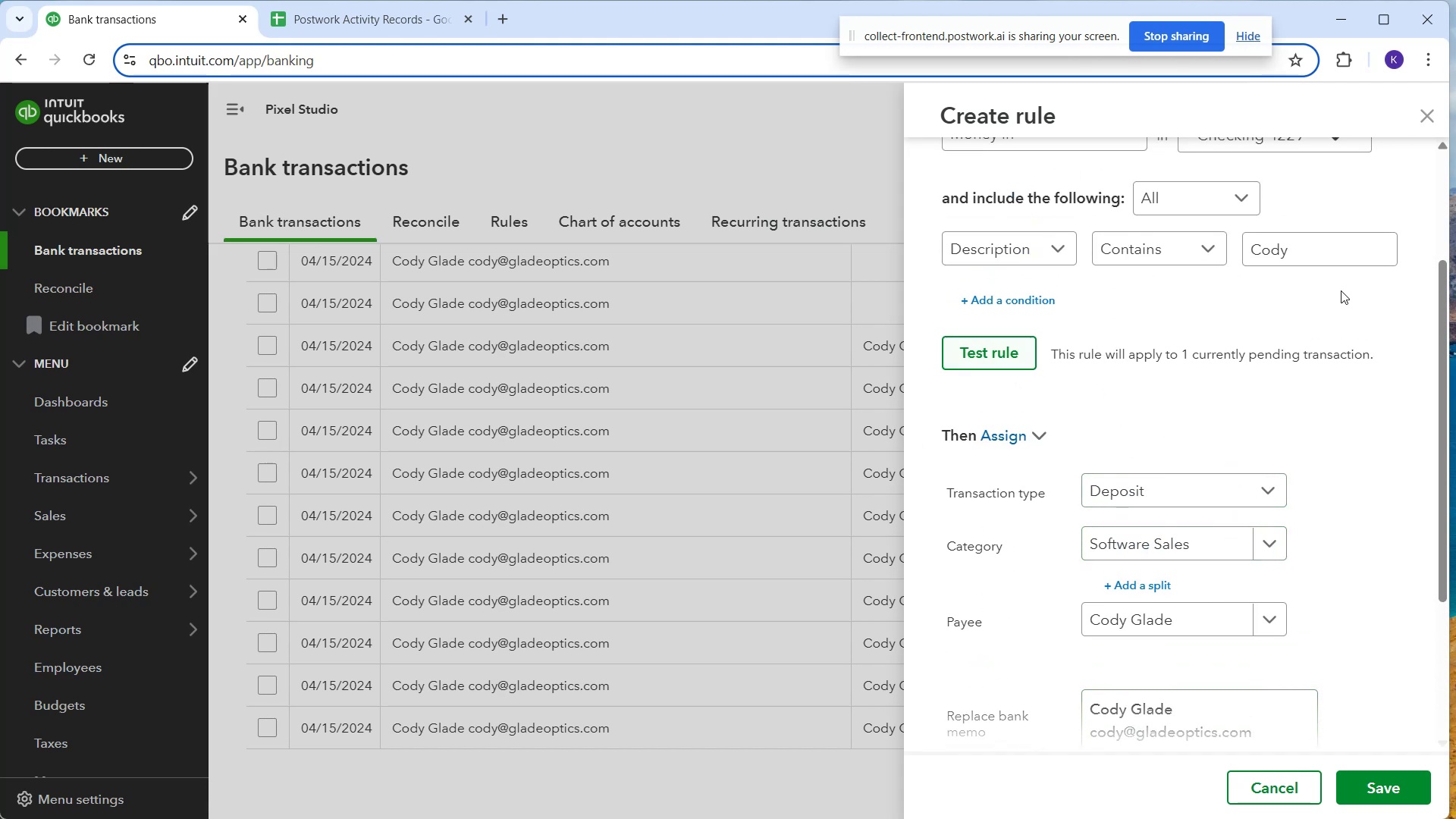 
scroll: coordinate [1326, 312], scroll_direction: up, amount: 2.0
 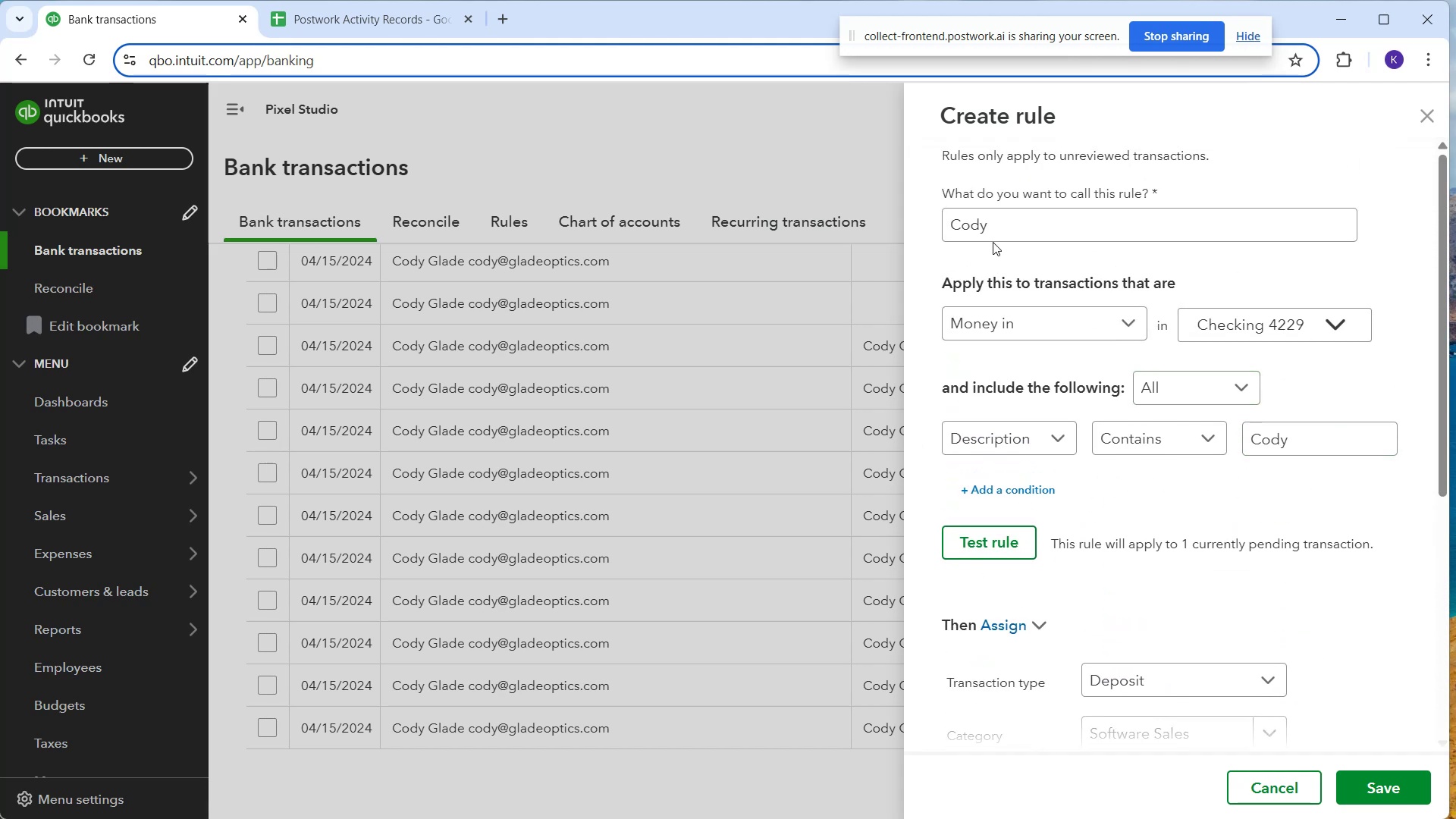 
left_click([991, 230])
 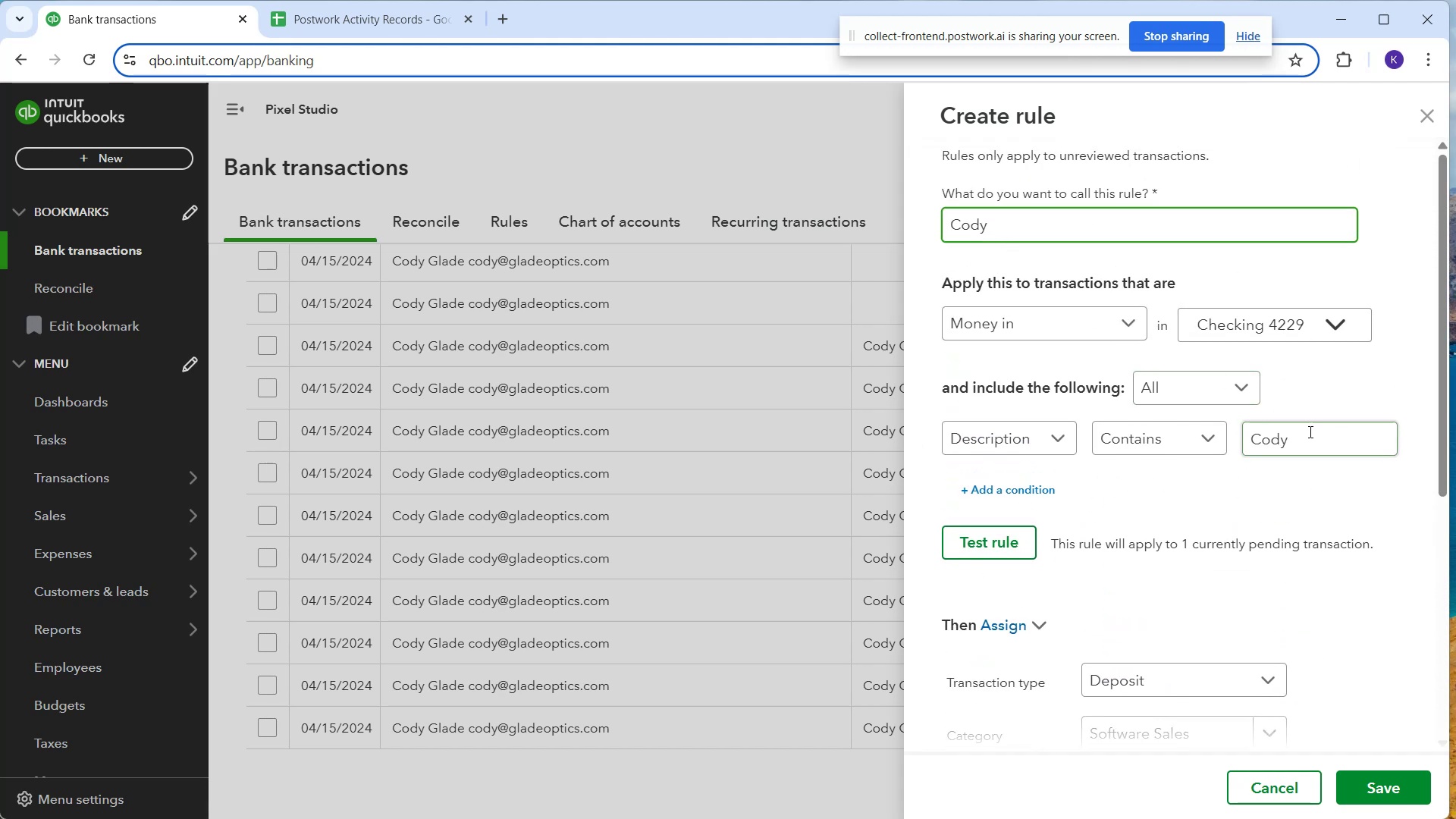 
left_click([1309, 432])
 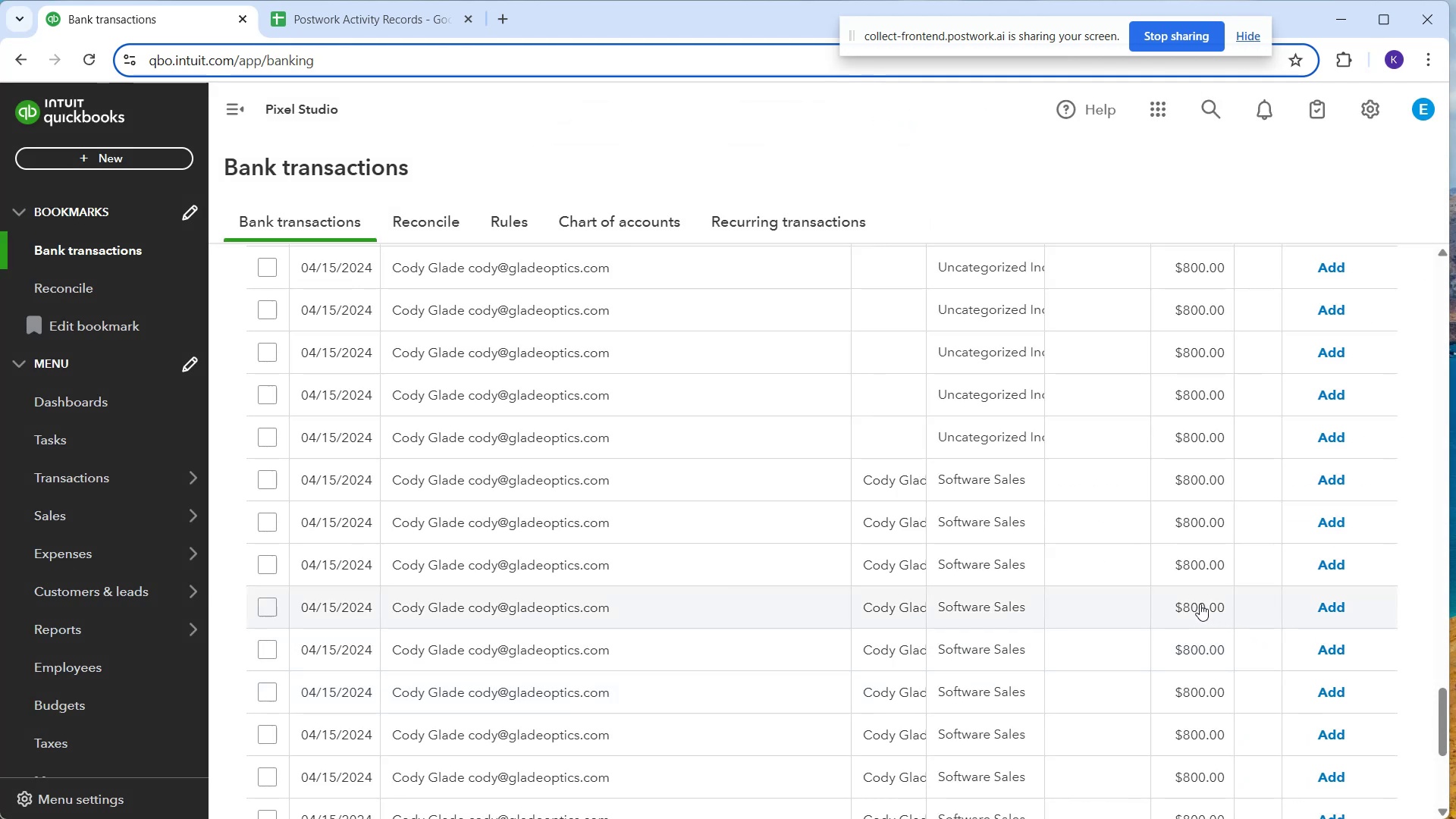 
wait(6.99)
 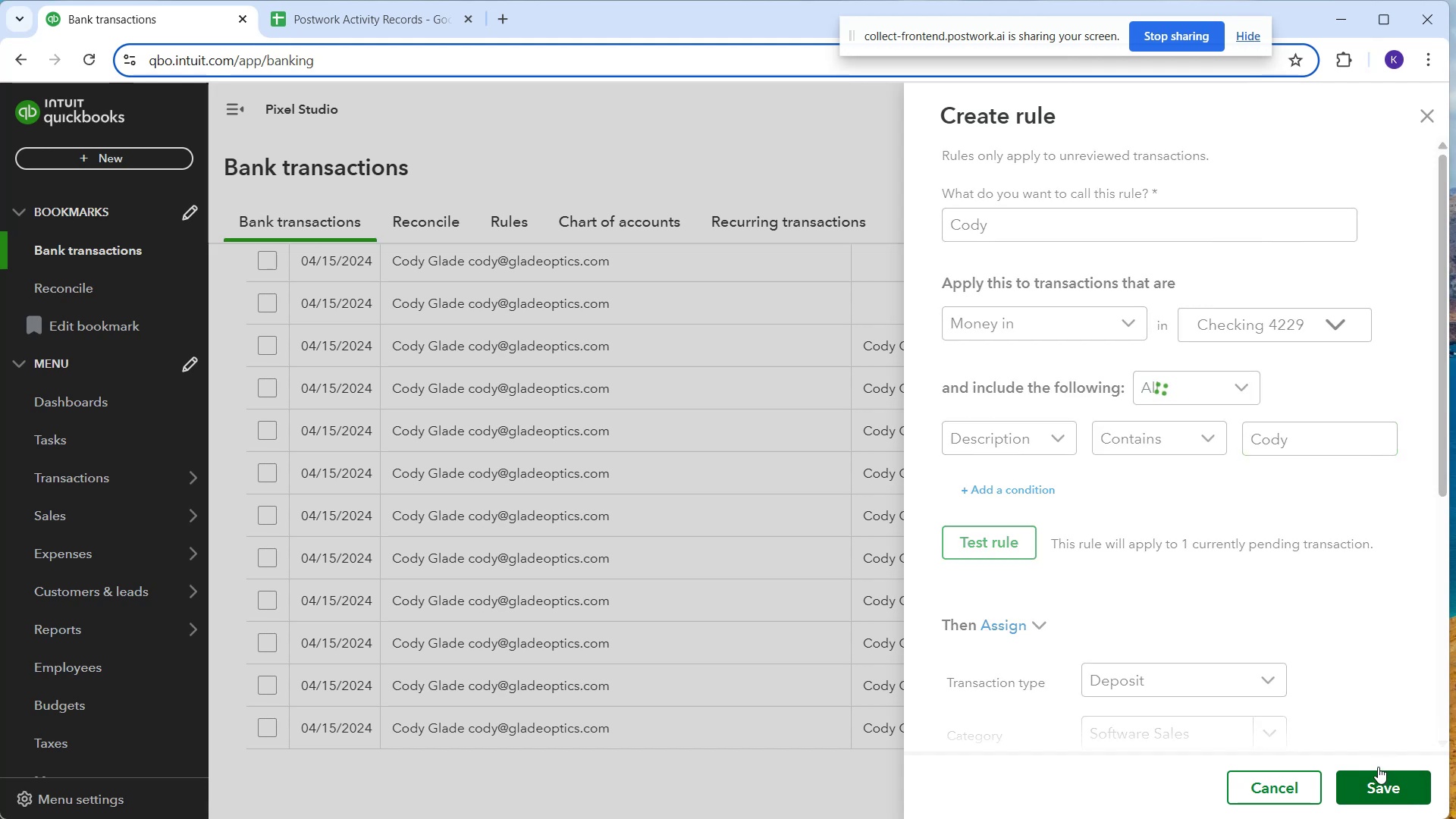 
scroll: coordinate [977, 631], scroll_direction: down, amount: 2.0
 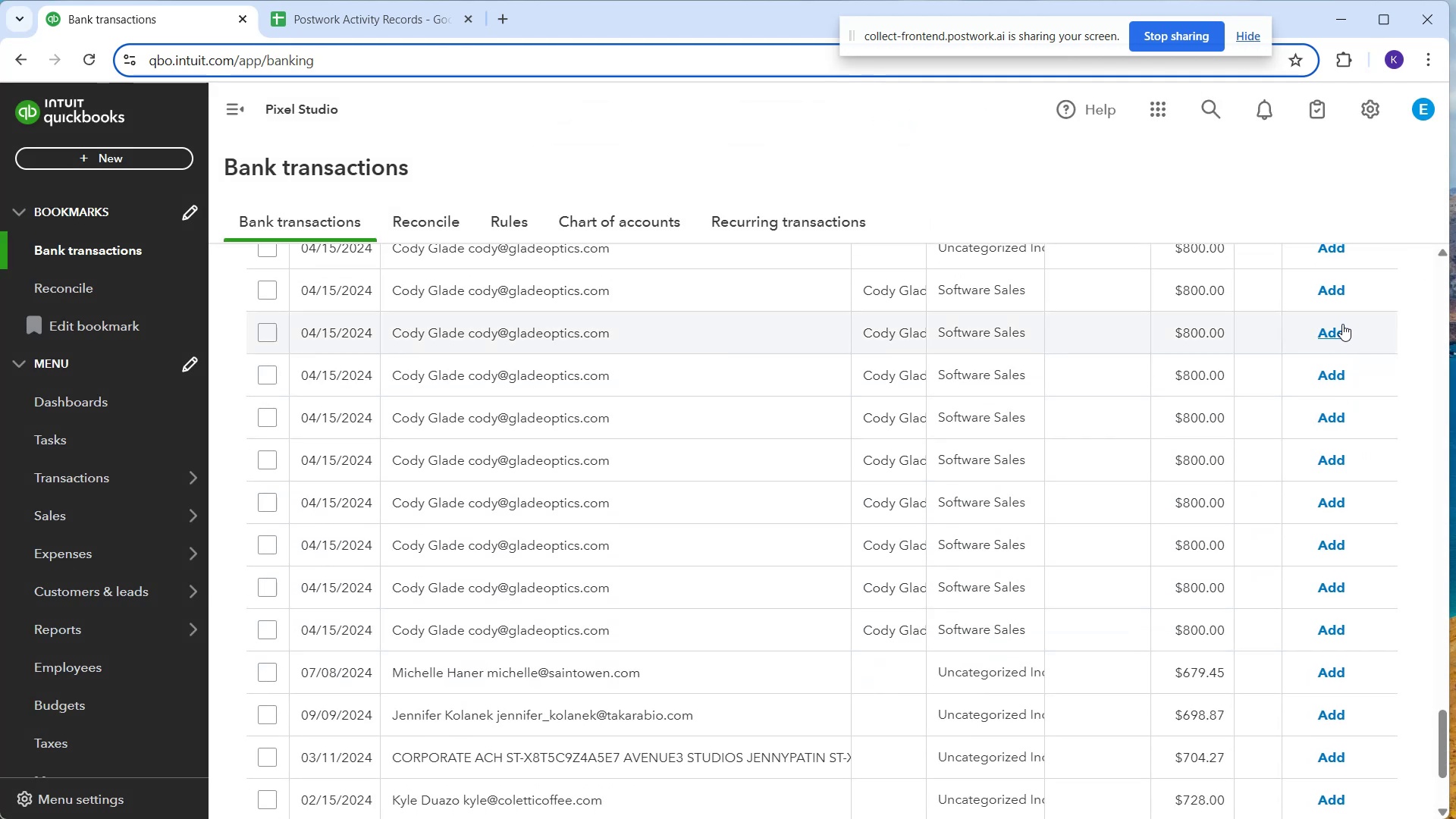 
left_click([1337, 295])
 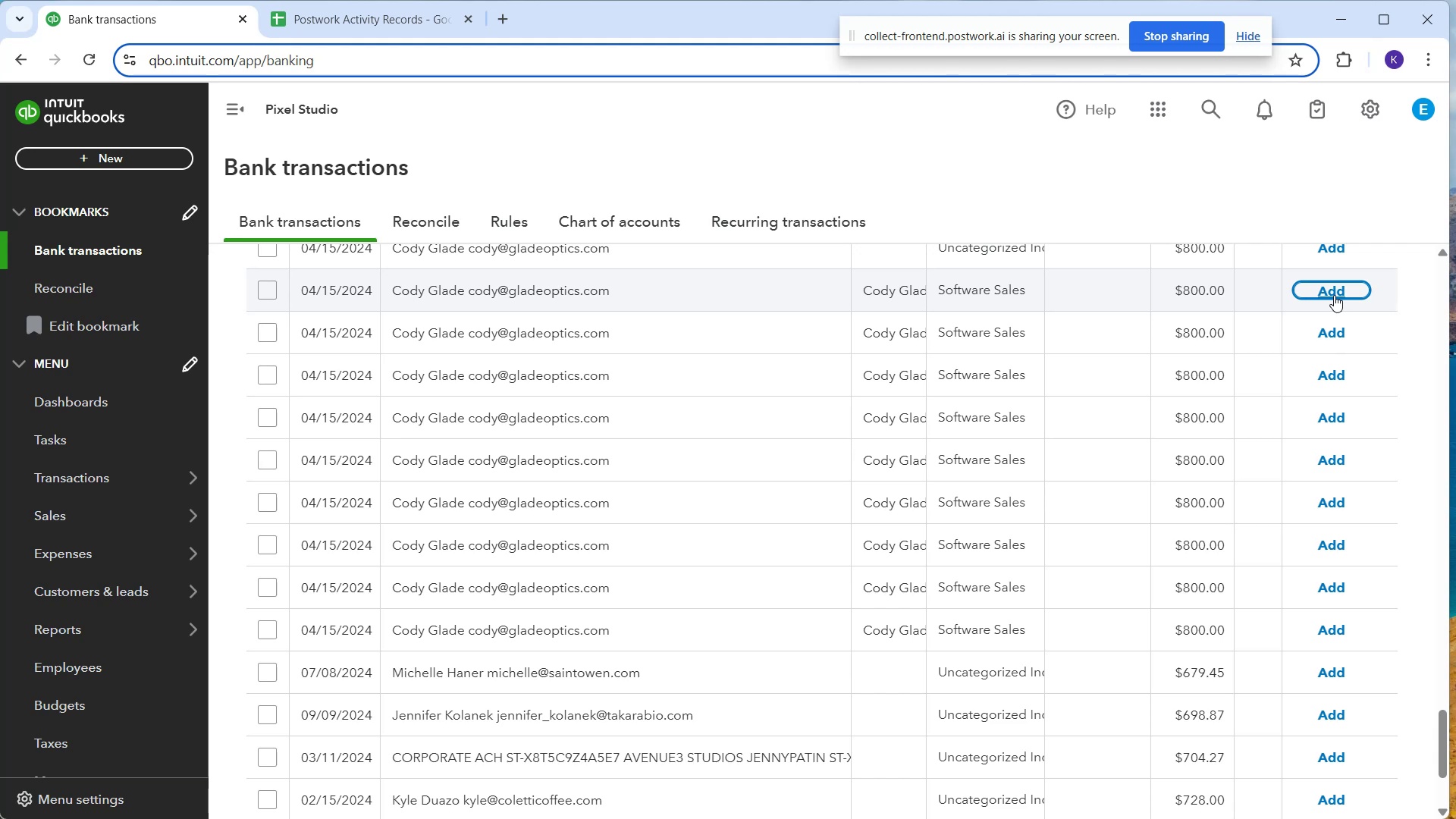 
left_click([1334, 295])
 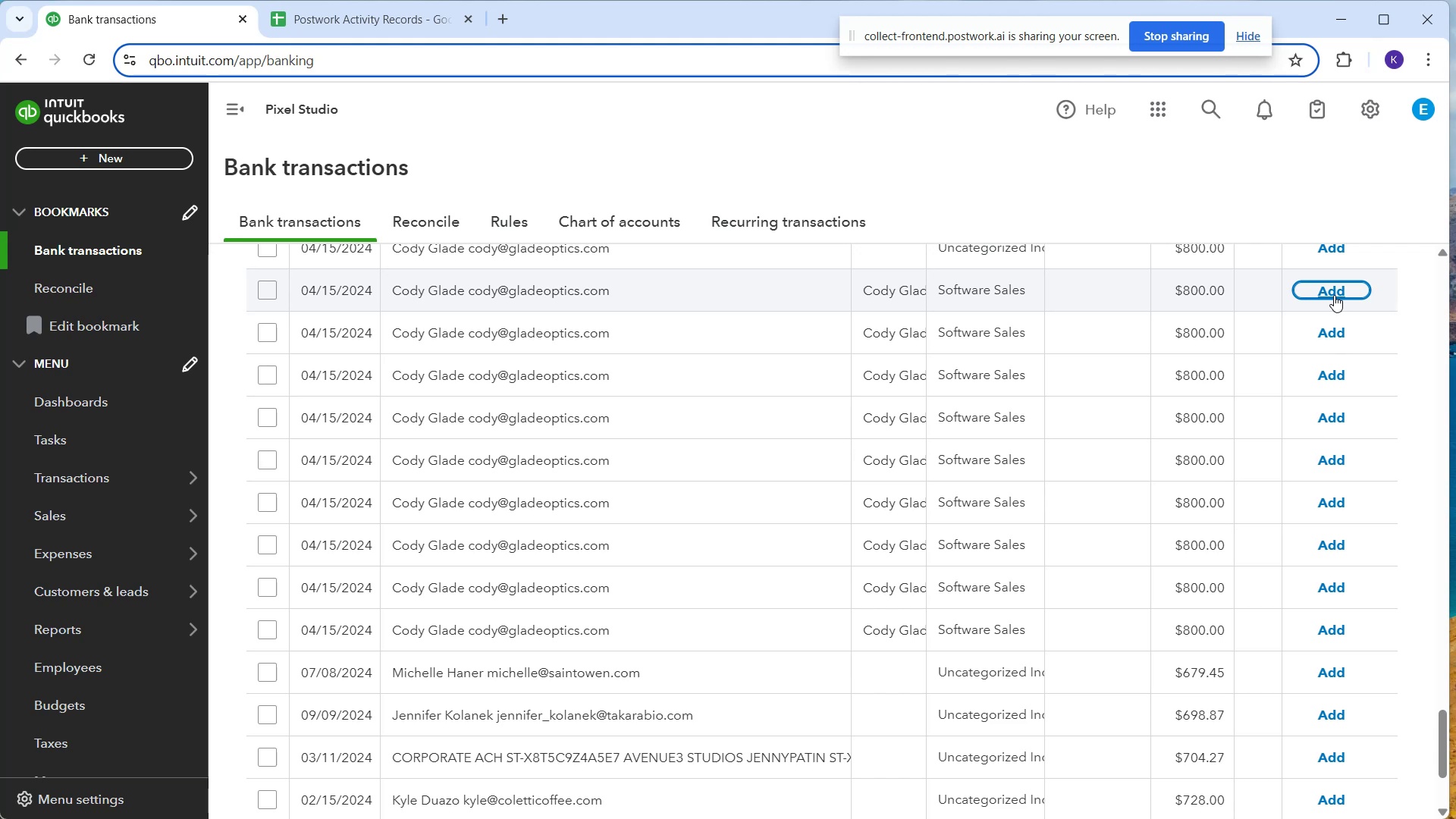 
left_click([1334, 295])
 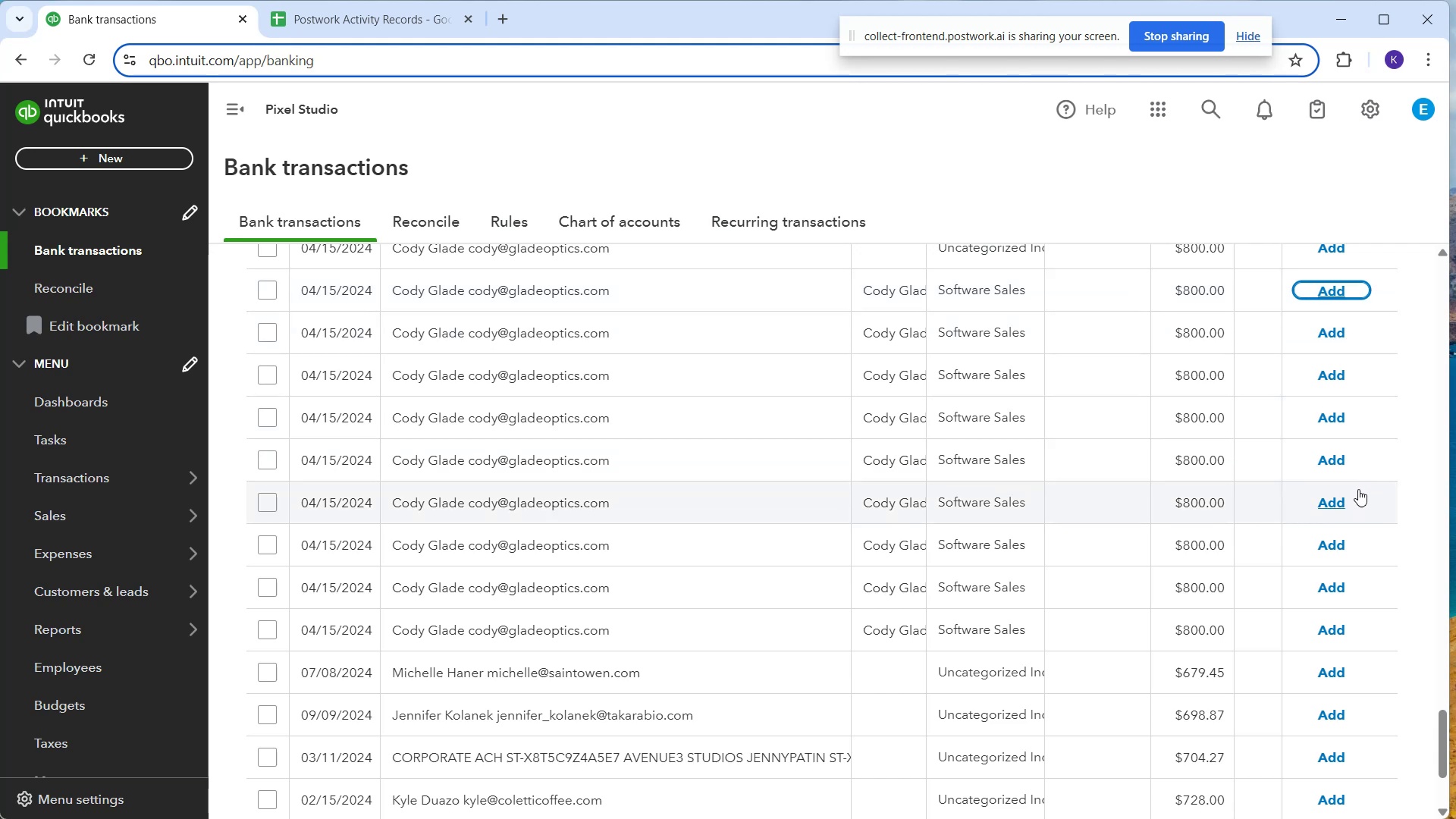 
wait(5.89)
 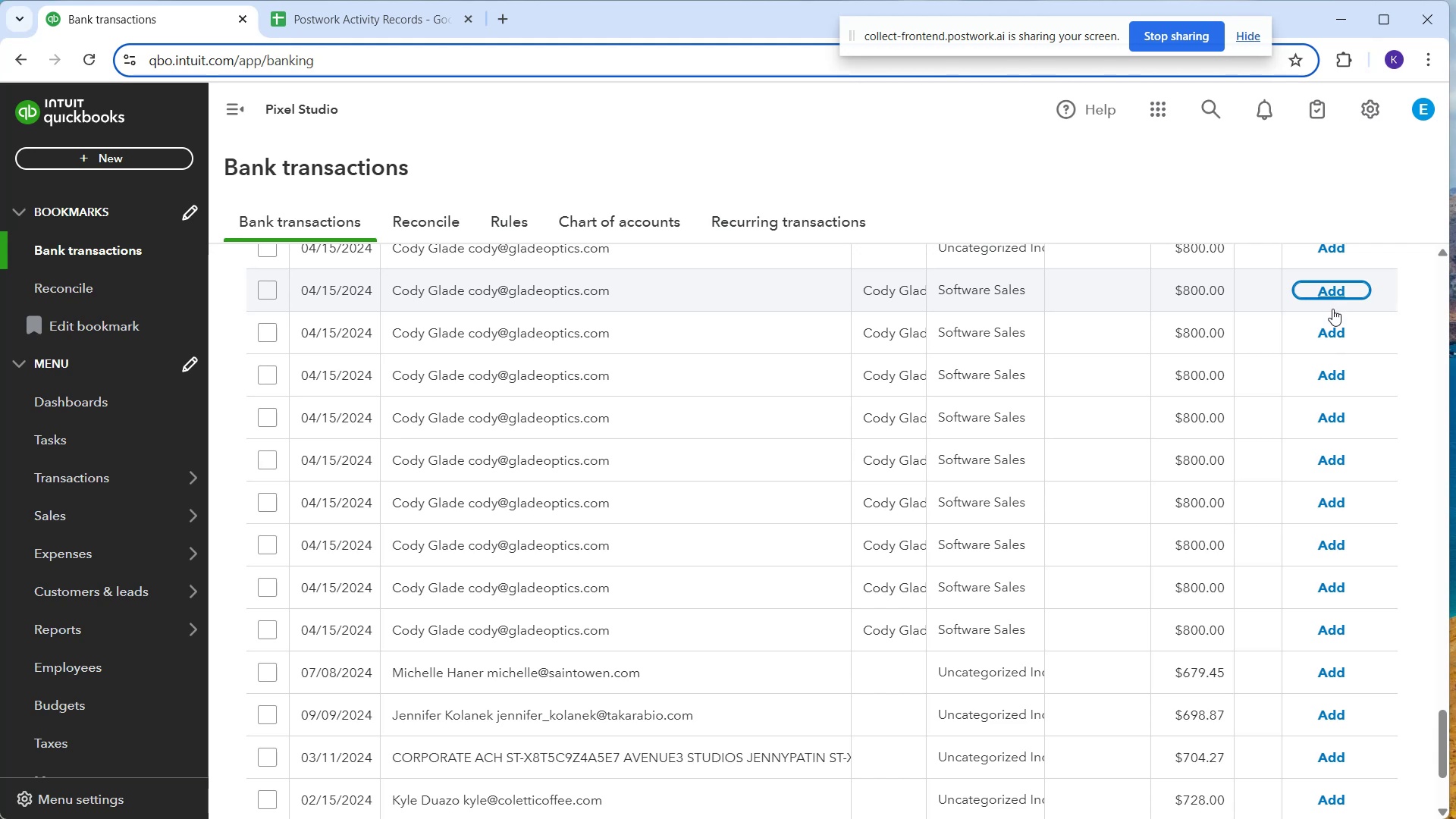 
left_click([1329, 290])
 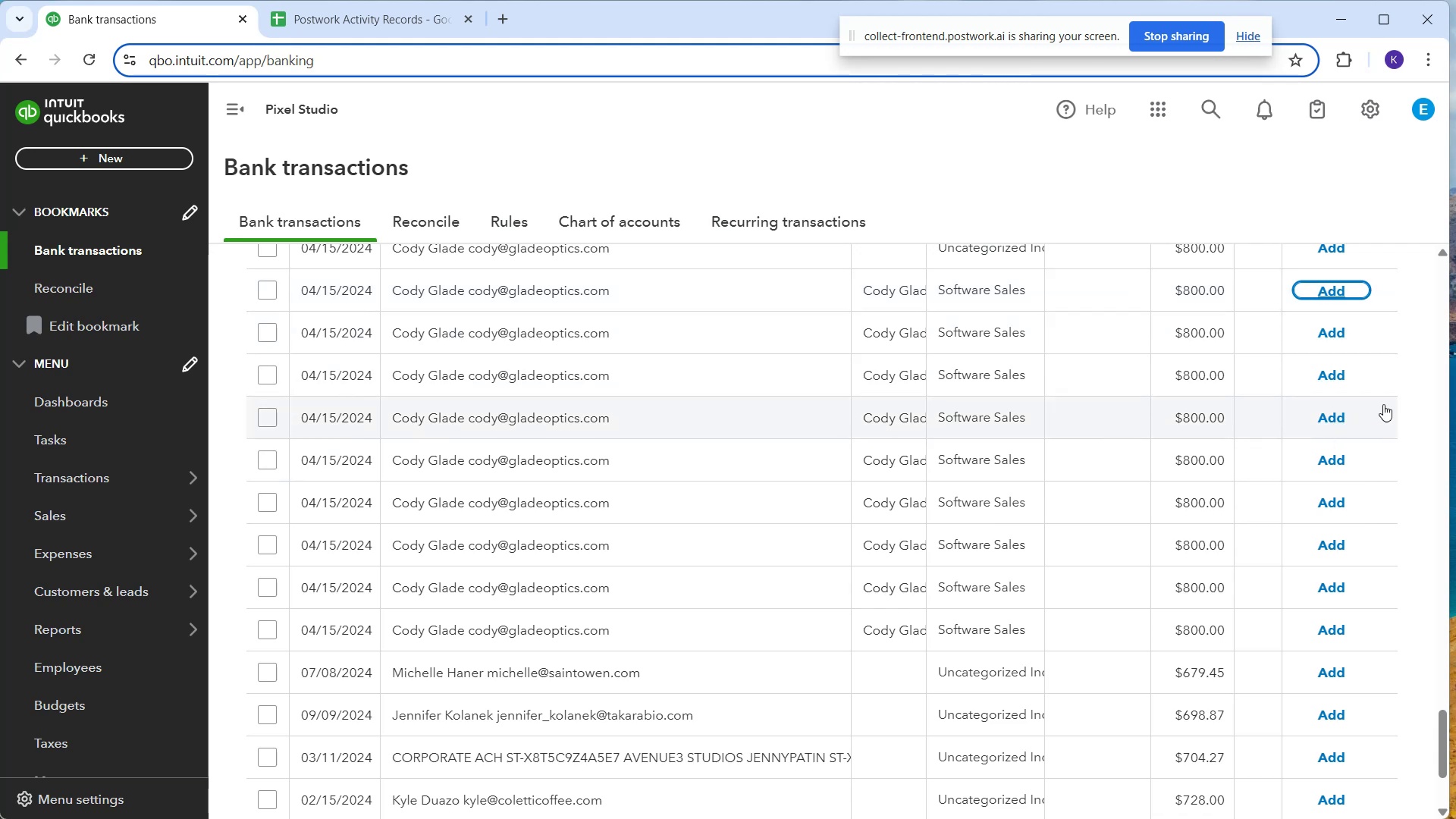 
left_click([1328, 284])
 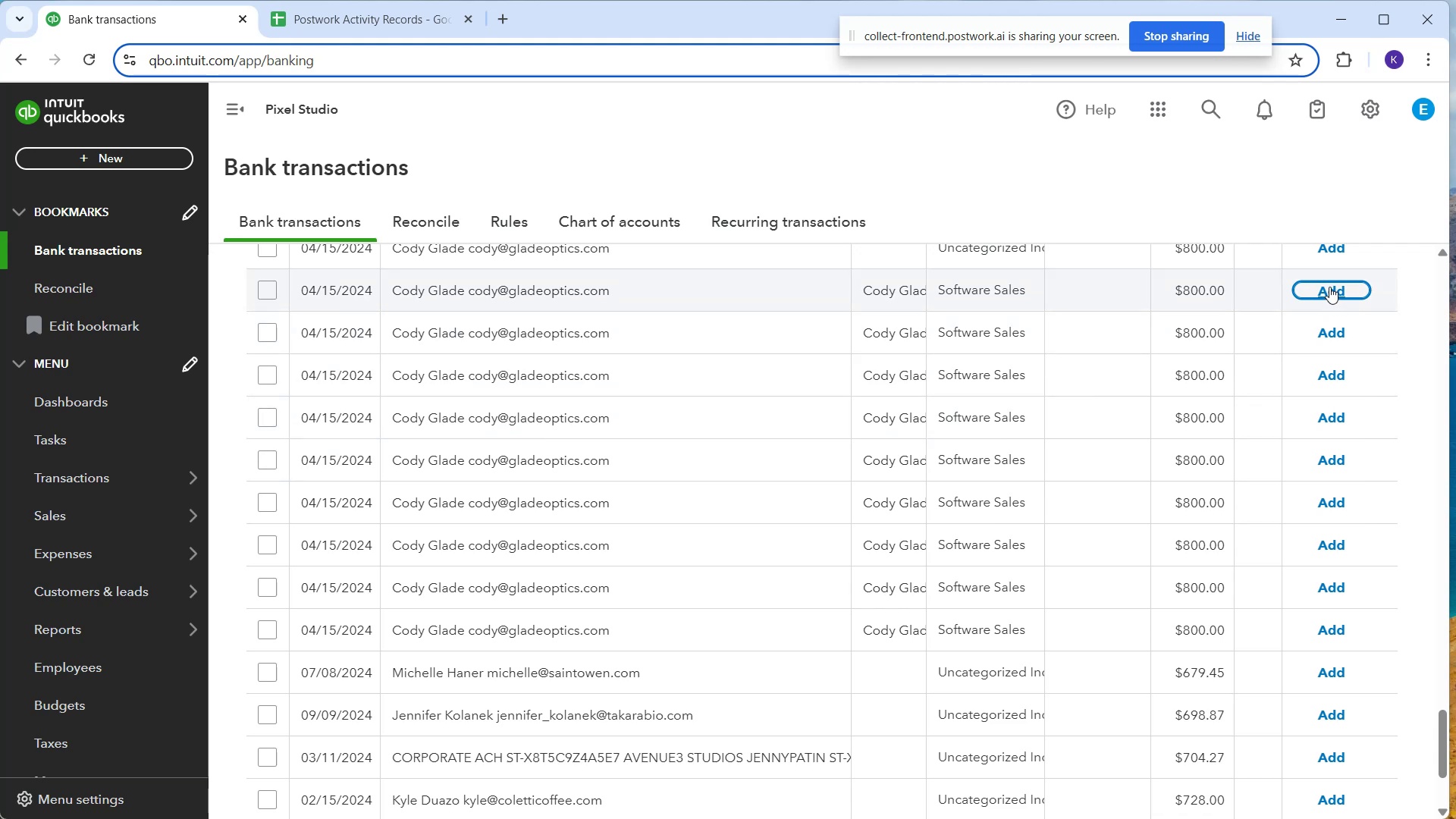 
left_click([1329, 287])
 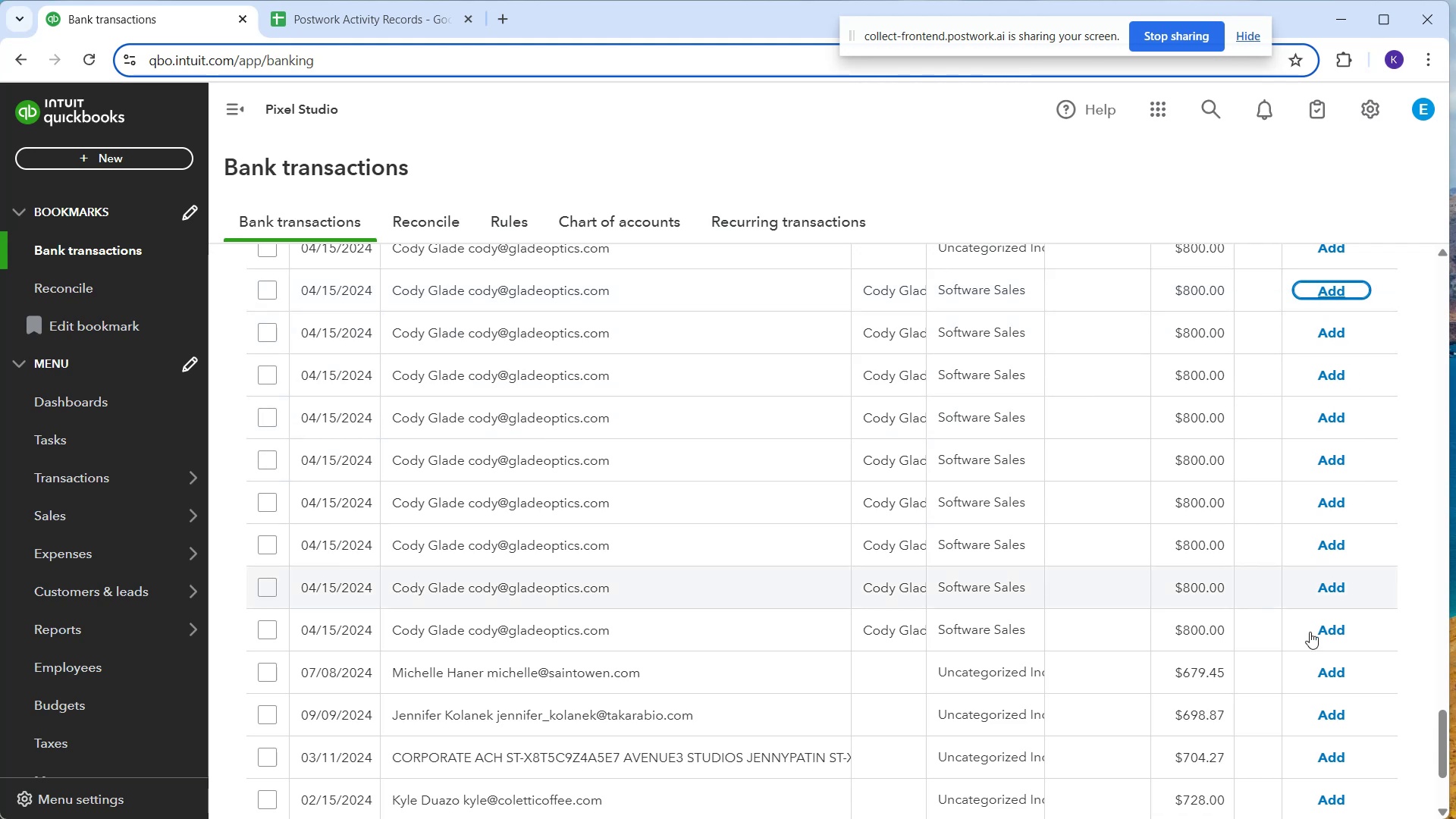 
scroll: coordinate [962, 638], scroll_direction: up, amount: 8.0
 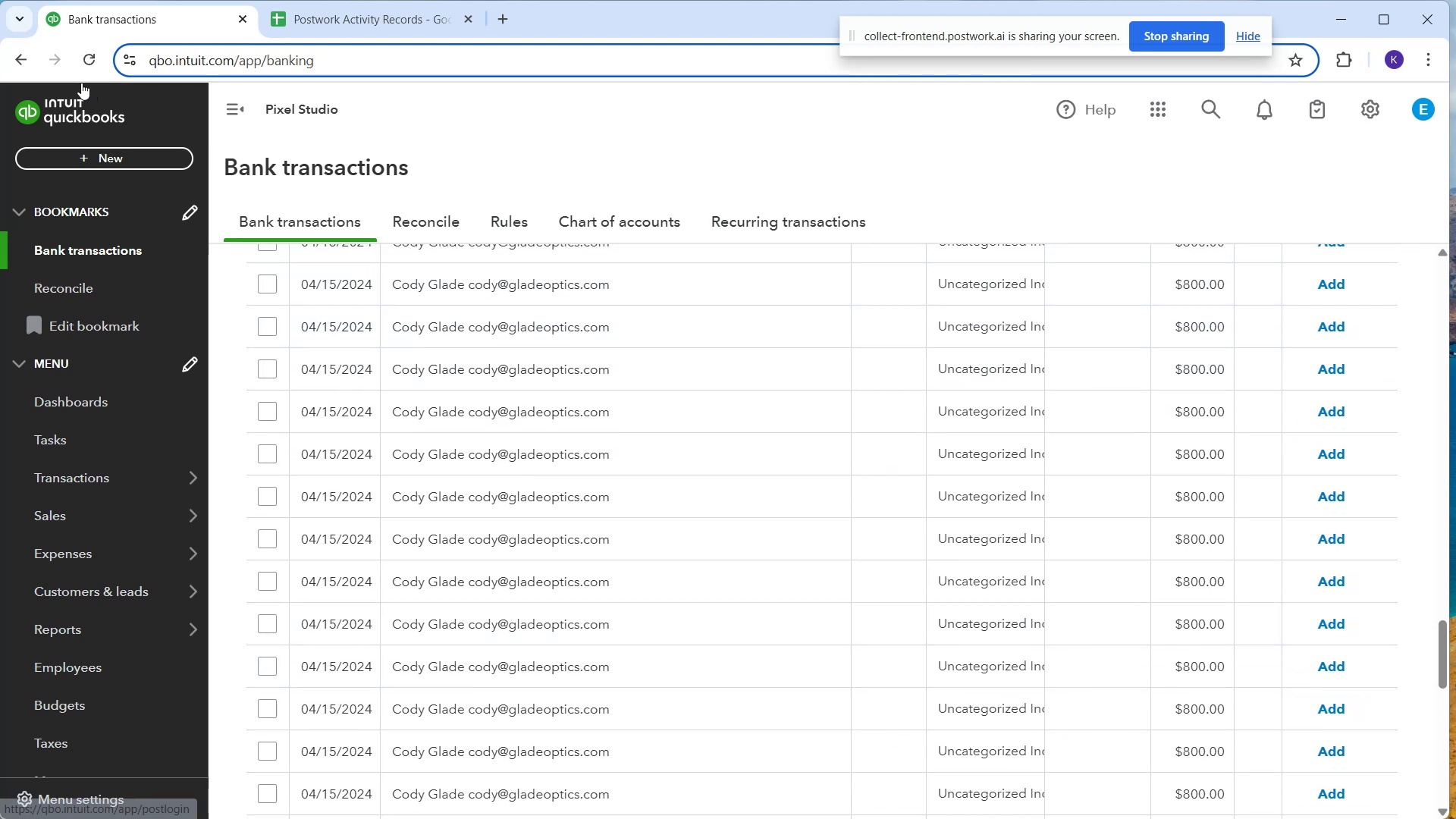 
left_click([89, 65])
 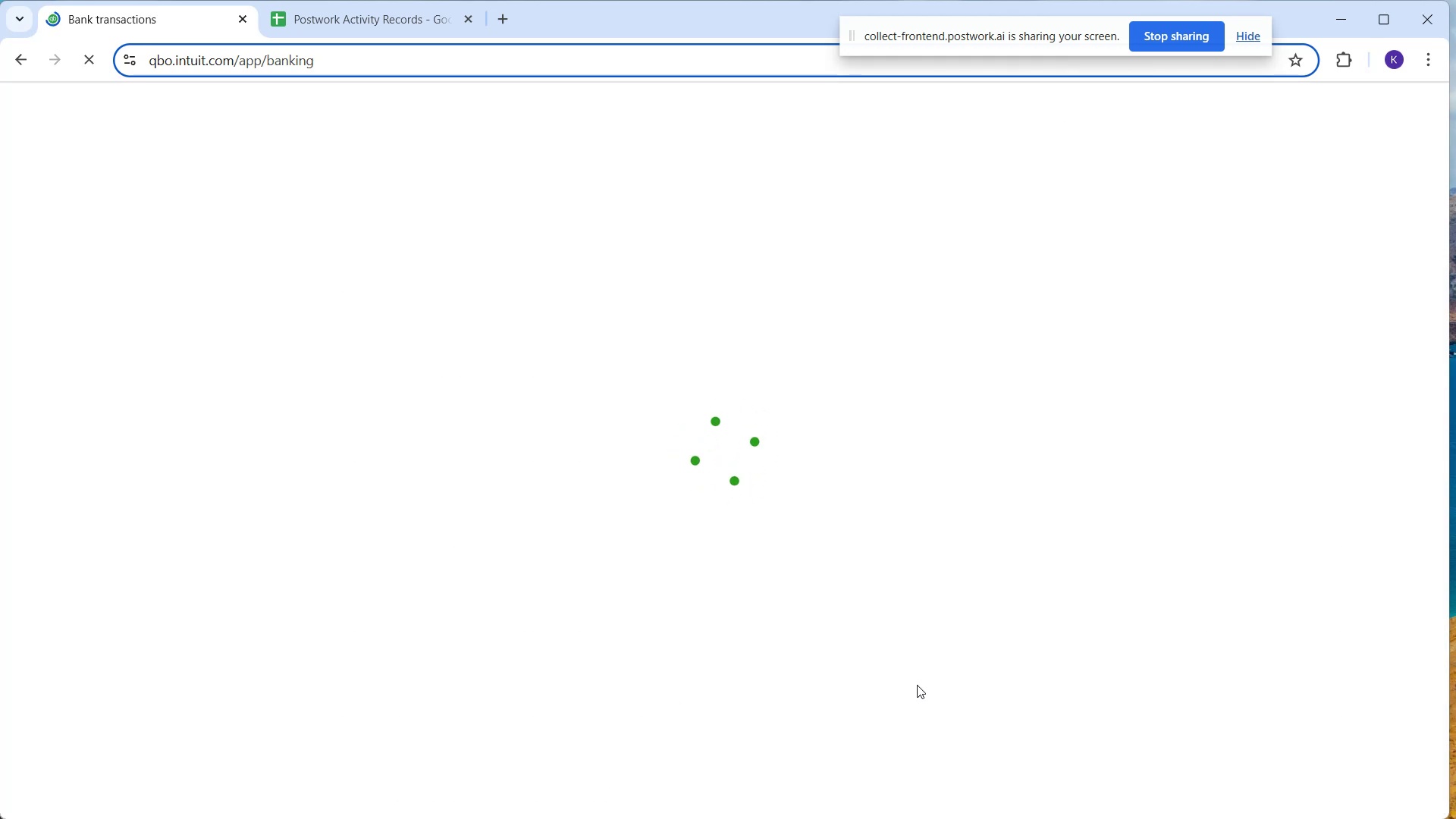 
wait(9.55)
 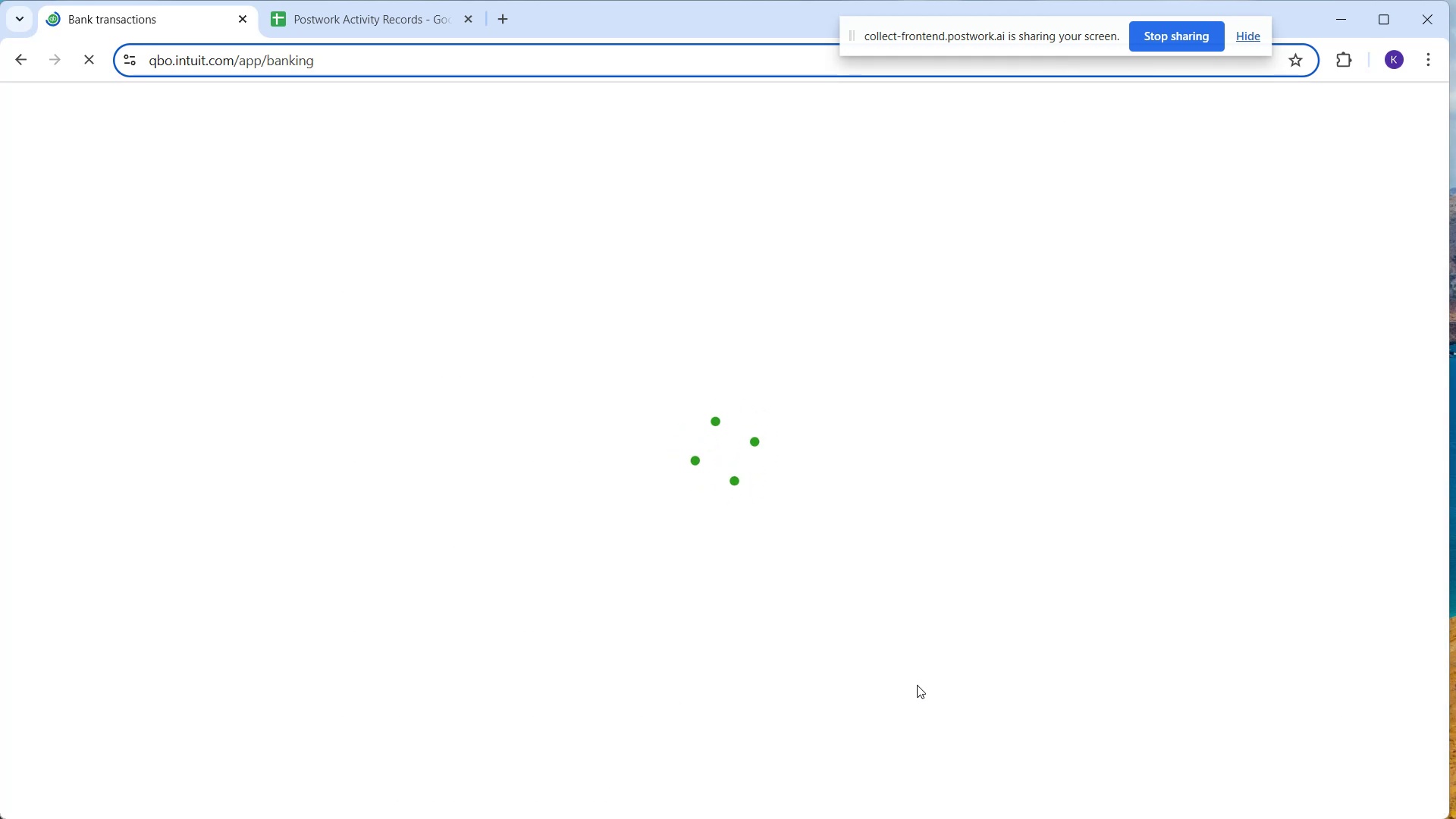 
scroll: coordinate [854, 638], scroll_direction: down, amount: 17.0
 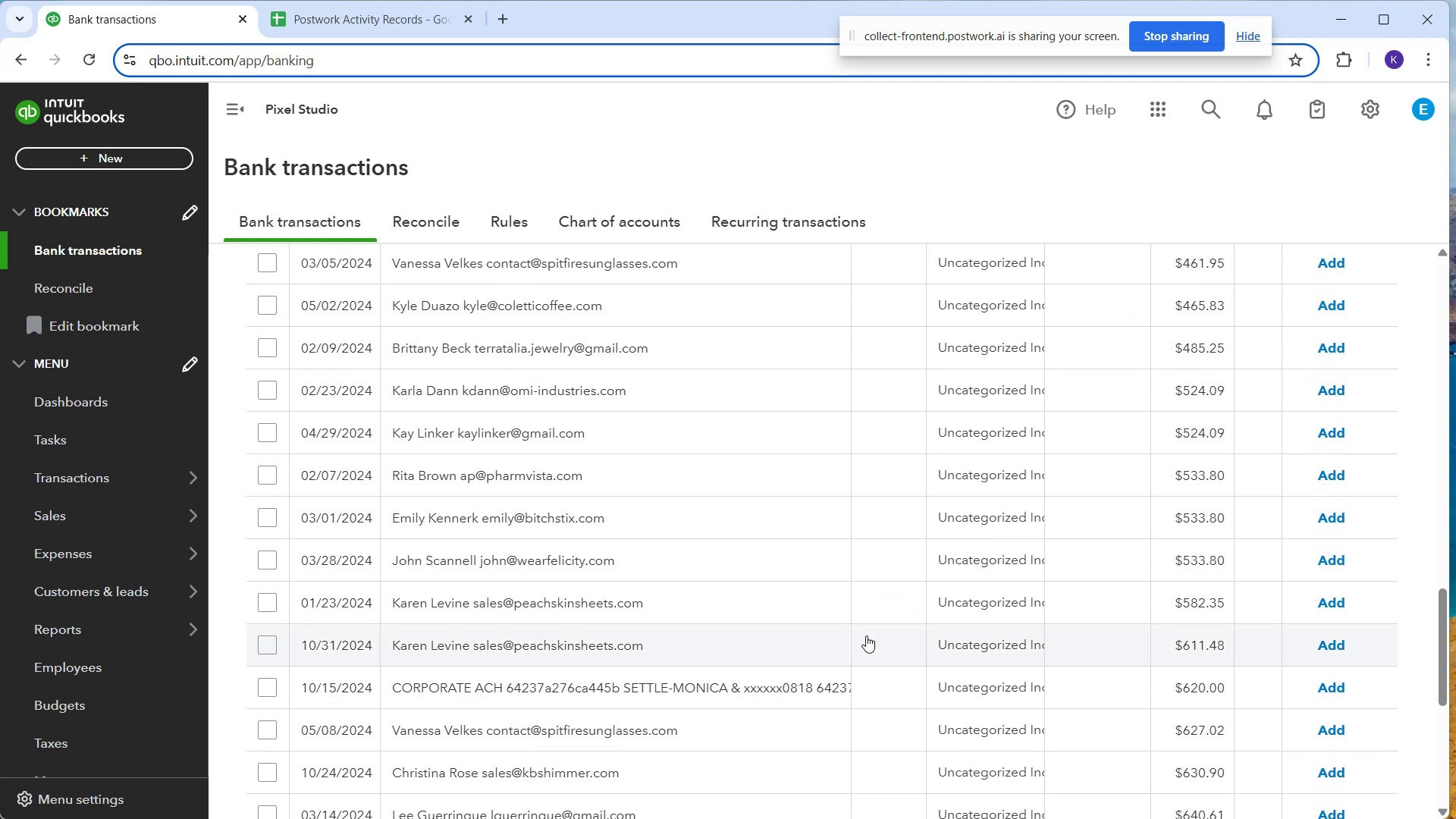 
scroll: coordinate [788, 519], scroll_direction: up, amount: 17.0
 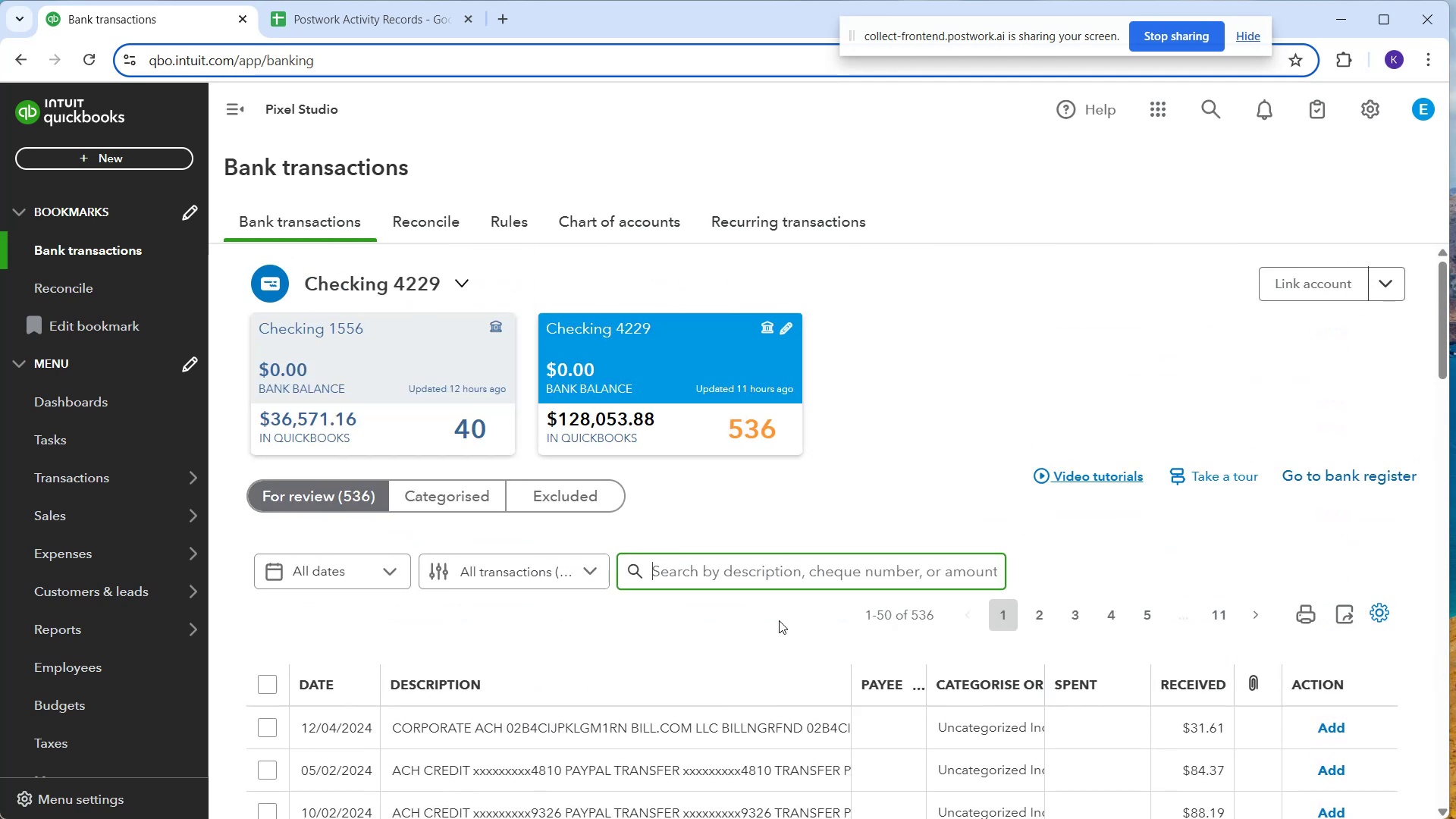 
type(cody)
key(NumpadEnter)
 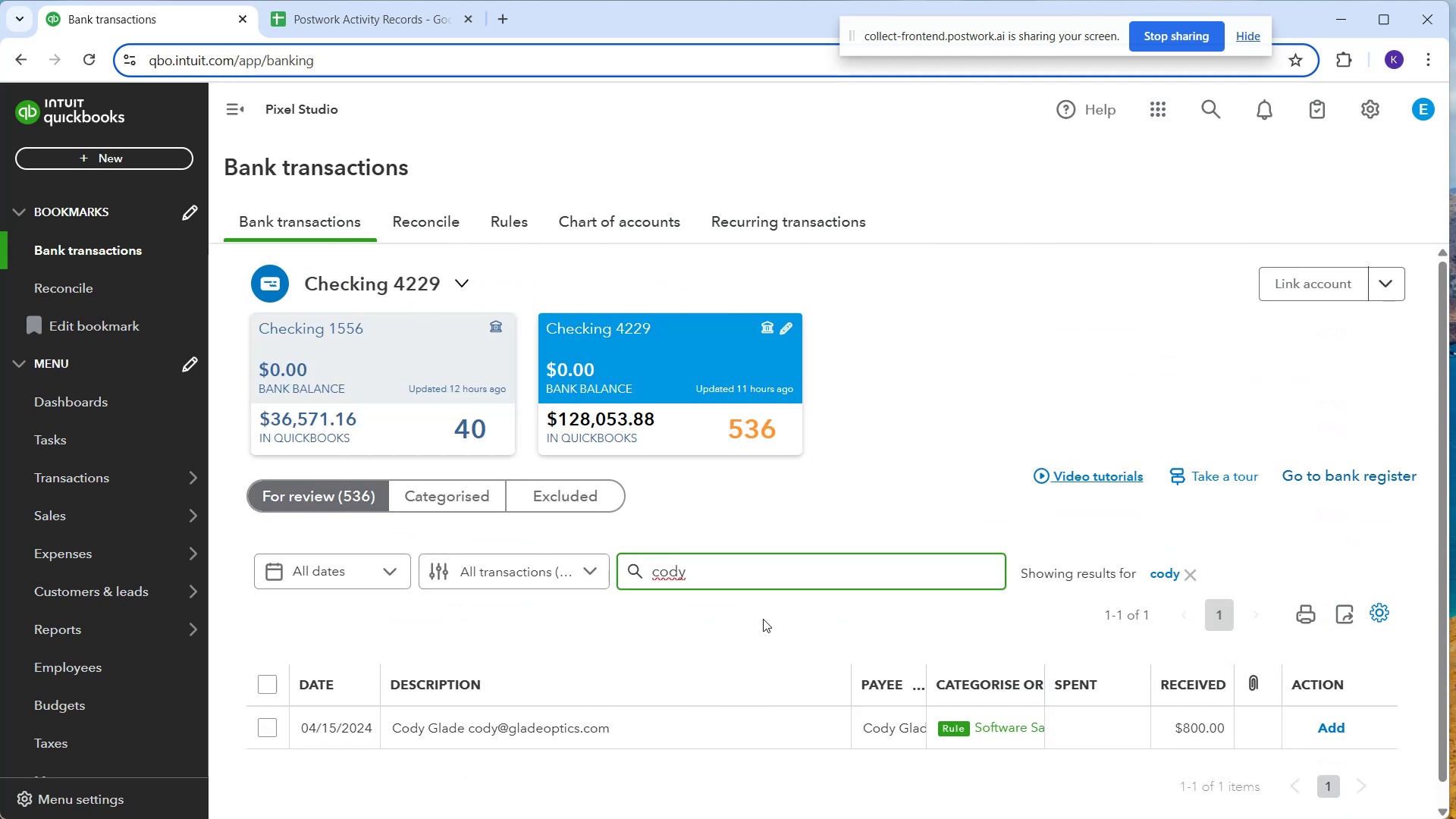 
scroll: coordinate [1156, 623], scroll_direction: down, amount: 2.0
 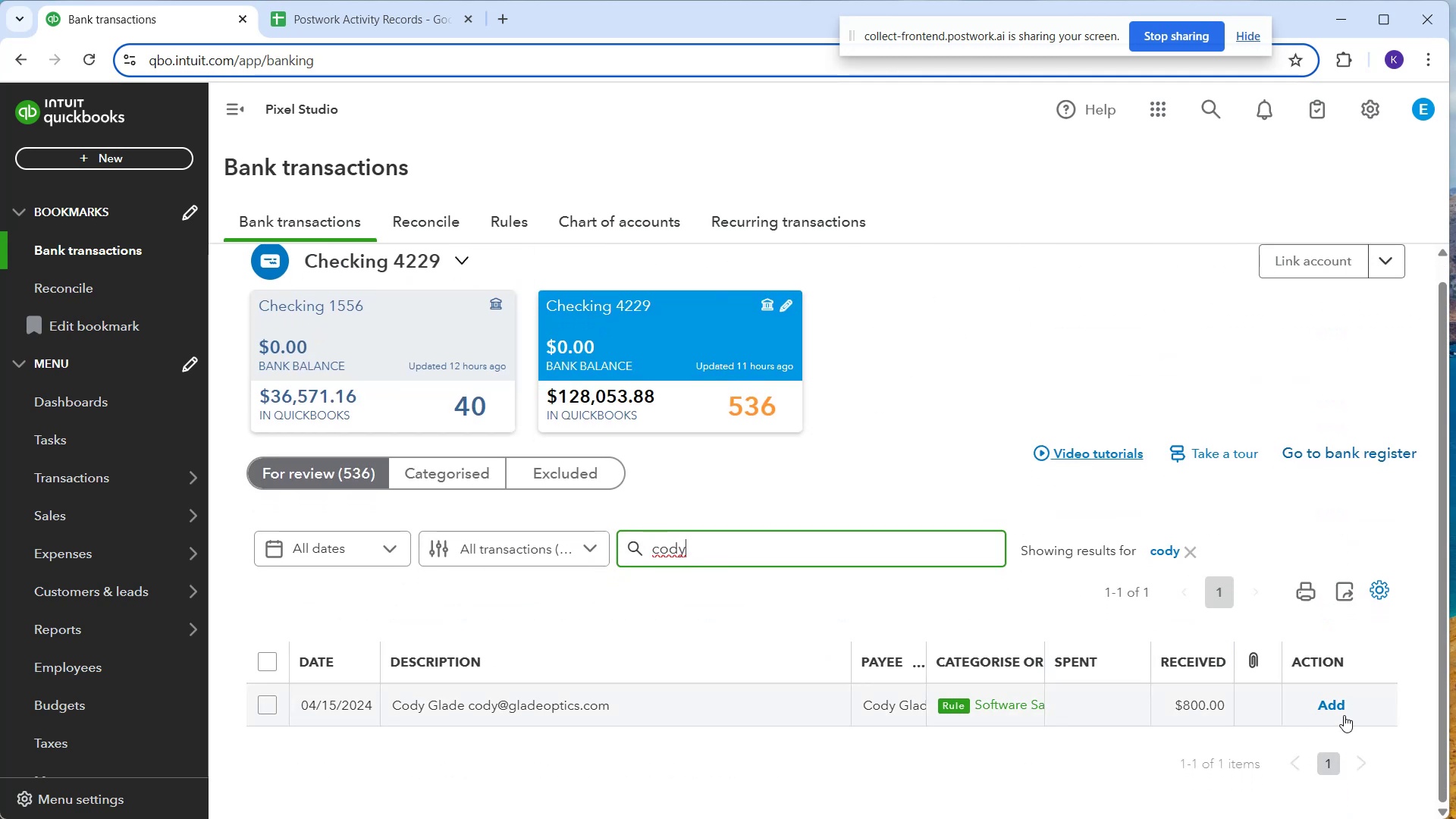 
left_click([1341, 711])
 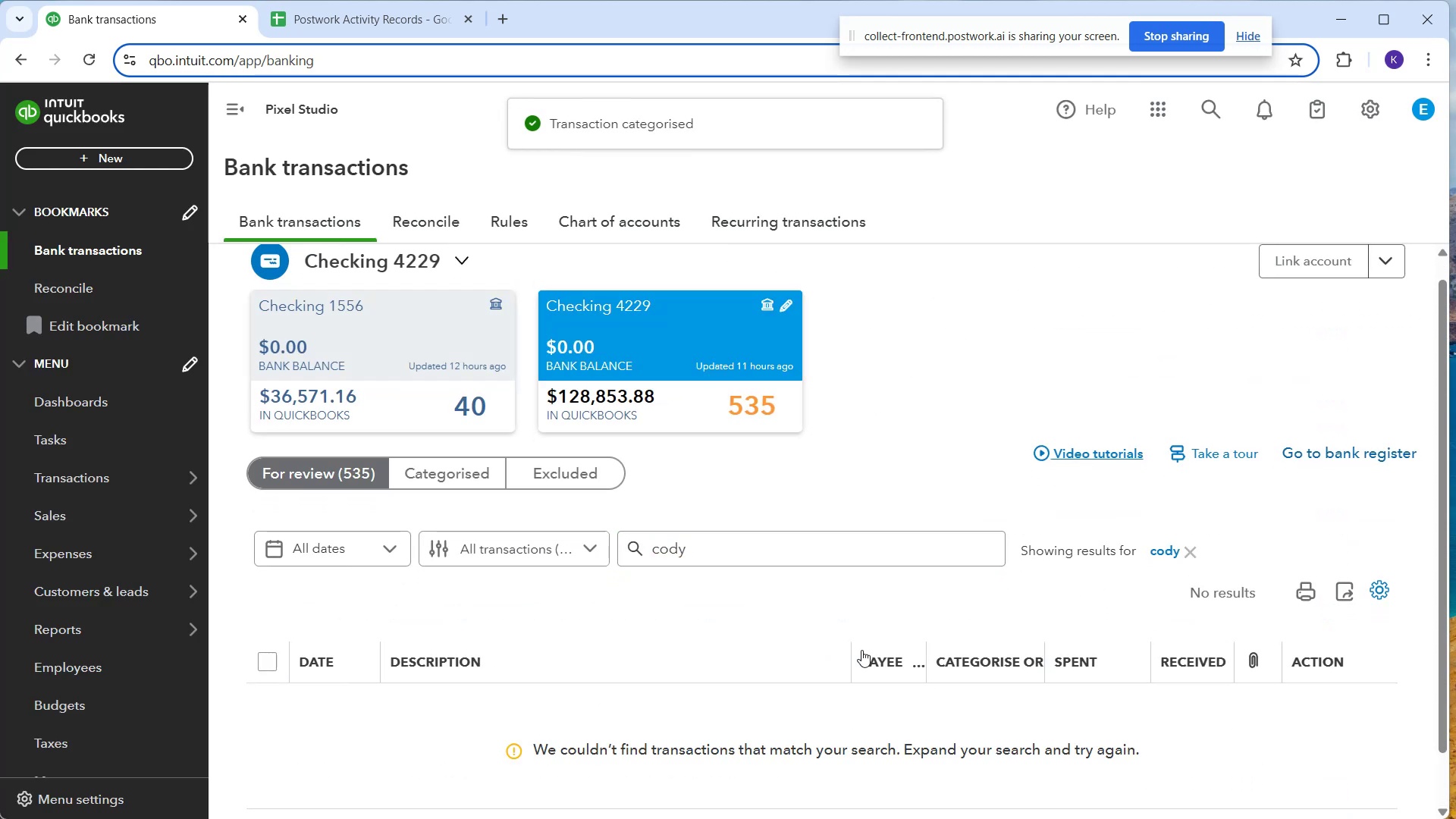 
left_click_drag(start_coordinate=[691, 548], to_coordinate=[605, 565])
 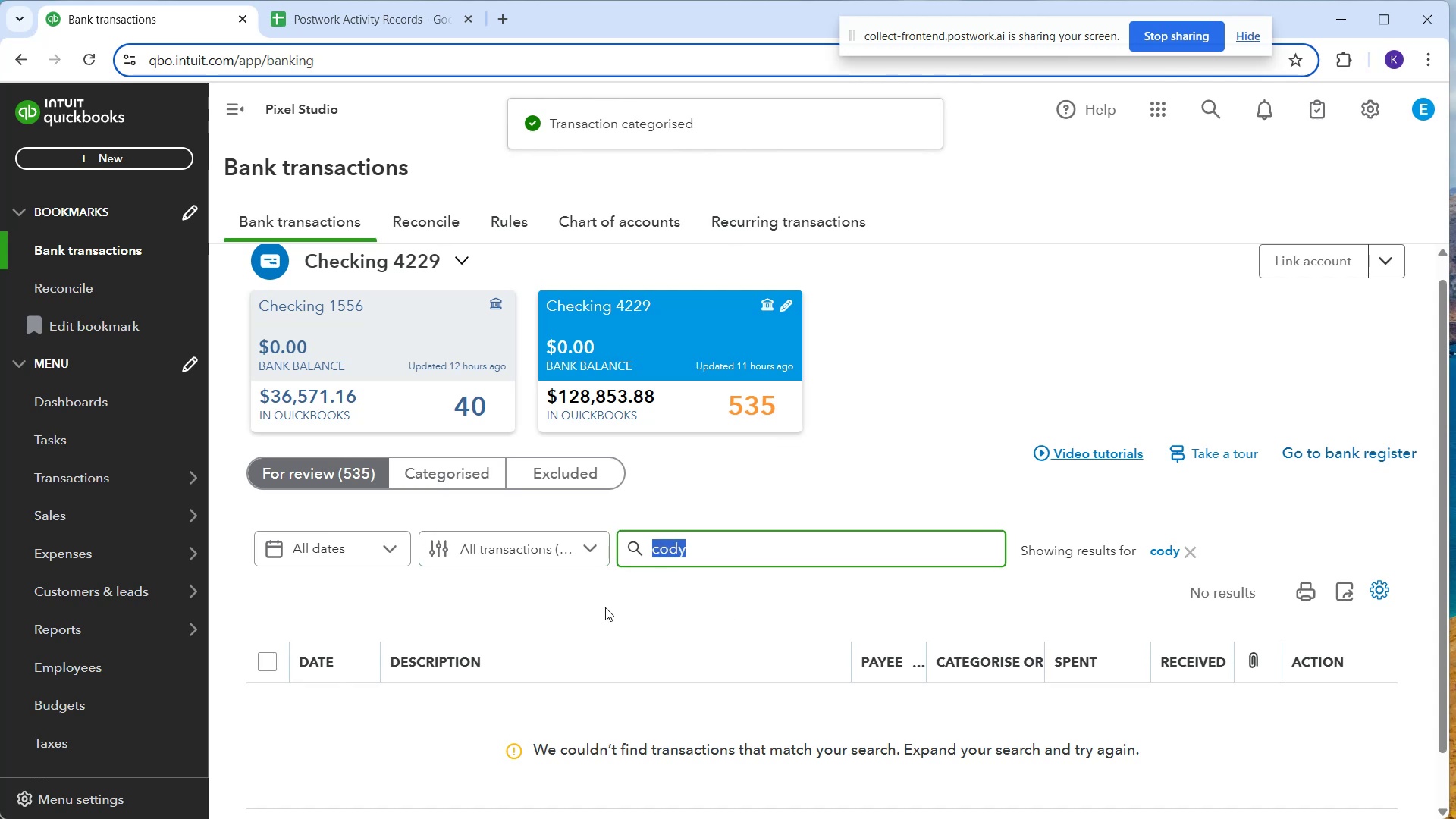 
key(Backspace)
 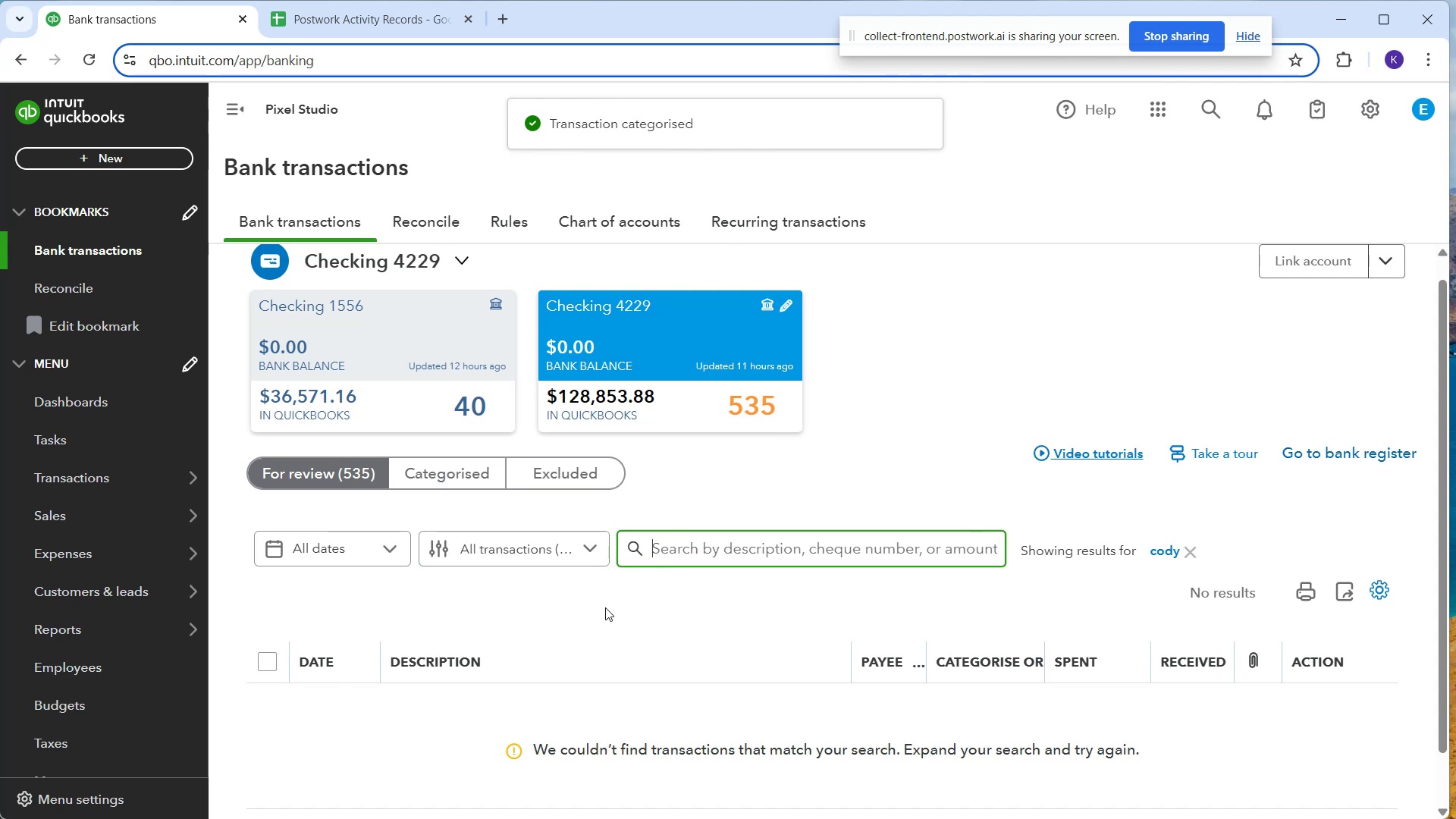 
key(Backspace)
 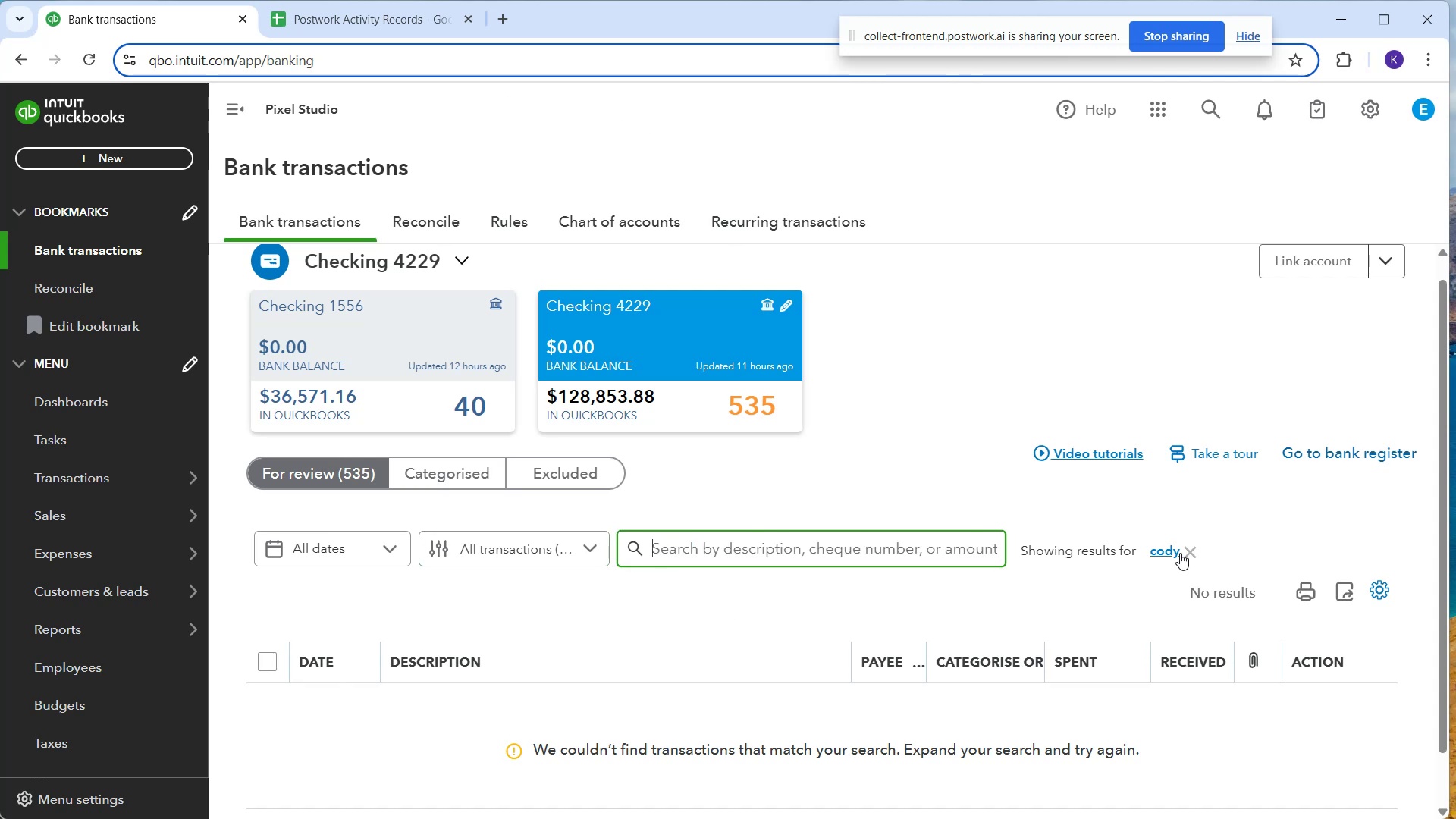 
left_click([1188, 553])
 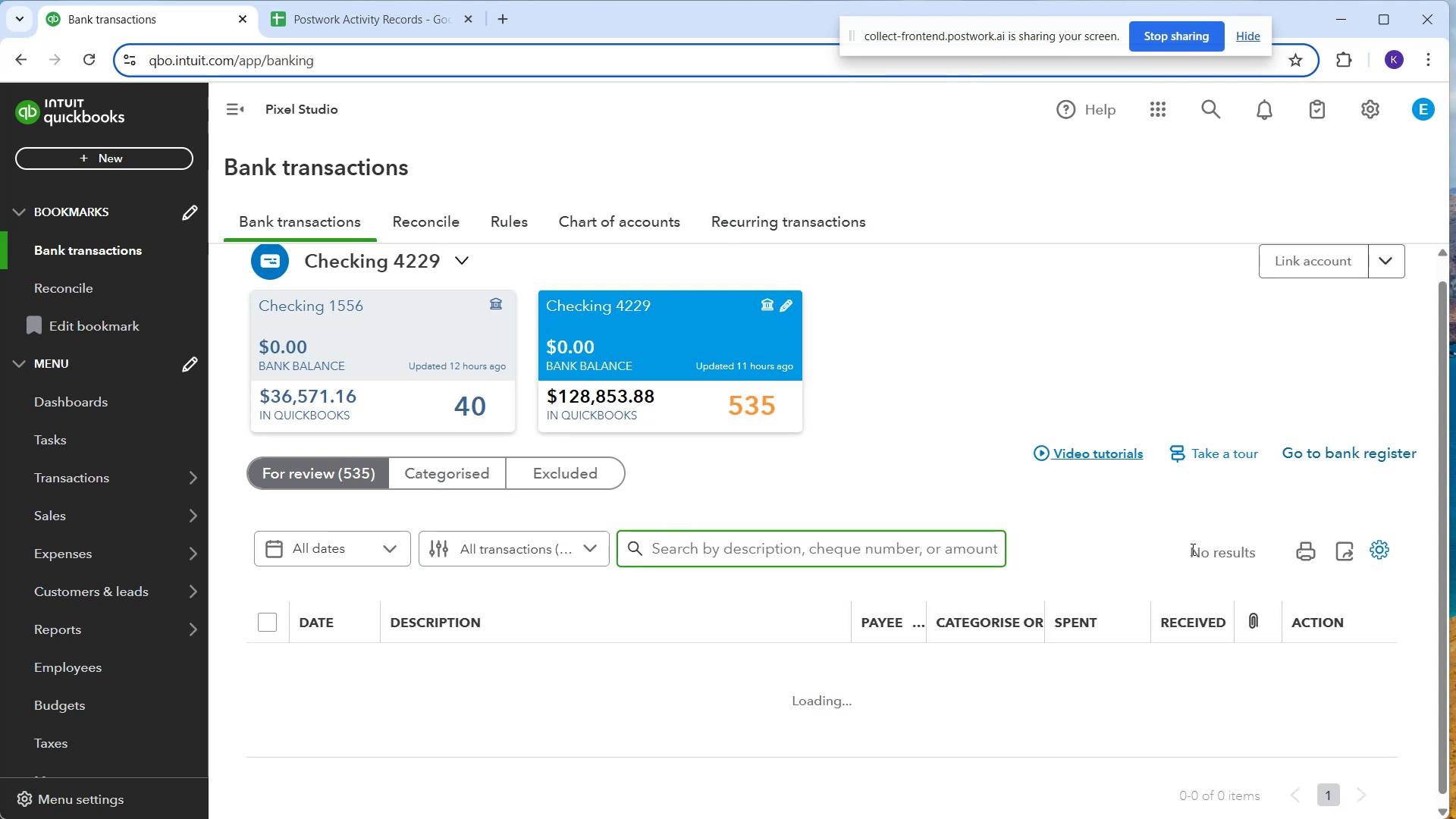 
scroll: coordinate [1199, 561], scroll_direction: down, amount: 26.0
 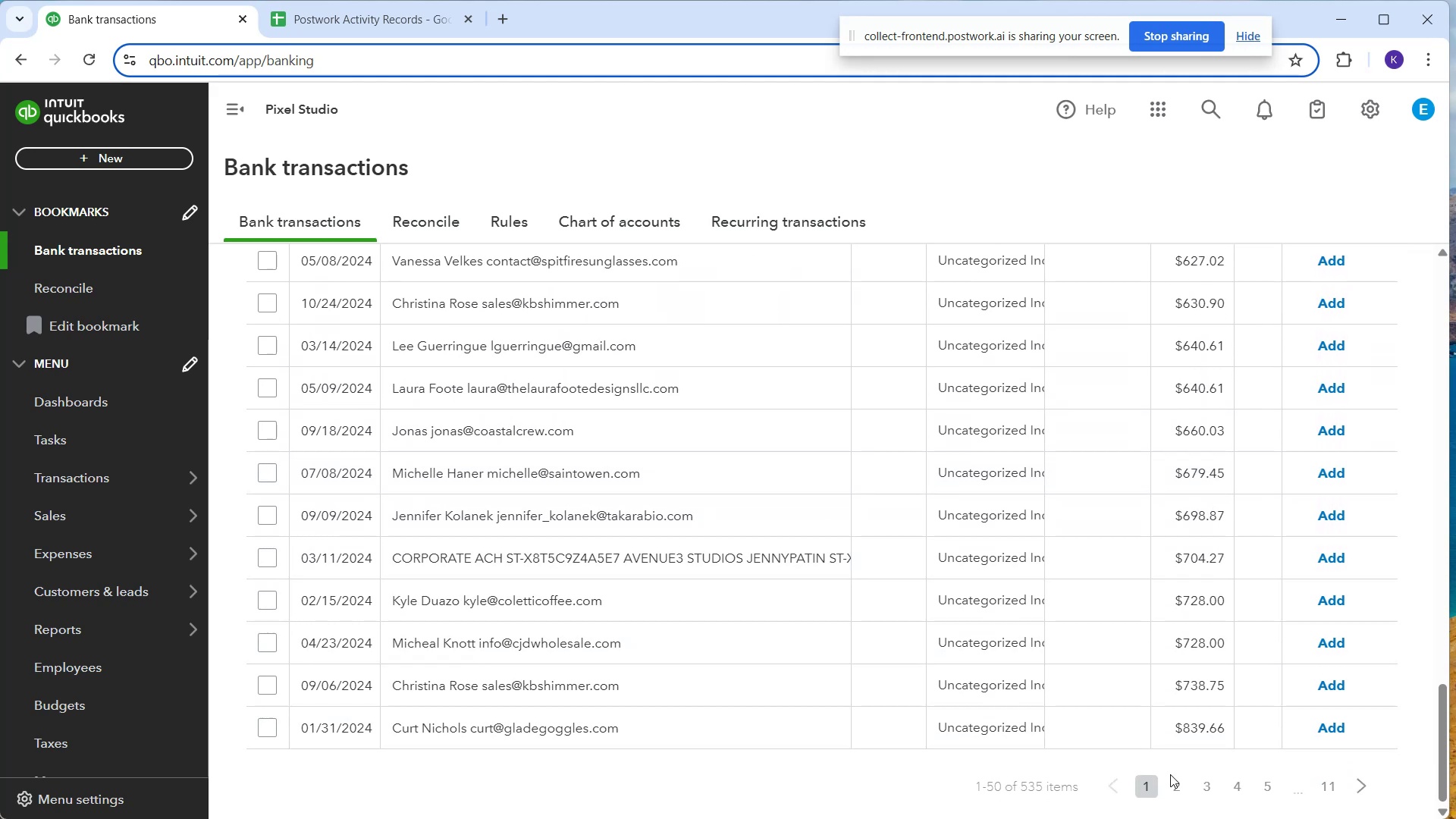 
left_click([1179, 780])
 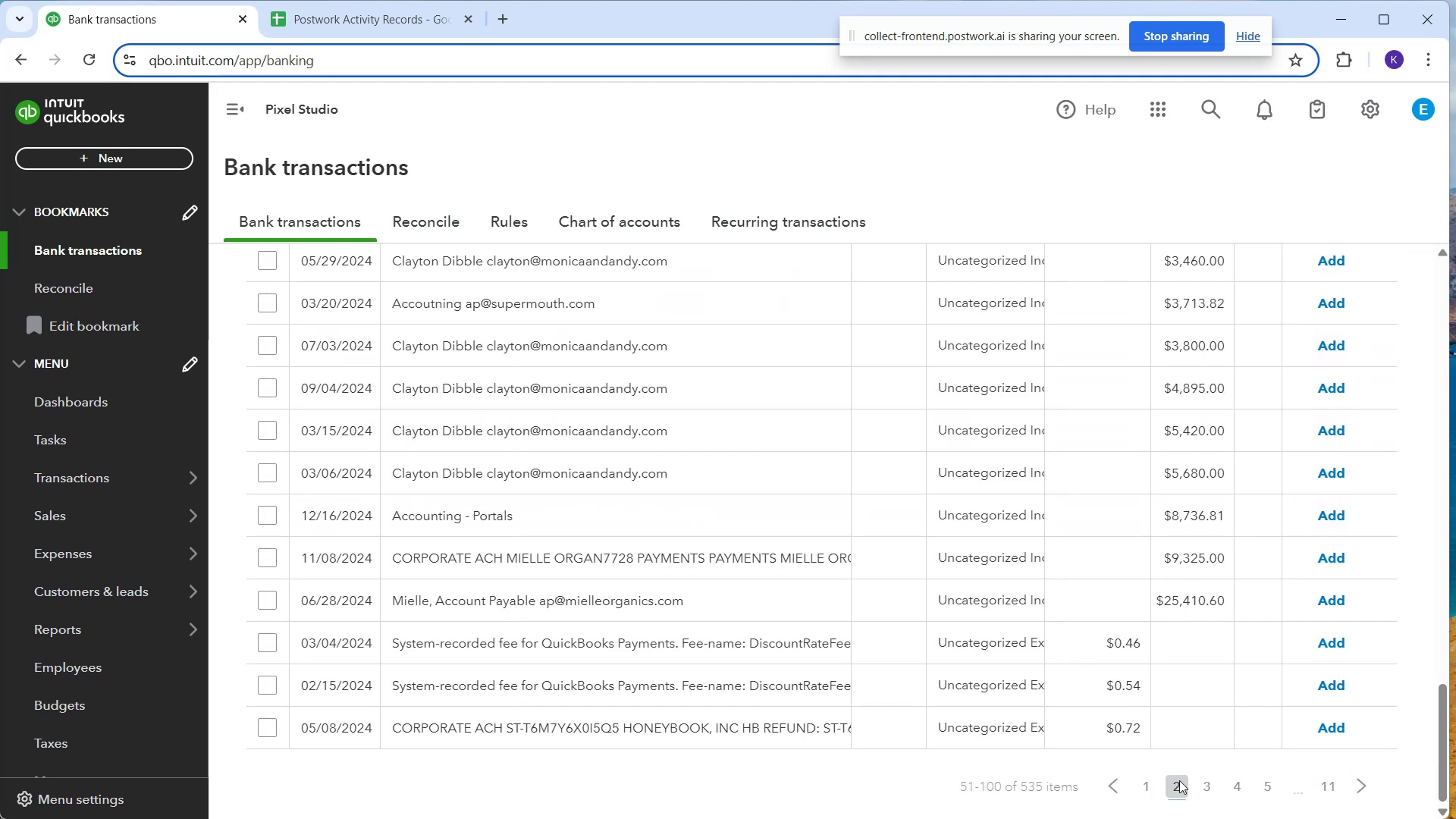 
scroll: coordinate [930, 696], scroll_direction: up, amount: 19.0
 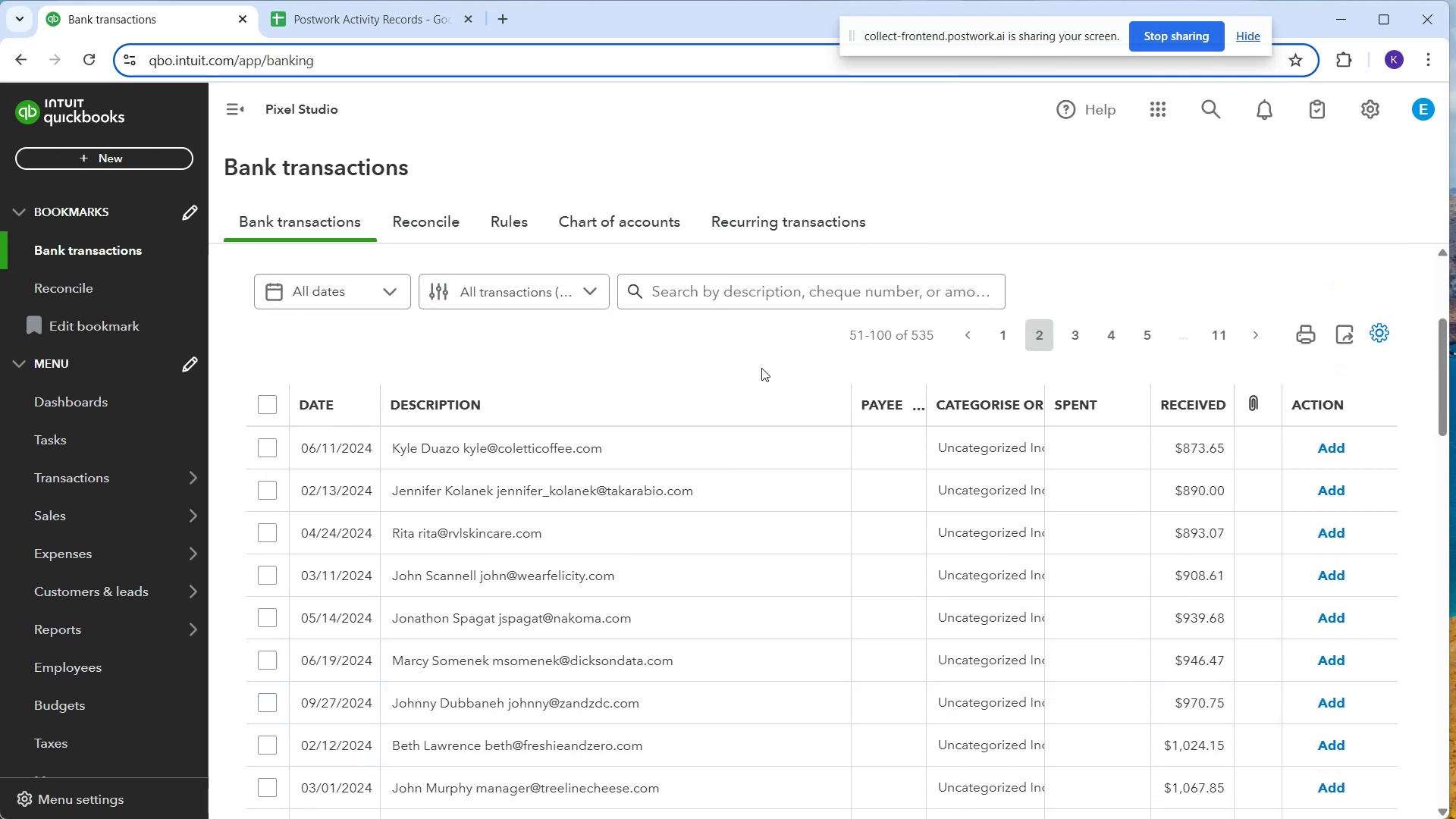 
left_click([773, 298])
 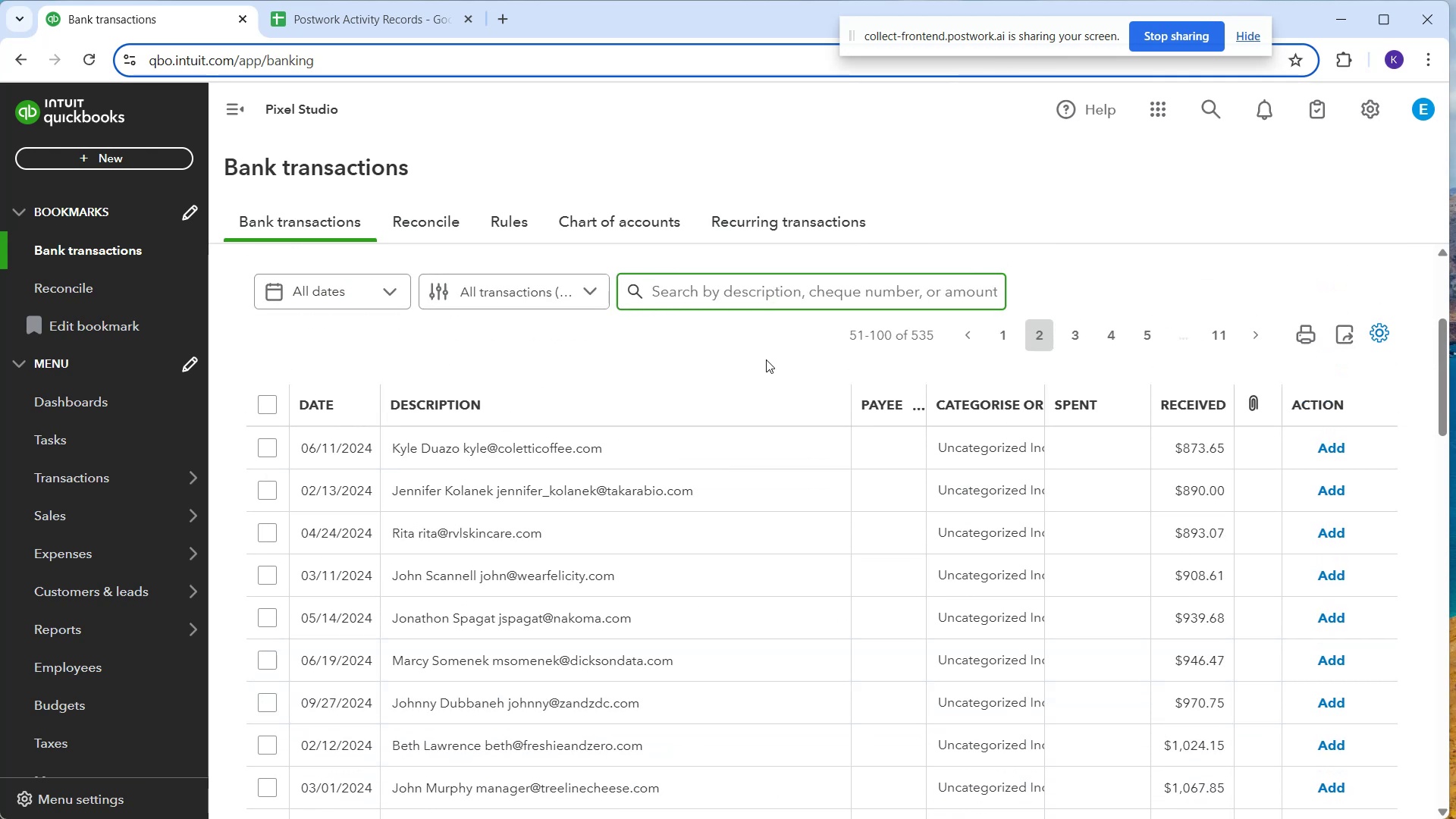 
type(cody)
 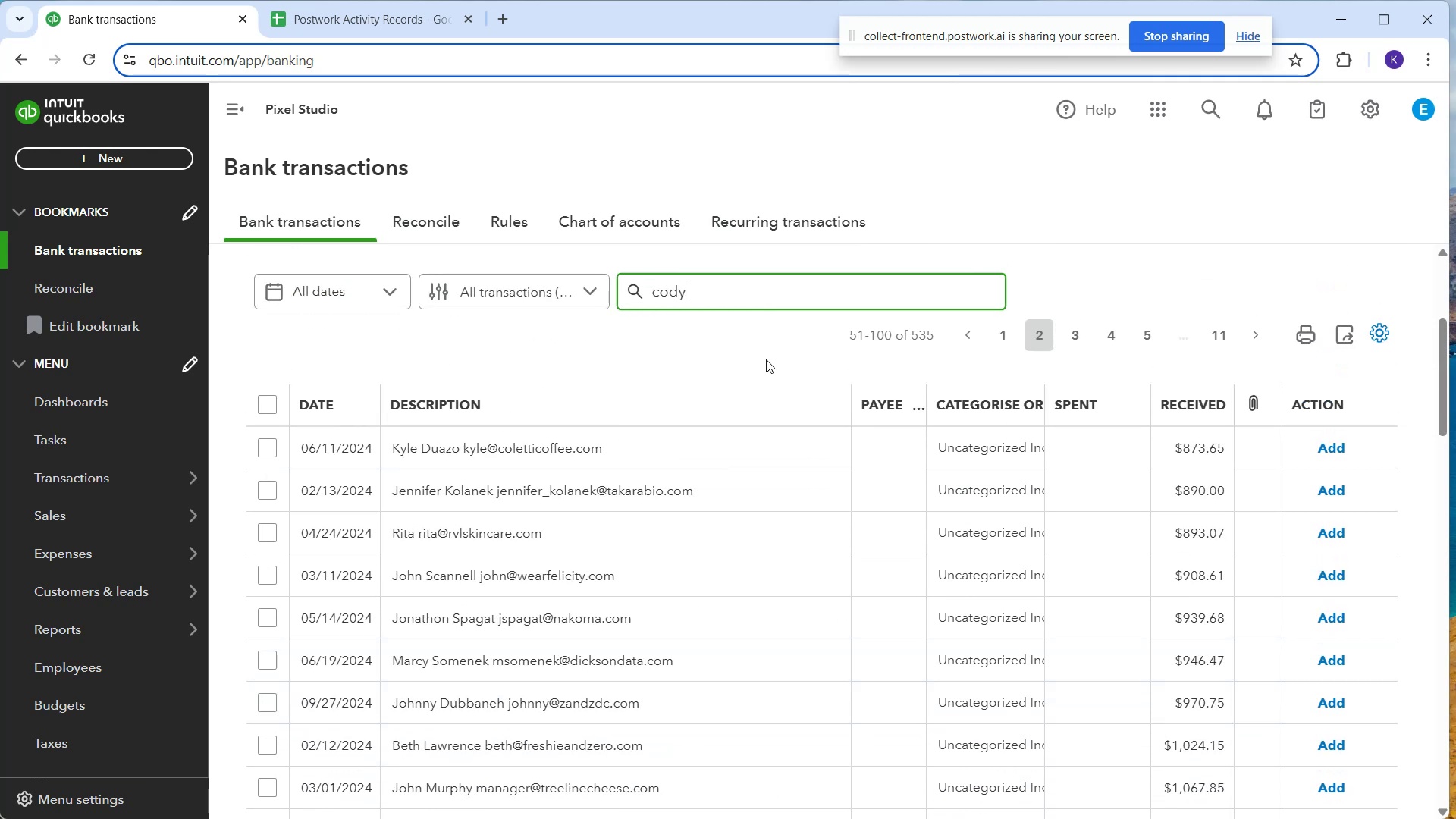 
key(Enter)
 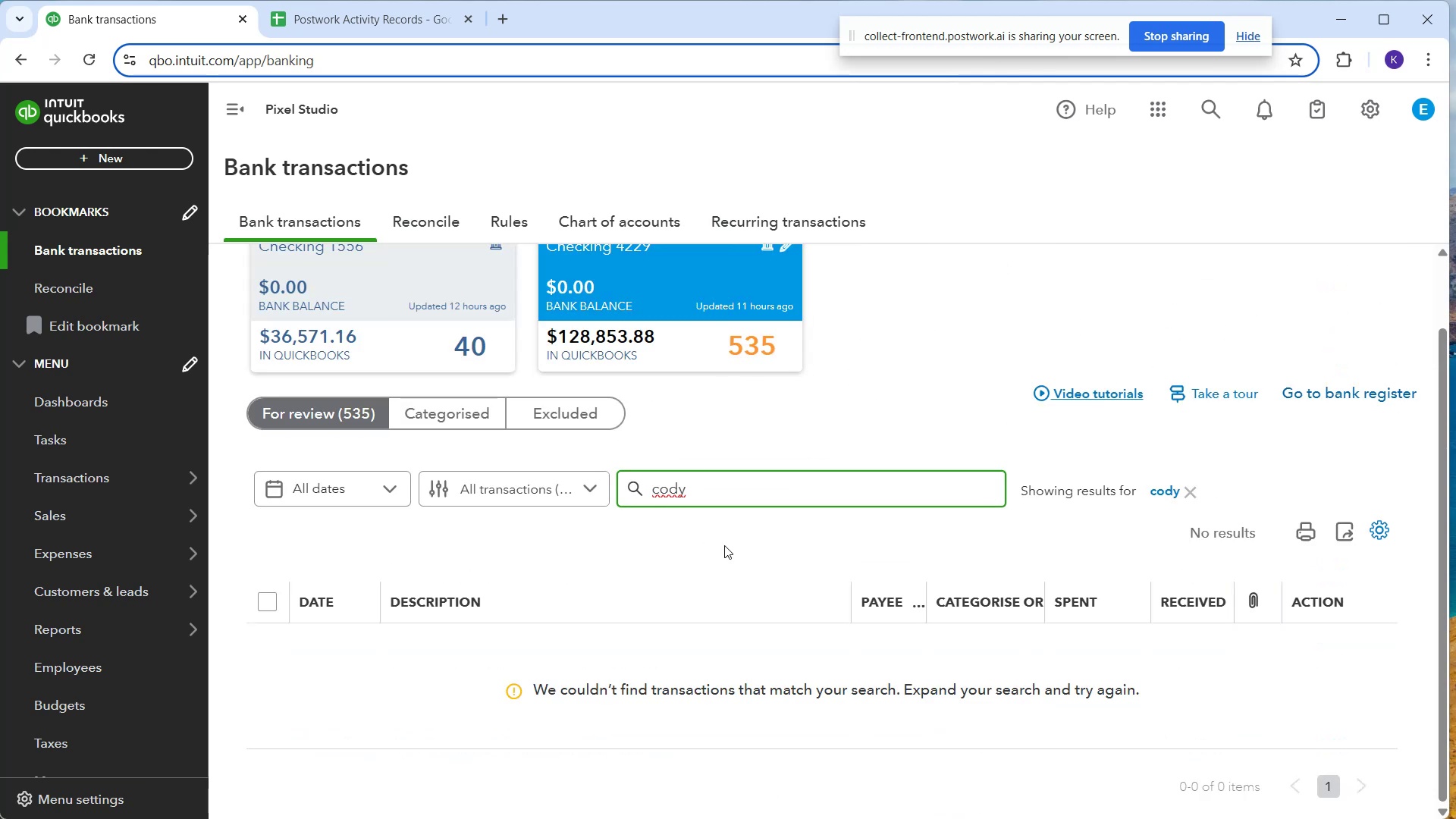 
left_click_drag(start_coordinate=[714, 475], to_coordinate=[614, 482])
 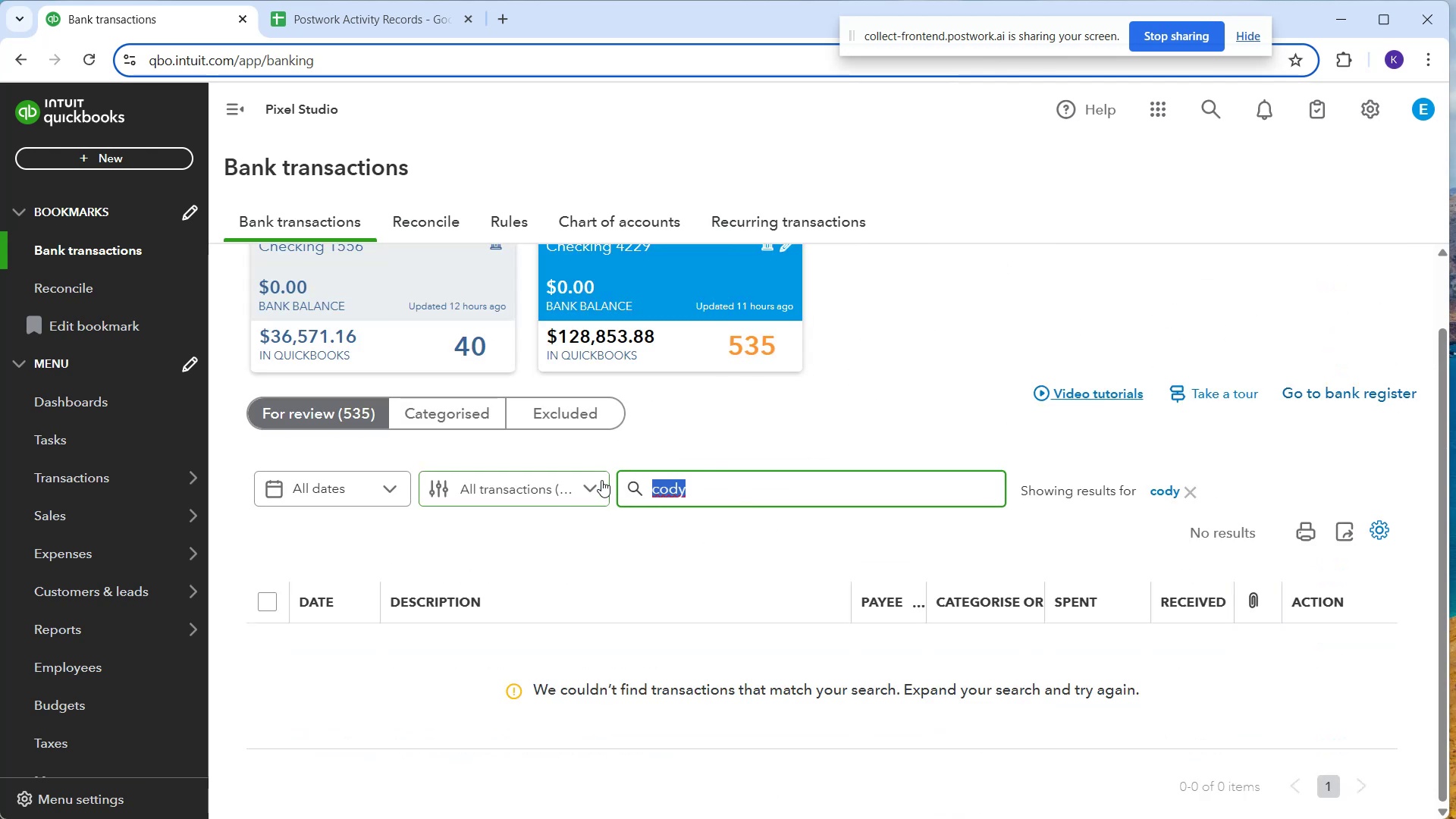 
key(Backspace)
 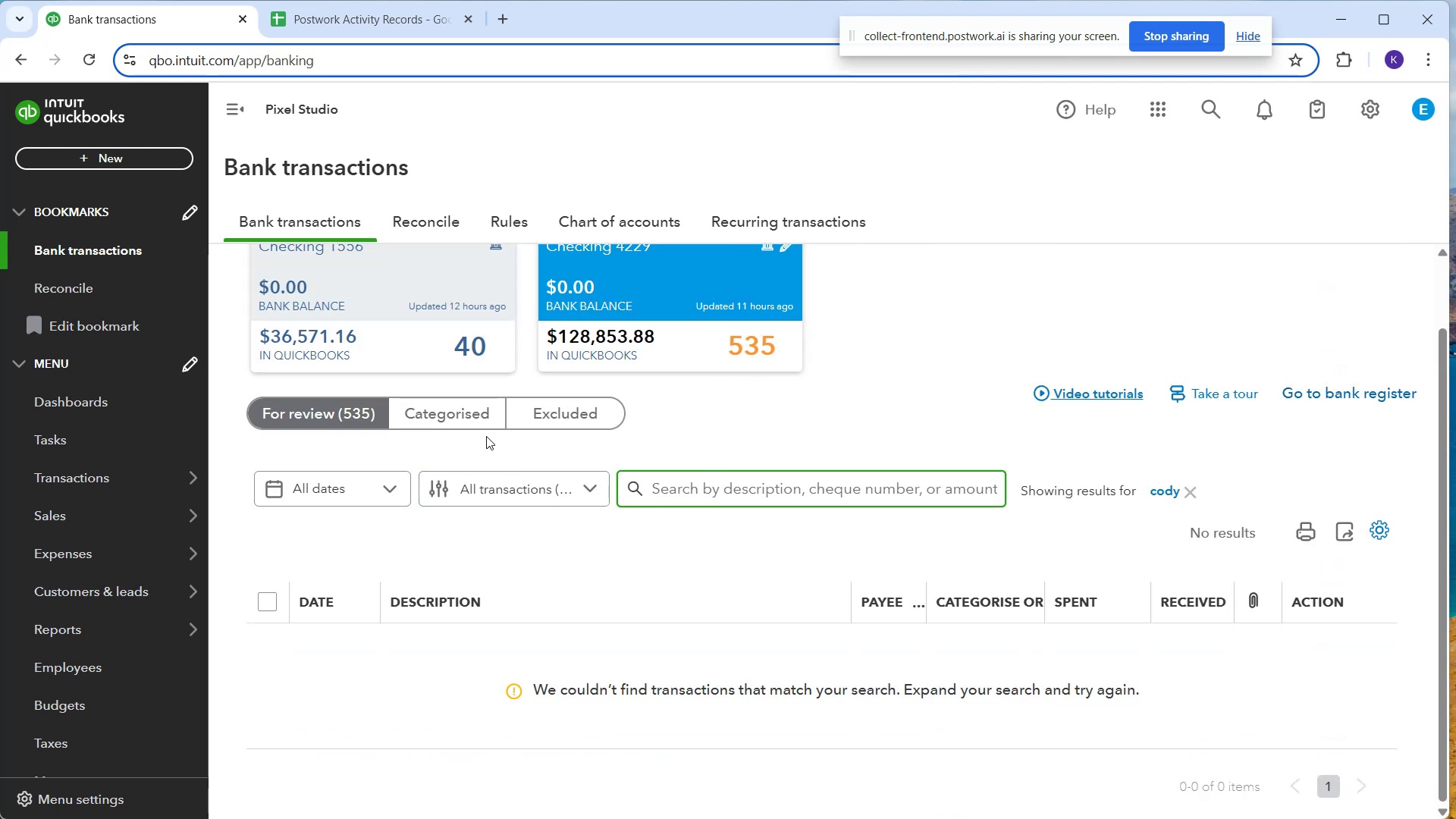 
scroll: coordinate [532, 569], scroll_direction: down, amount: 3.0
 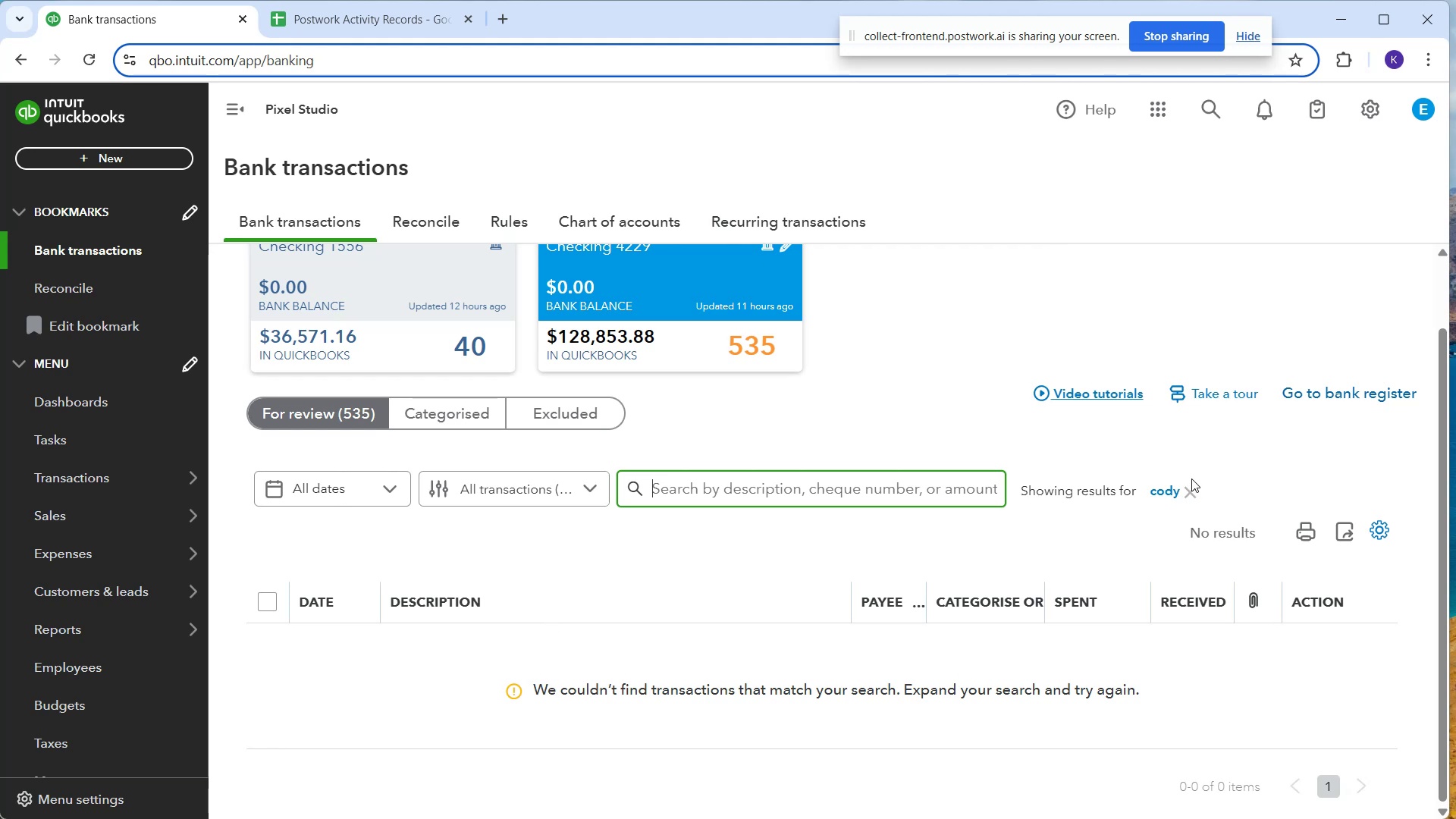 
left_click_drag(start_coordinate=[1197, 490], to_coordinate=[1197, 496])
 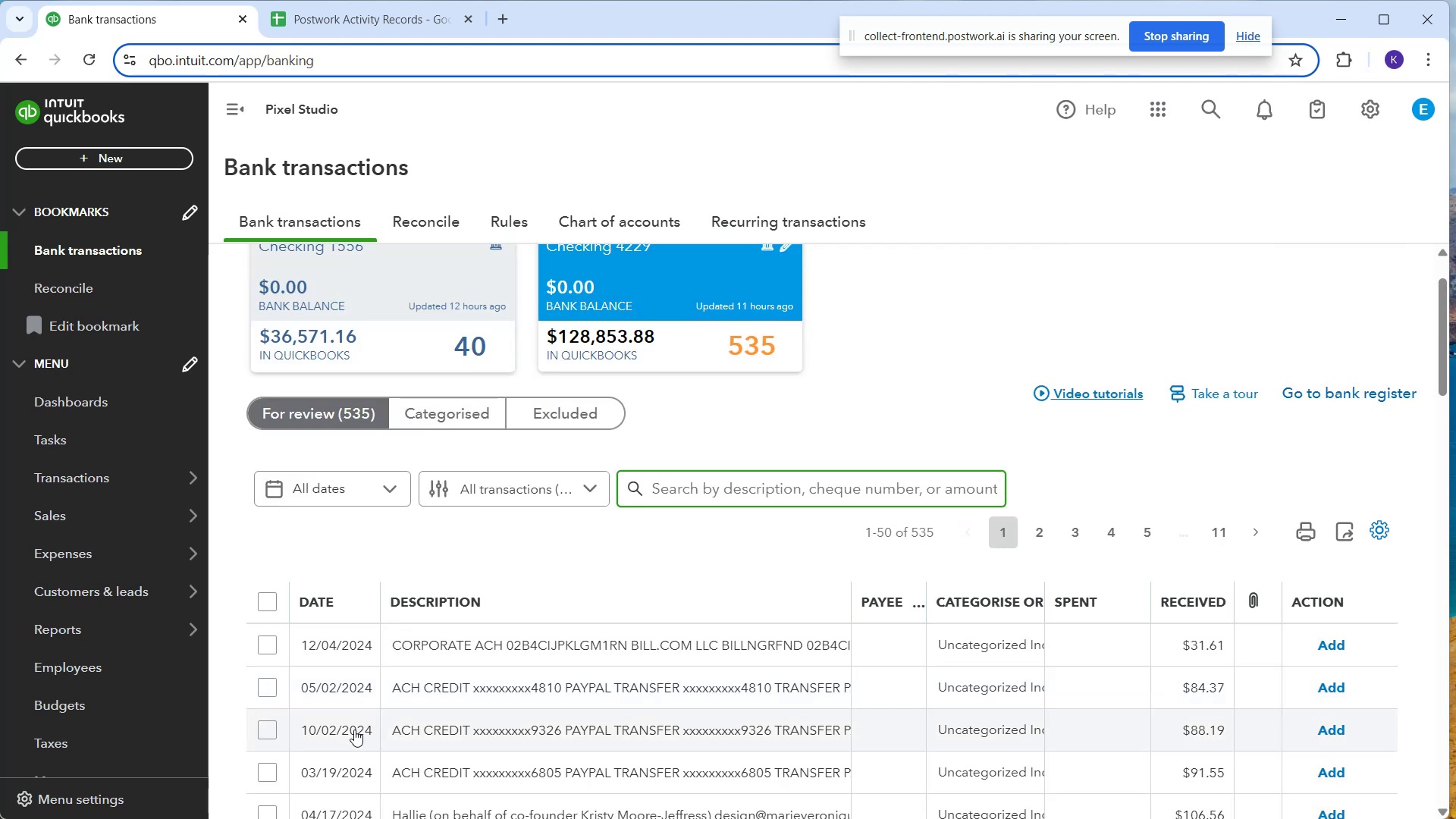 
scroll: coordinate [477, 697], scroll_direction: down, amount: 17.0
 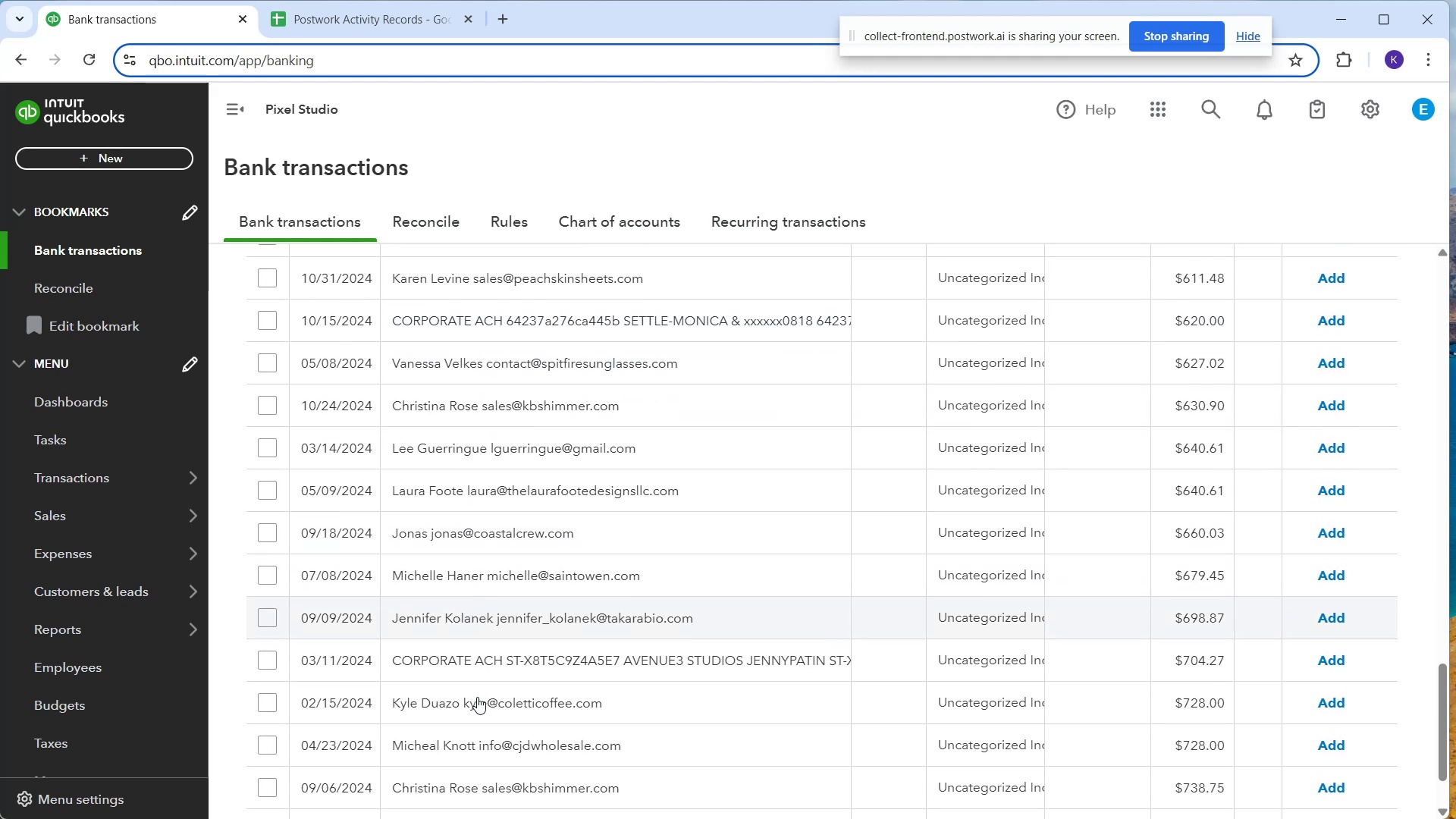 
scroll: coordinate [478, 698], scroll_direction: down, amount: 2.0
 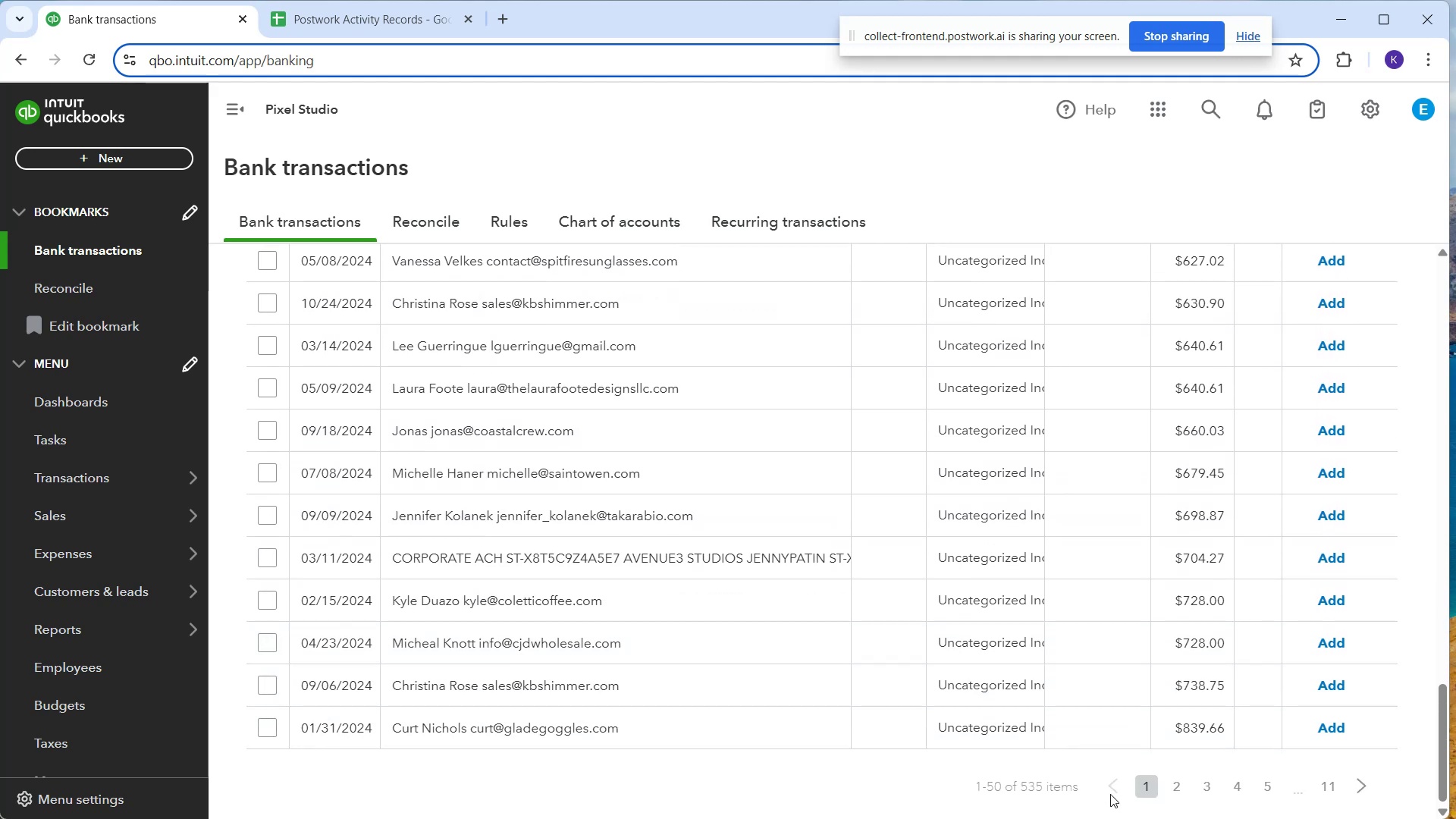 
left_click([1181, 785])
 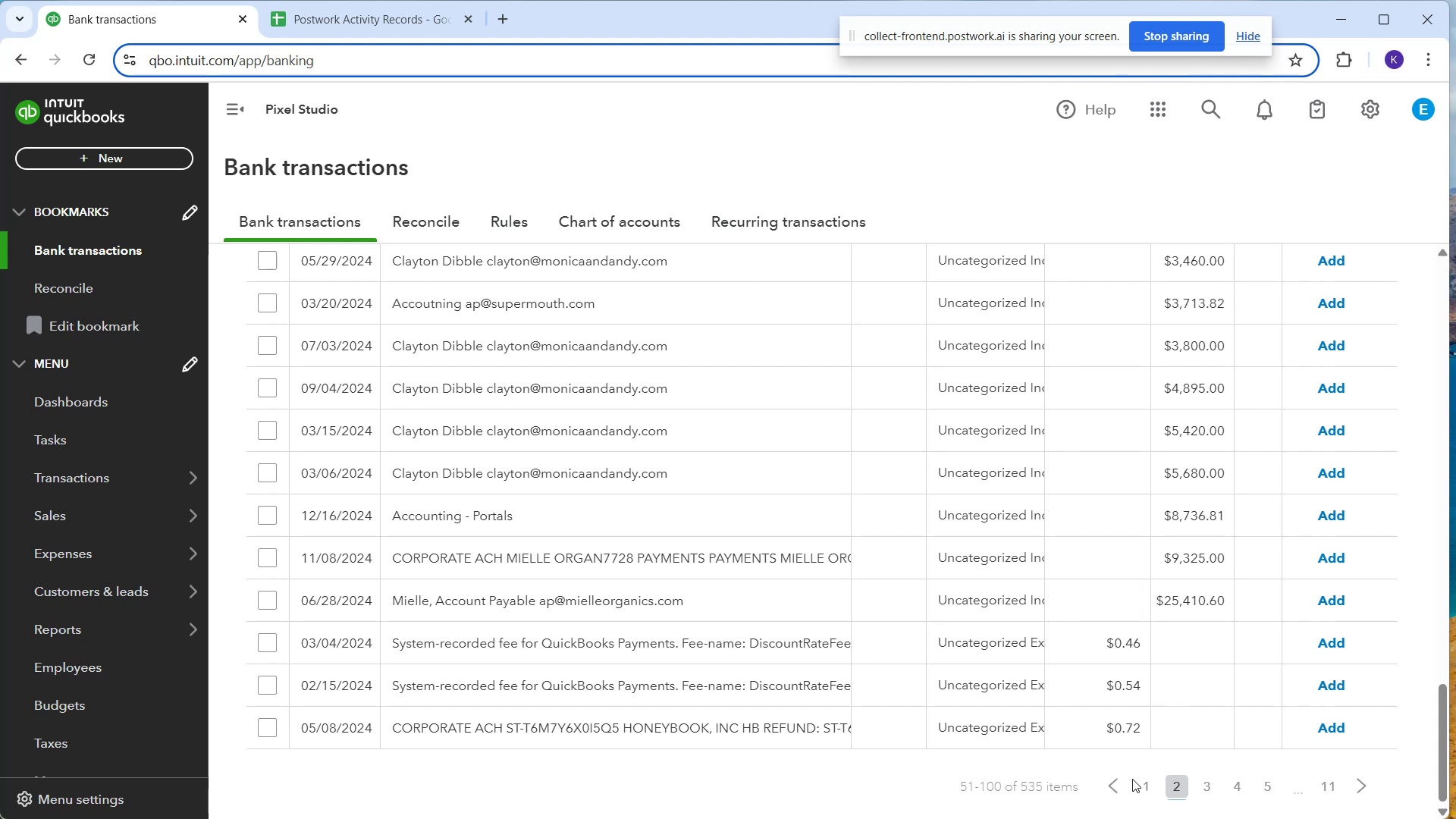 
wait(24.56)
 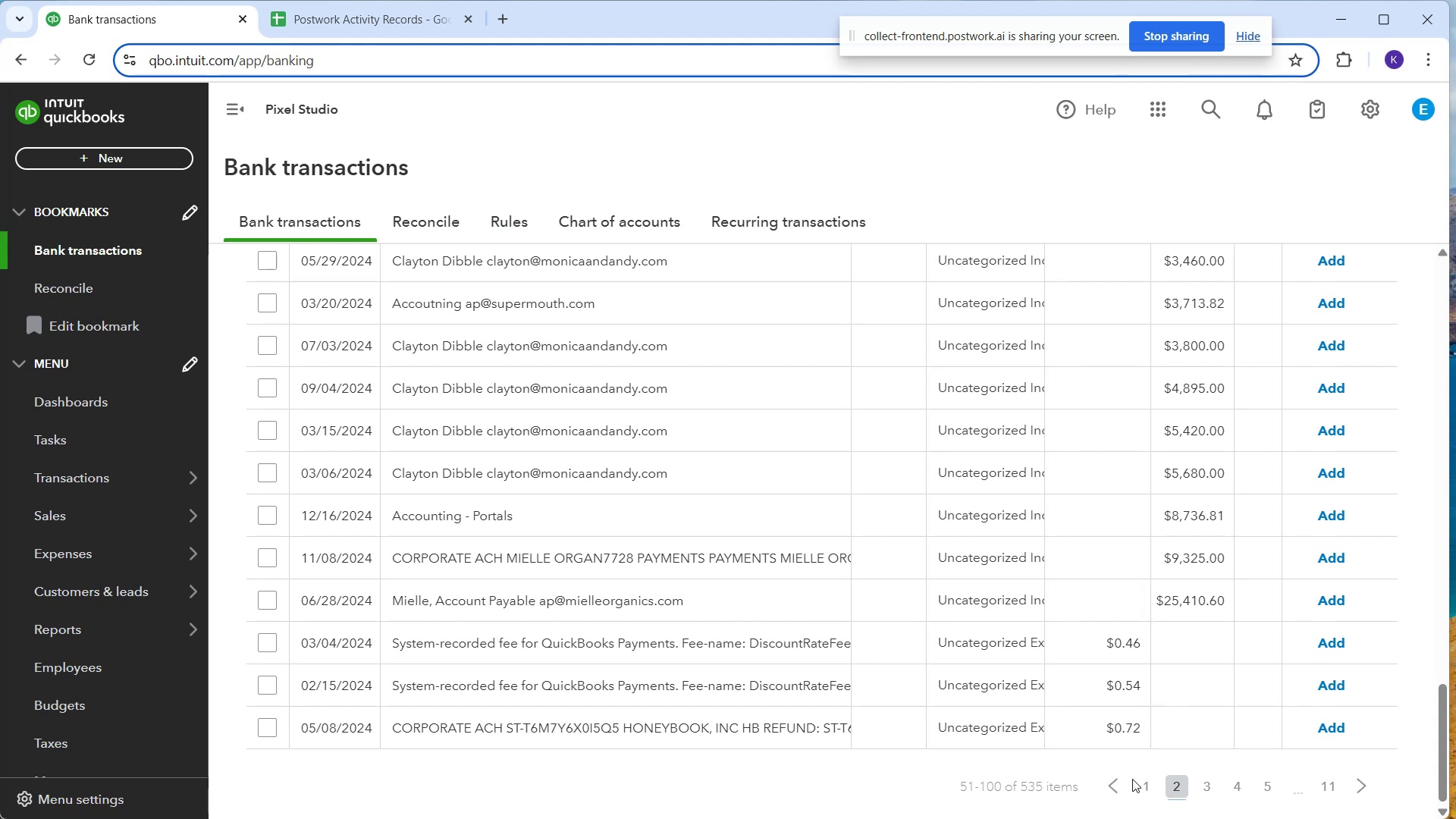 
scroll: coordinate [726, 618], scroll_direction: down, amount: 5.0
 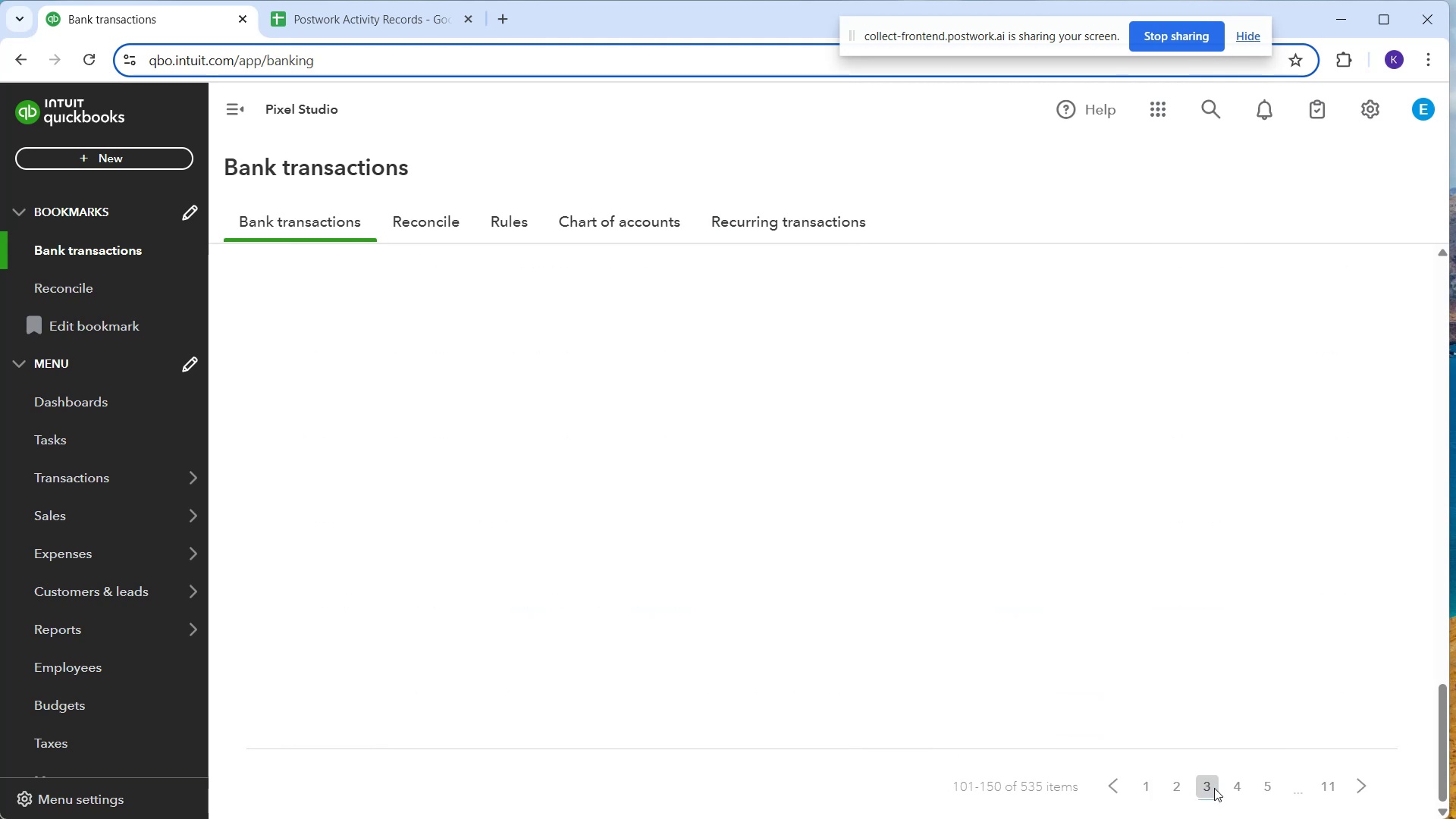 
scroll: coordinate [1113, 658], scroll_direction: up, amount: 22.0
 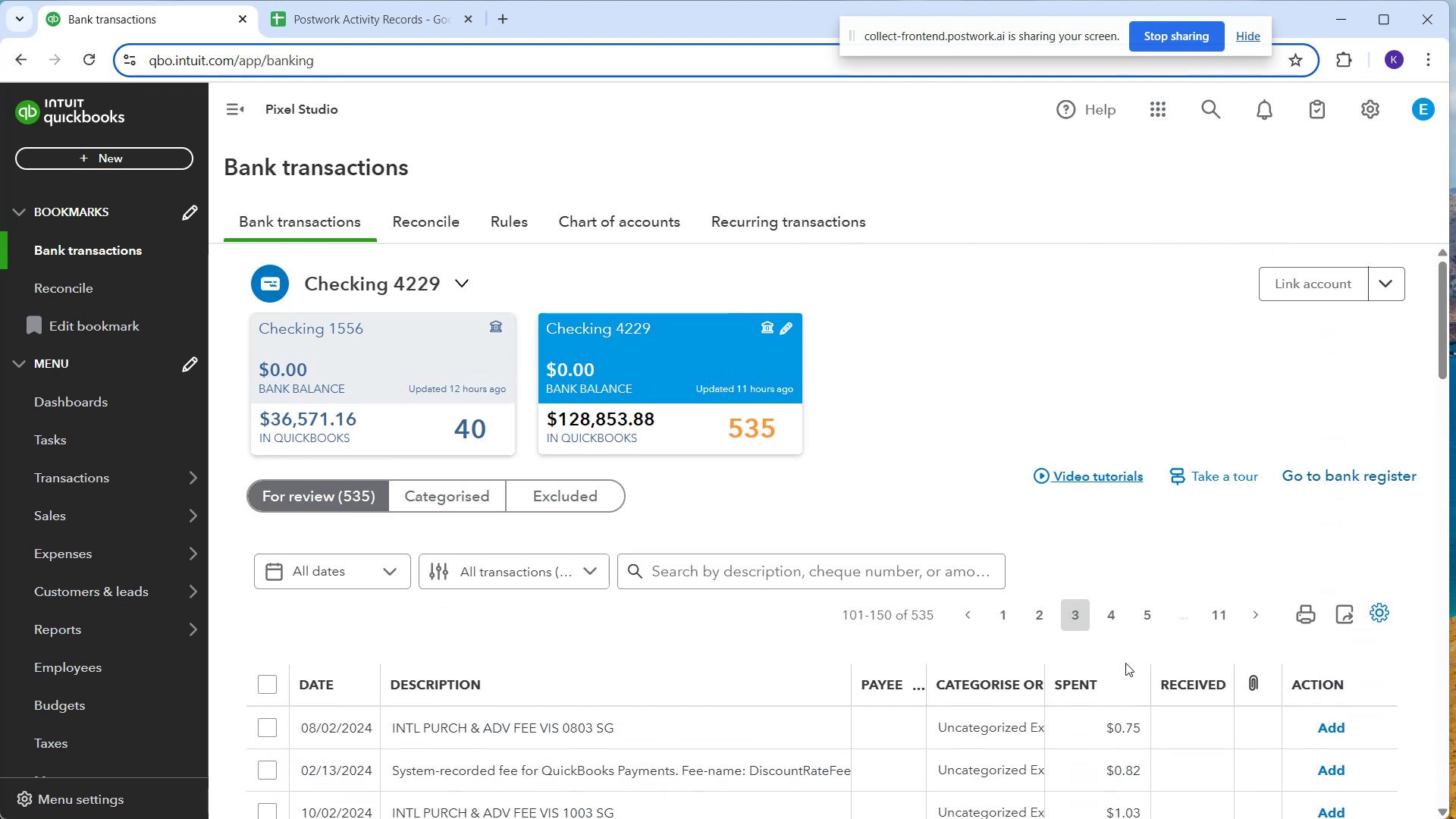 
scroll: coordinate [1134, 656], scroll_direction: down, amount: 2.0
 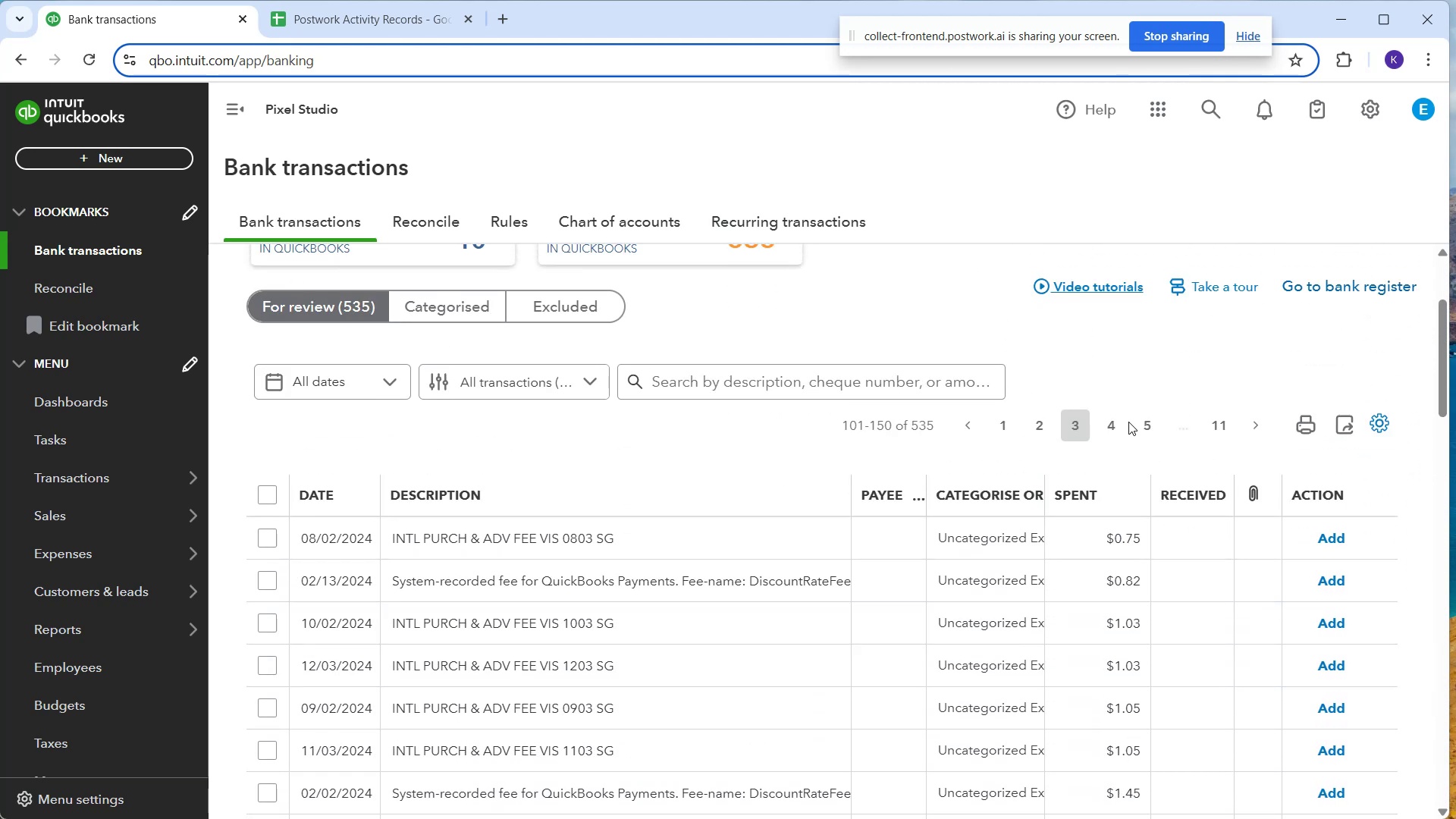 
left_click([1122, 419])
 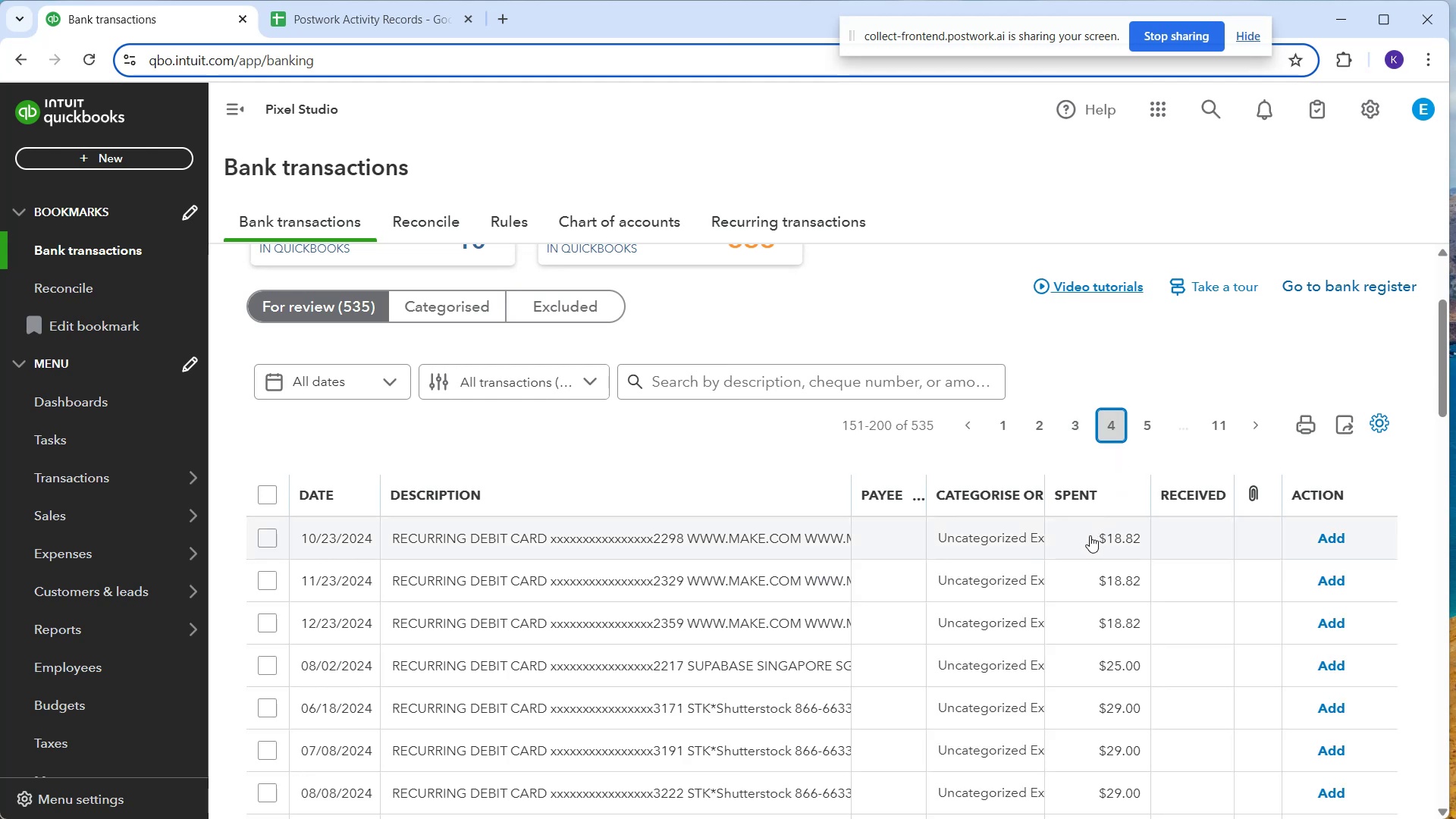 
wait(7.95)
 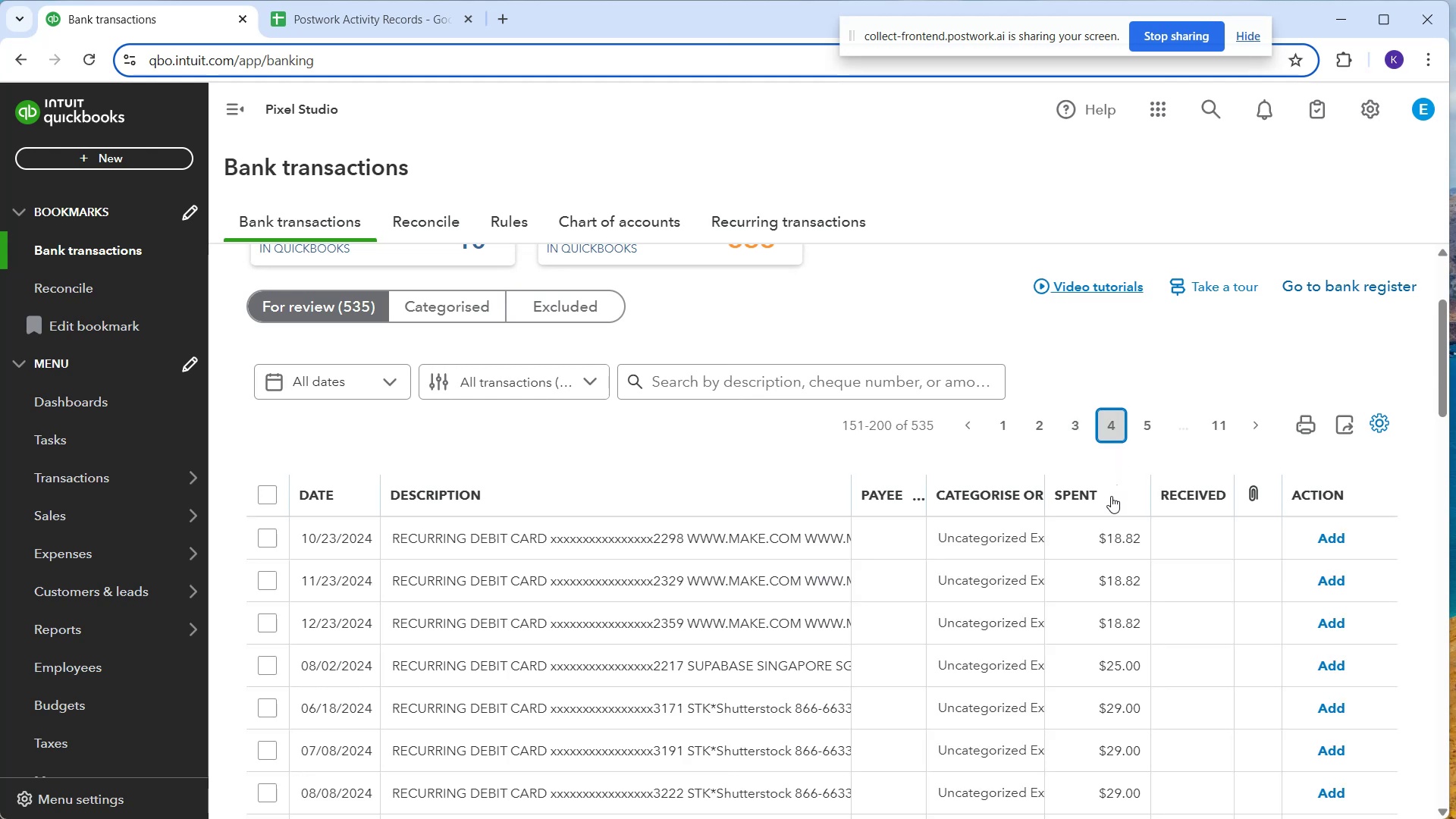 
scroll: coordinate [1158, 672], scroll_direction: down, amount: 26.0
 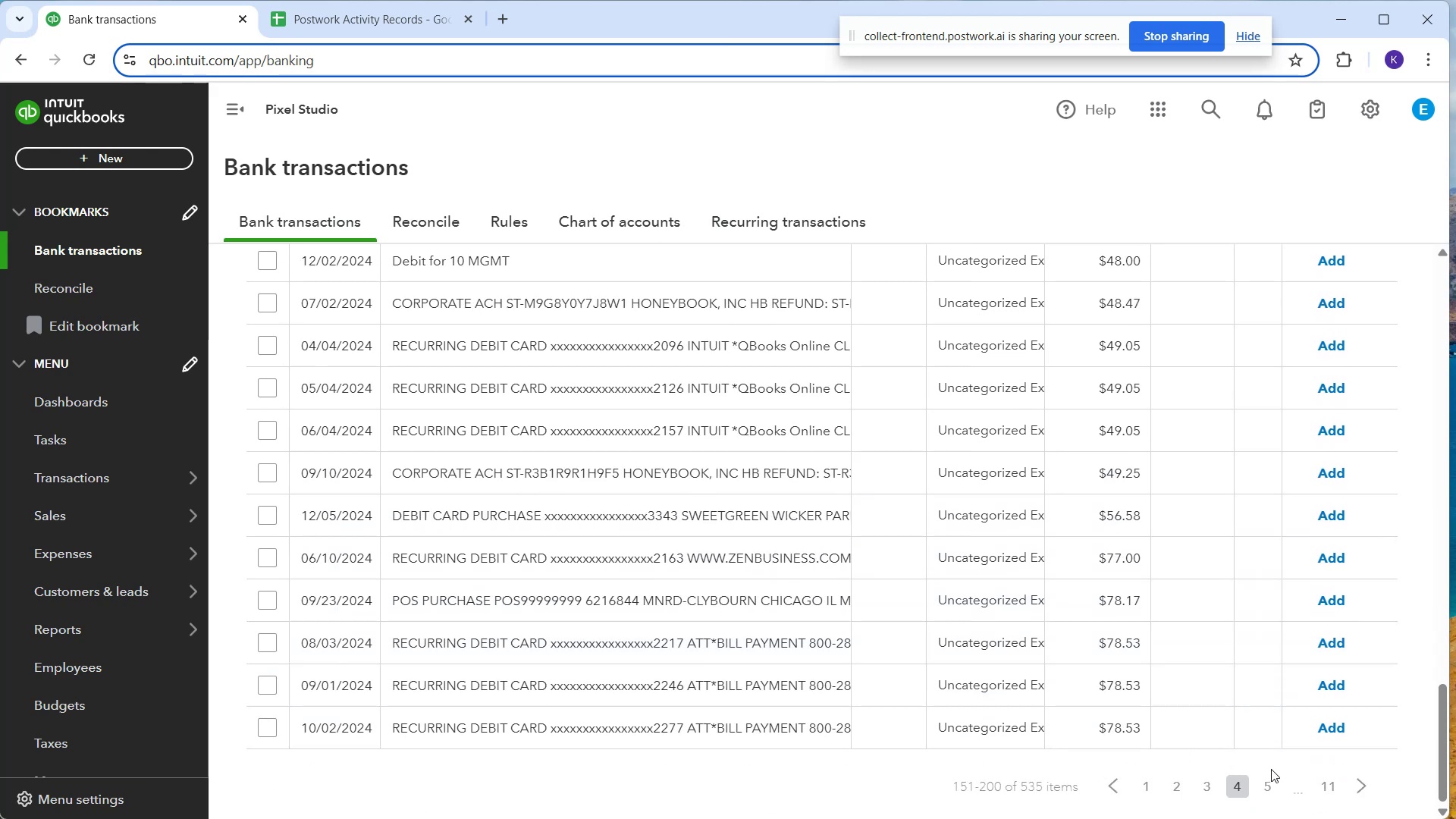 
left_click([1273, 785])
 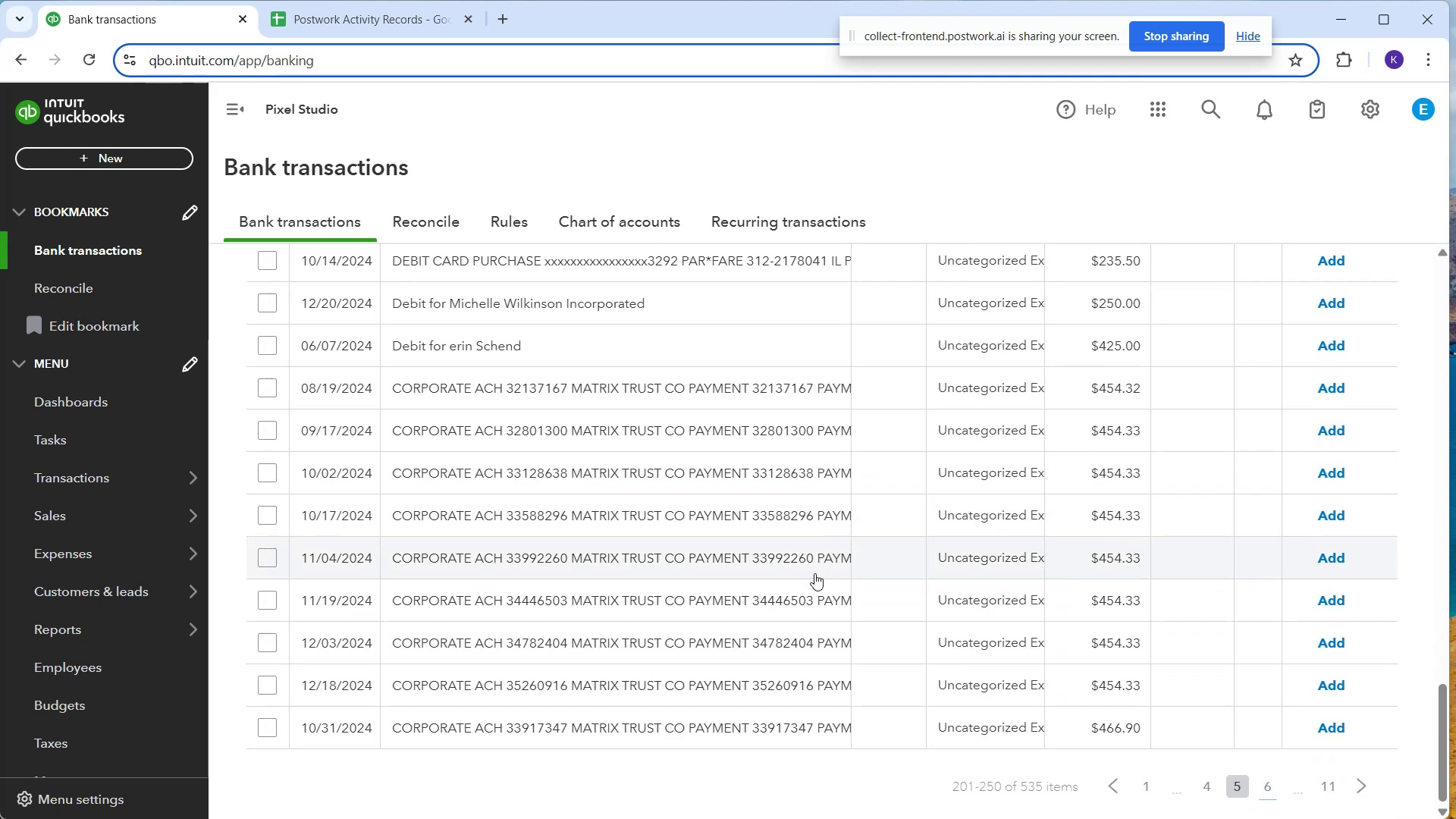 
wait(8.8)
 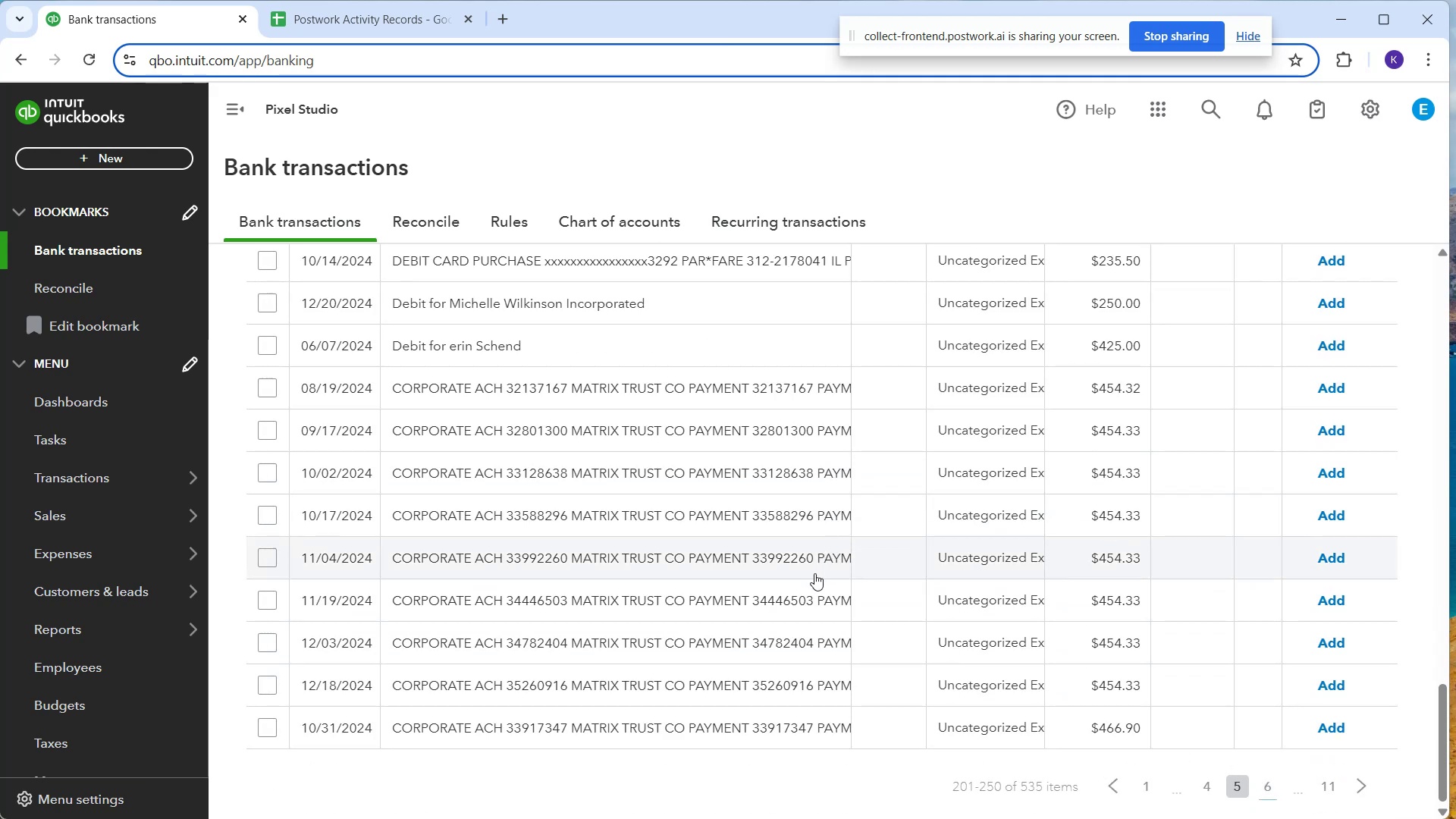 
left_click([1266, 780])
 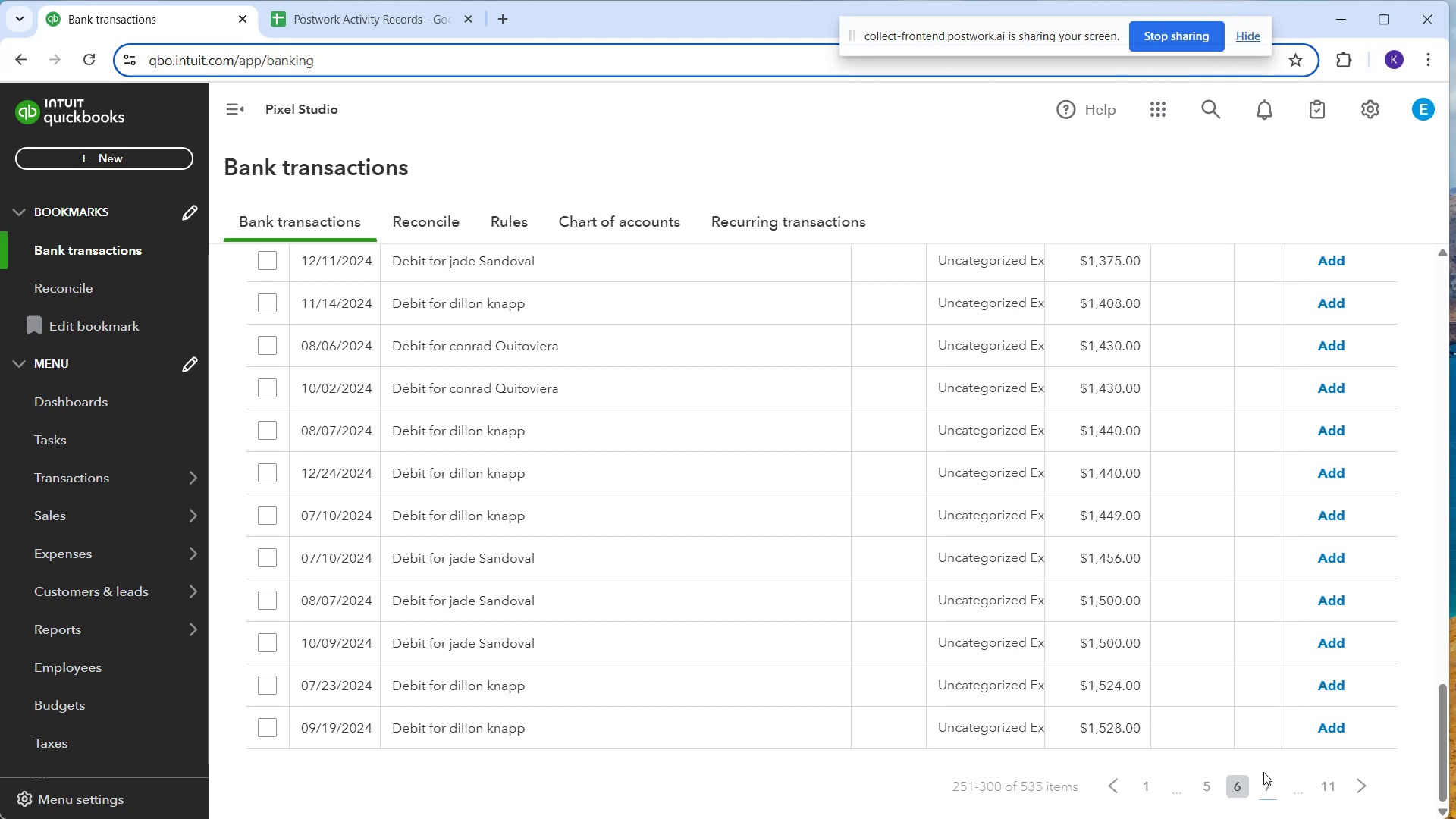 
wait(14.94)
 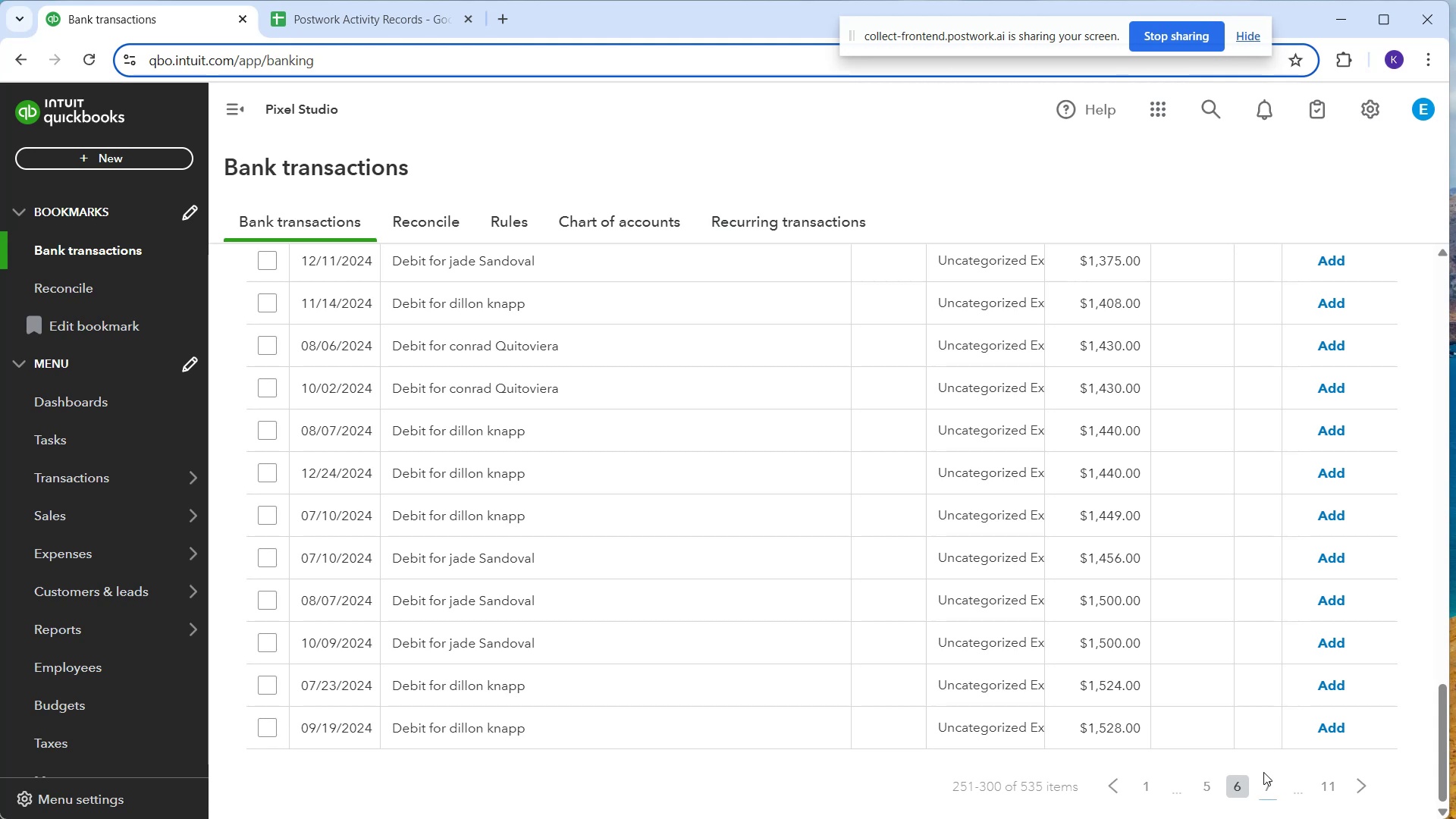 
left_click([1155, 796])
 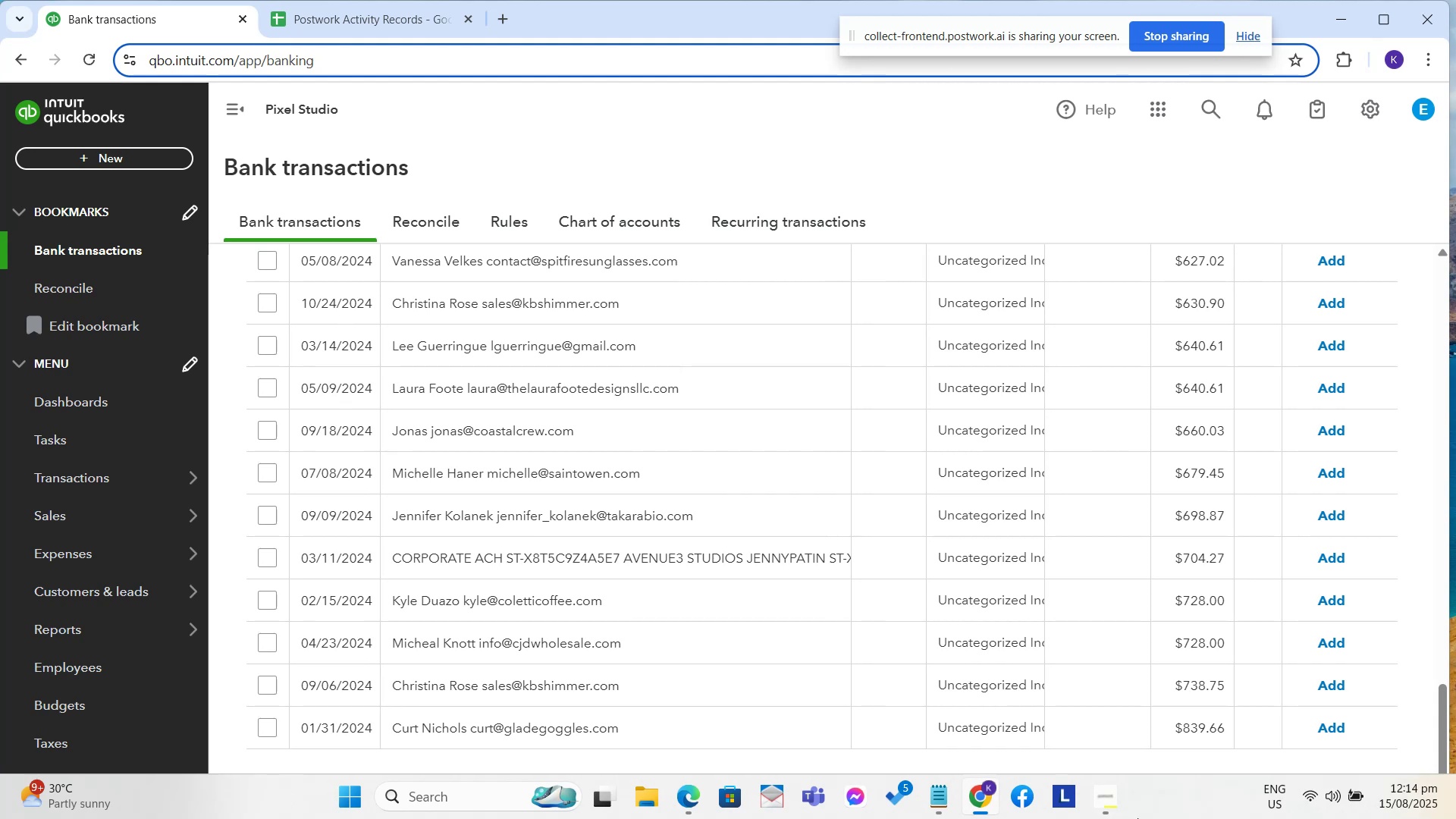 
wait(11.64)
 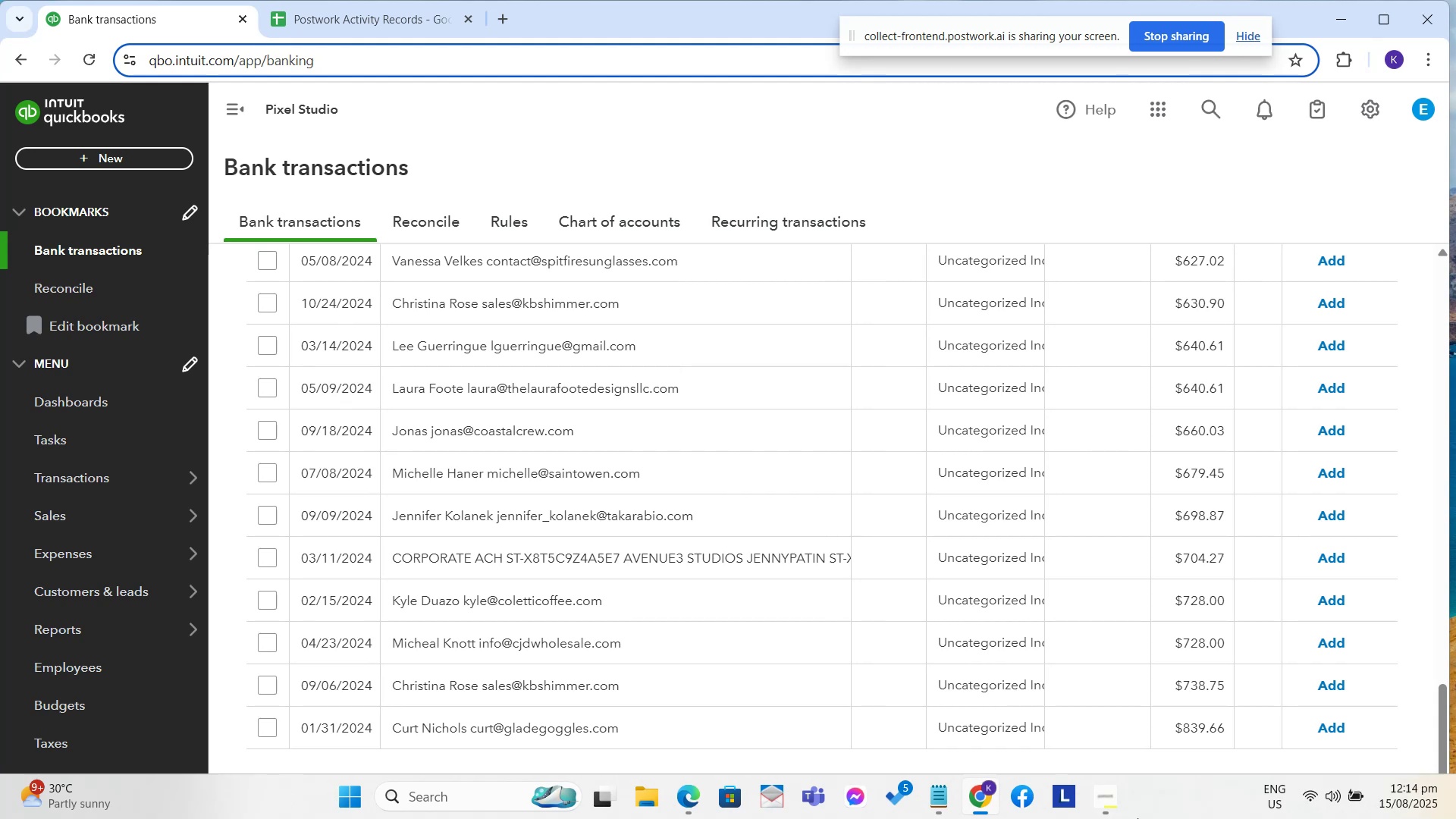 
scroll: coordinate [756, 597], scroll_direction: up, amount: 5.0
 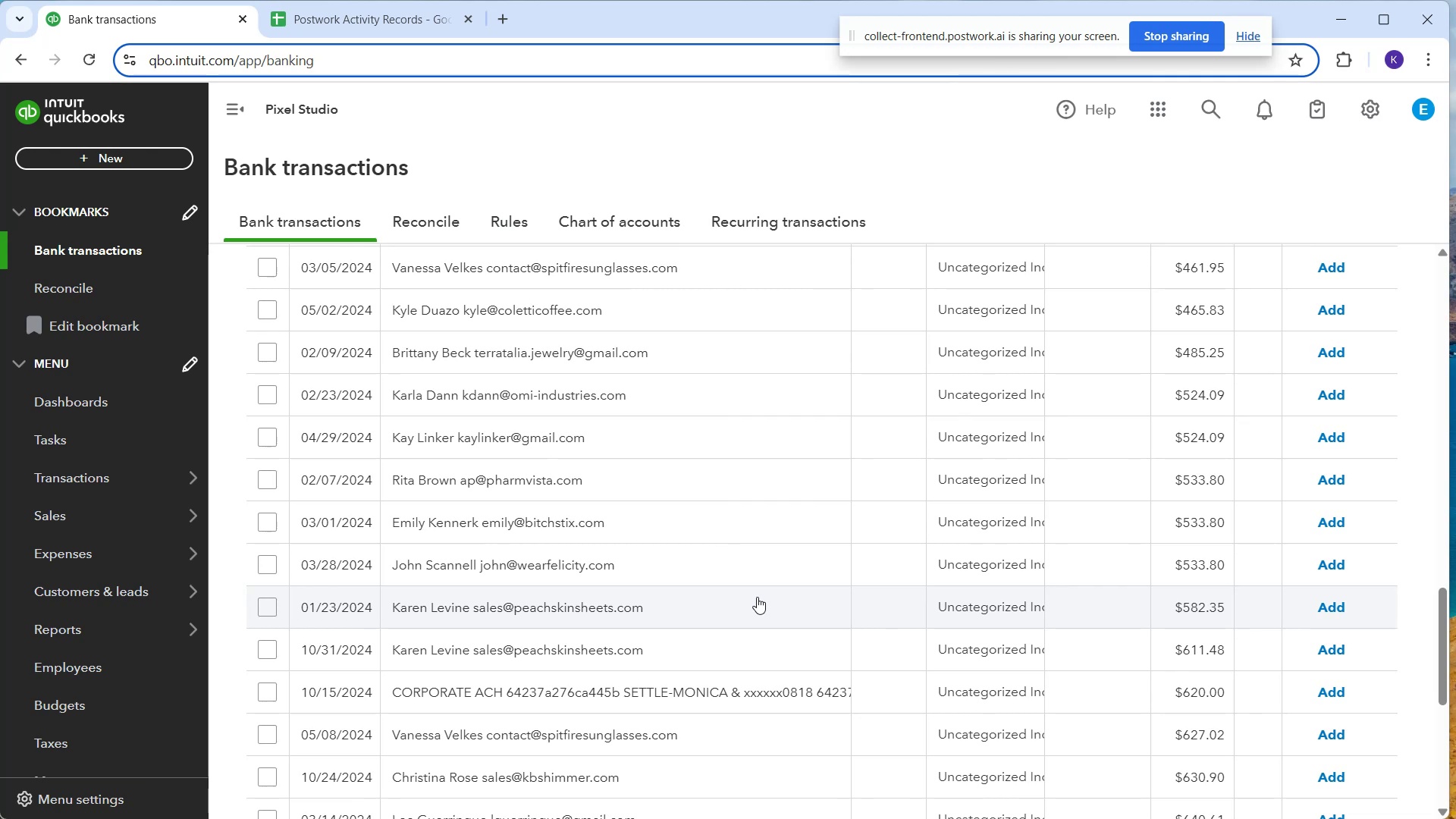 
scroll: coordinate [729, 716], scroll_direction: down, amount: 9.0
 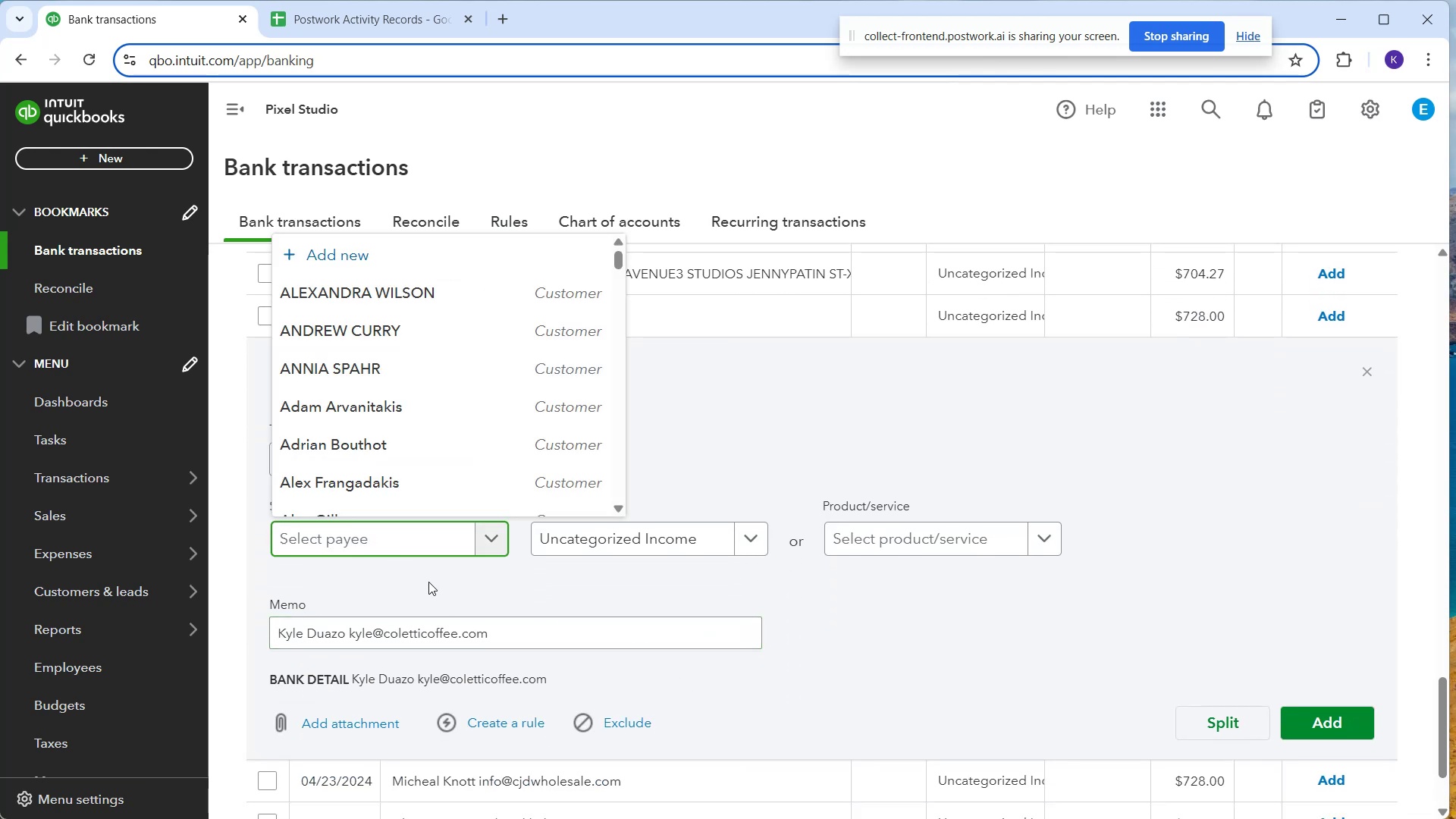 
type(Kyle Duazo)
 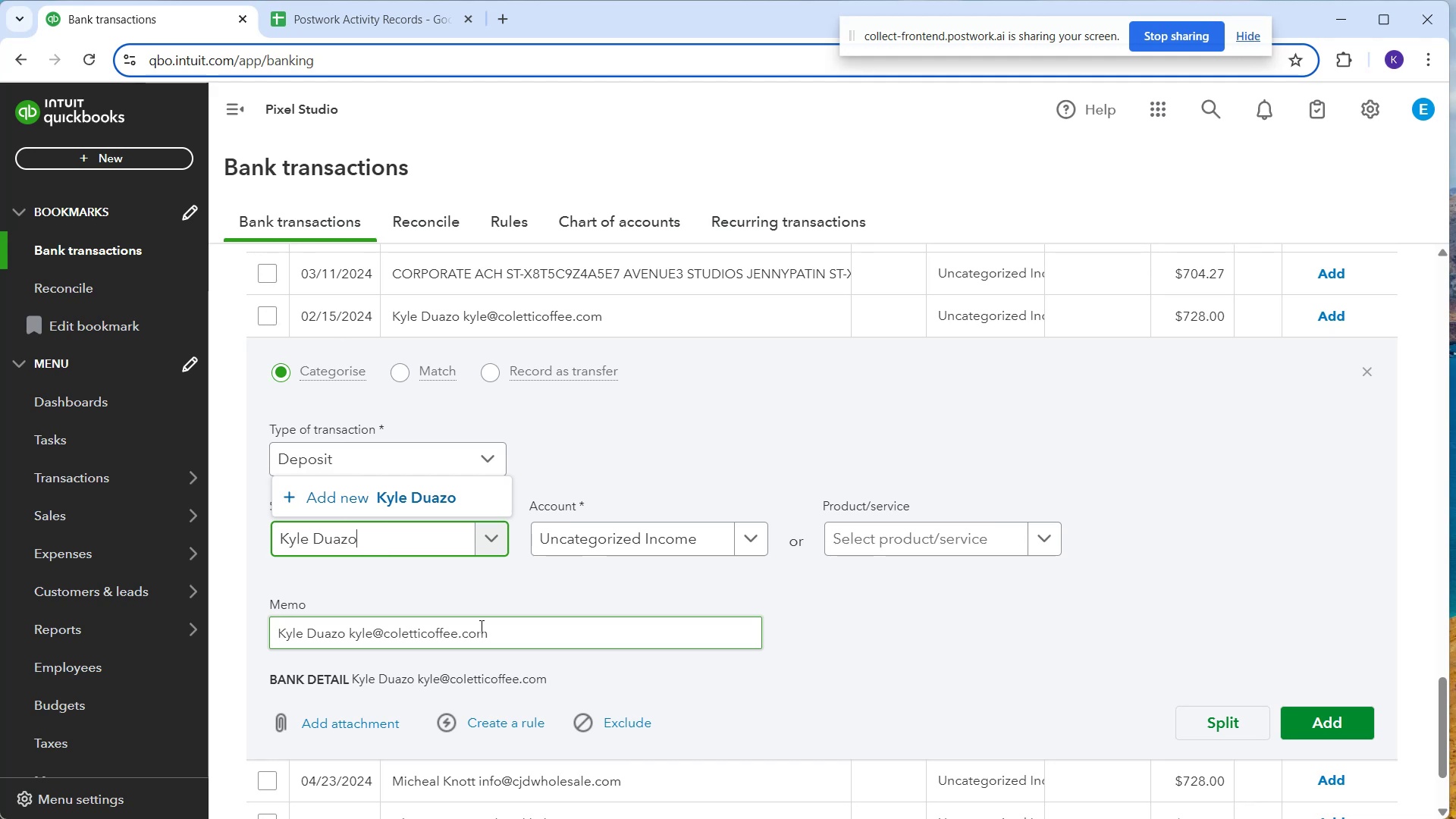 
left_click([401, 501])
 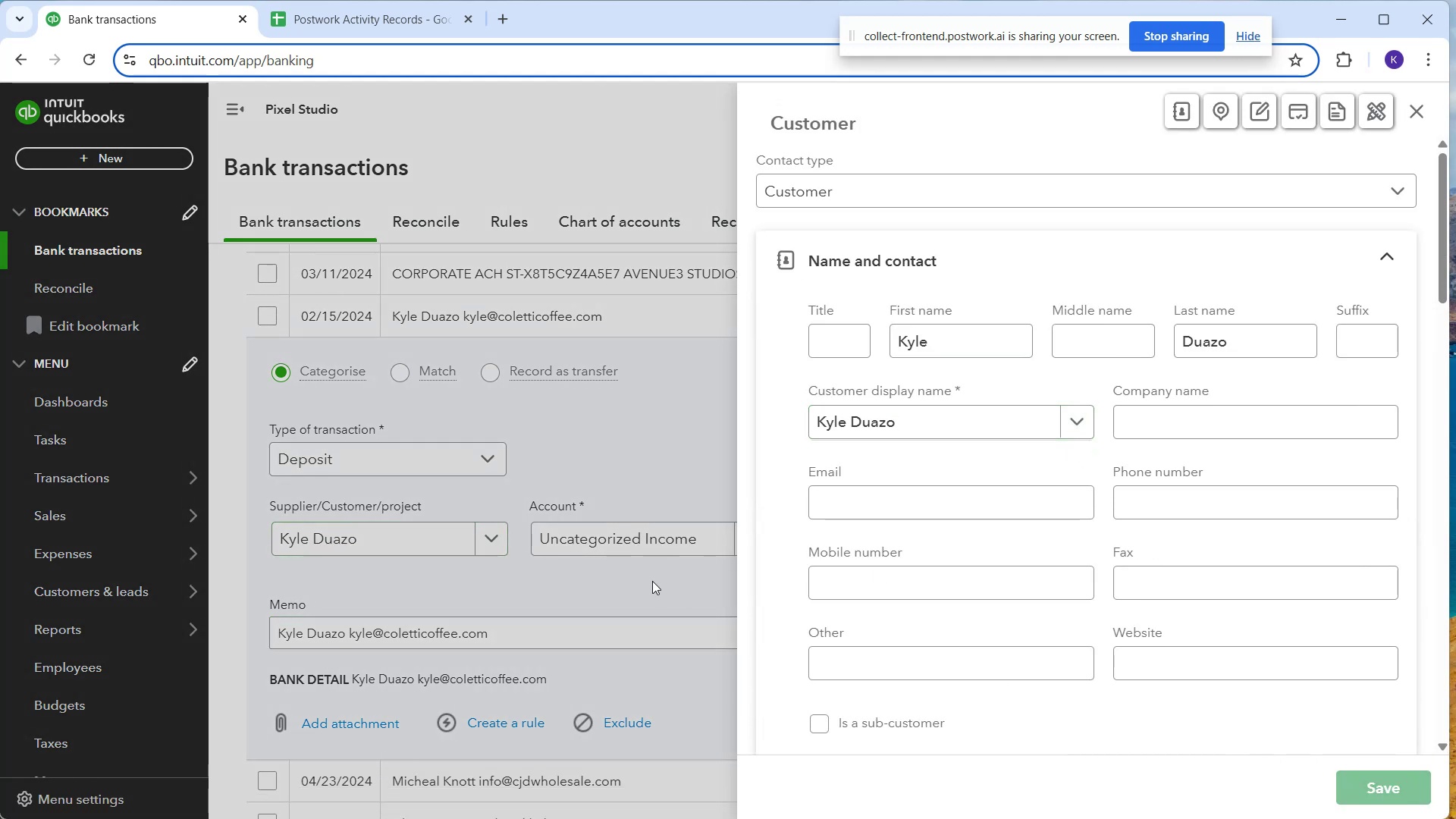 
left_click([623, 536])
 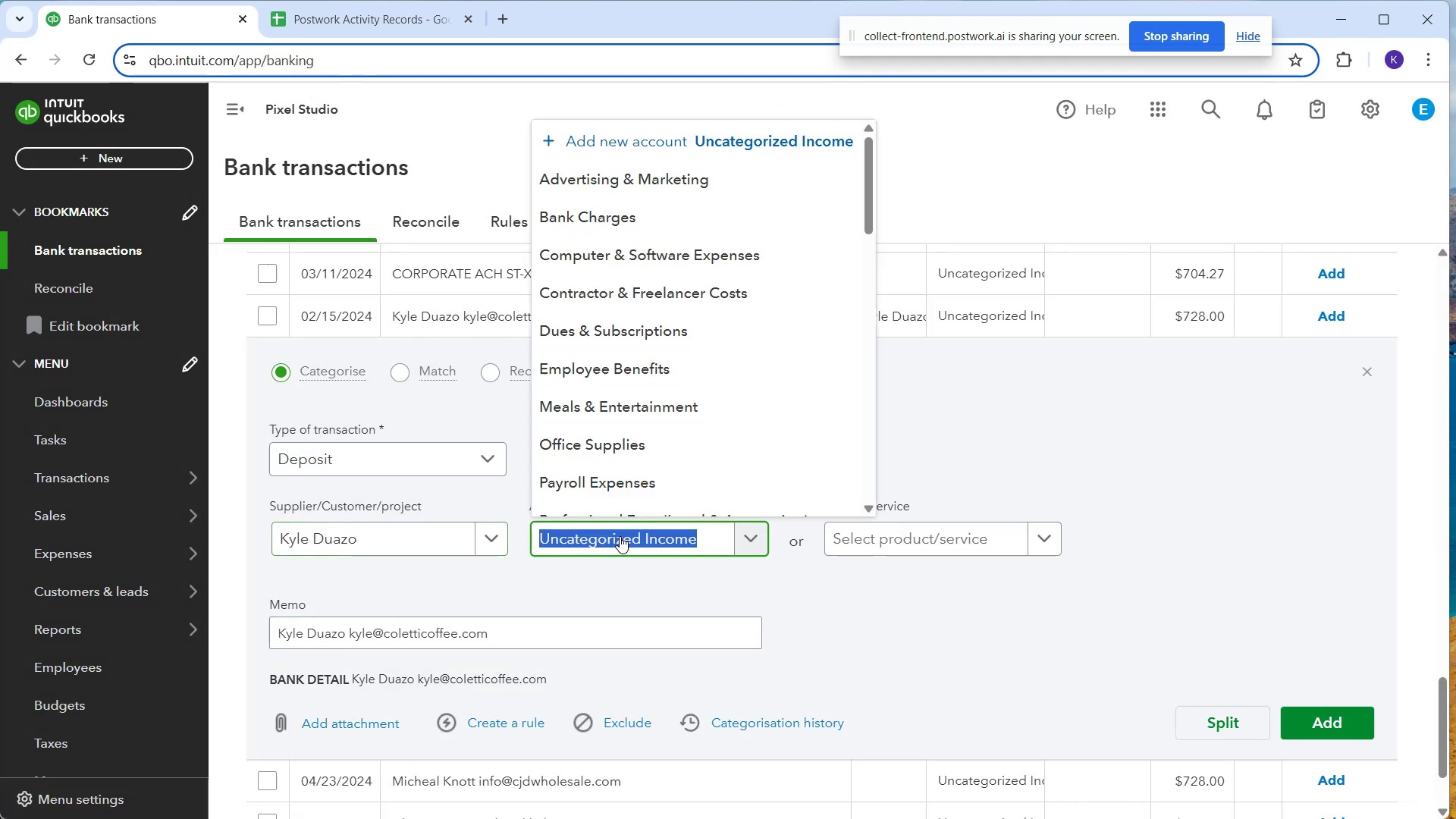 
type(sa)
 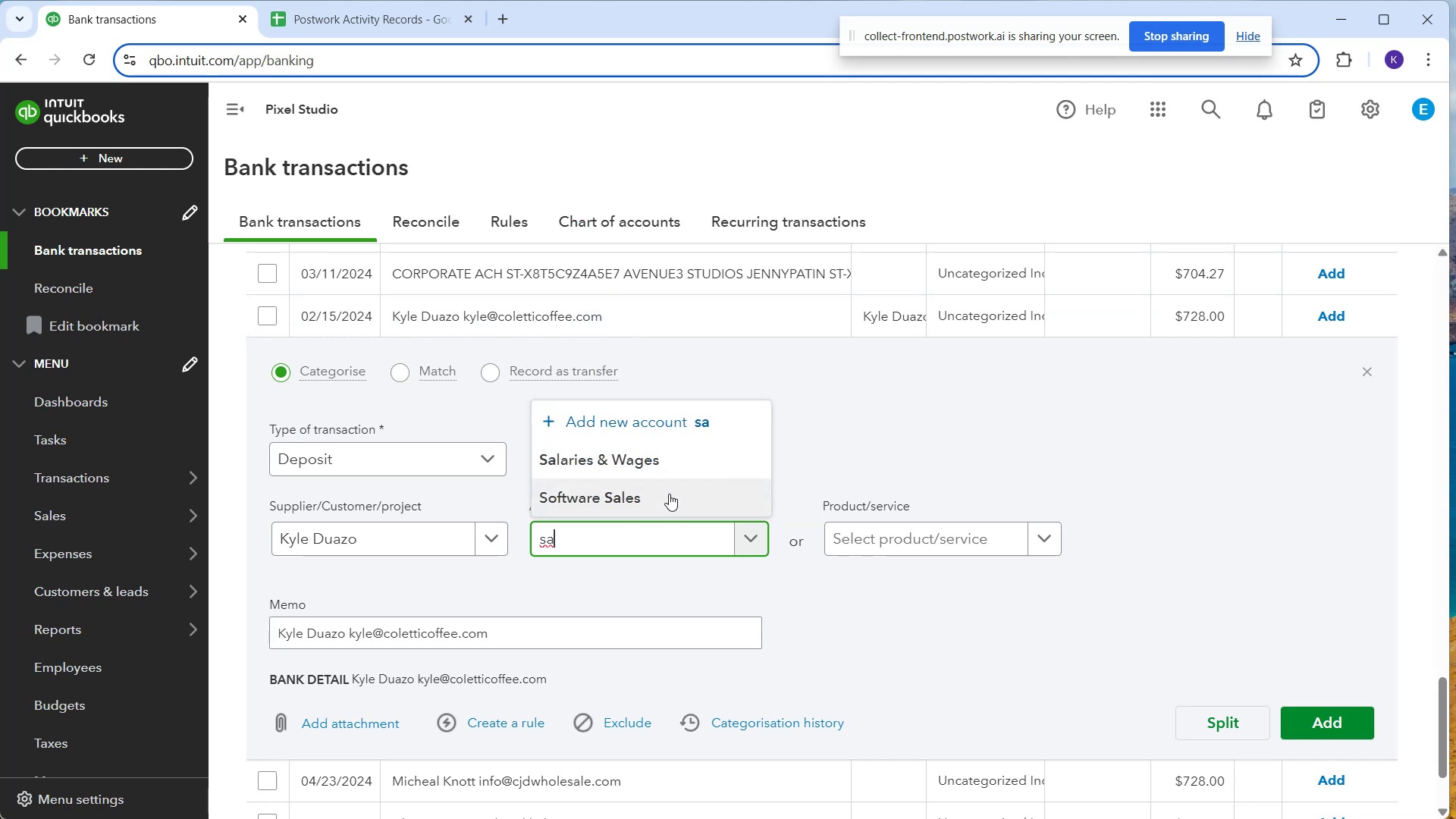 
left_click([669, 494])
 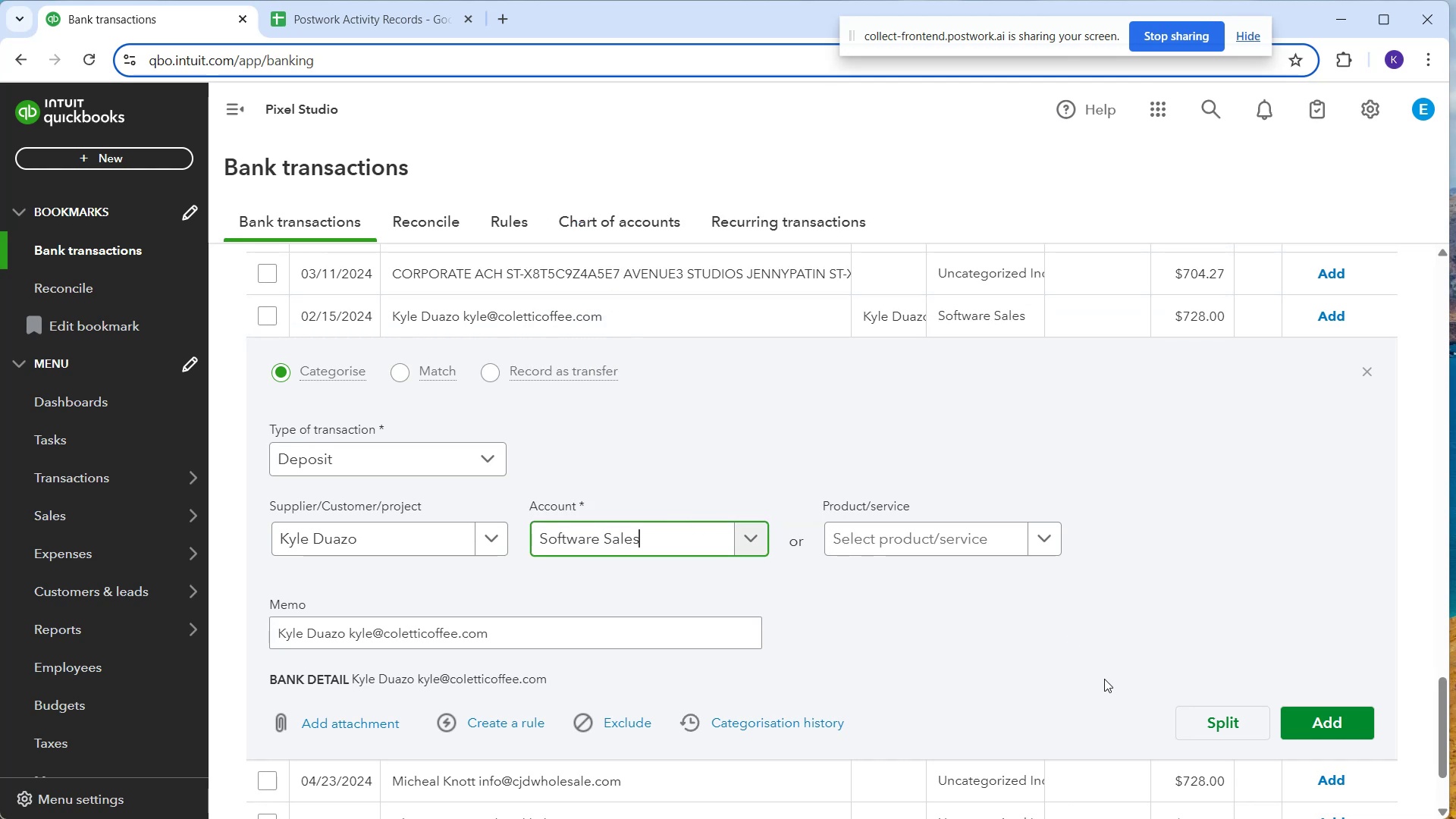 
left_click([1105, 679])
 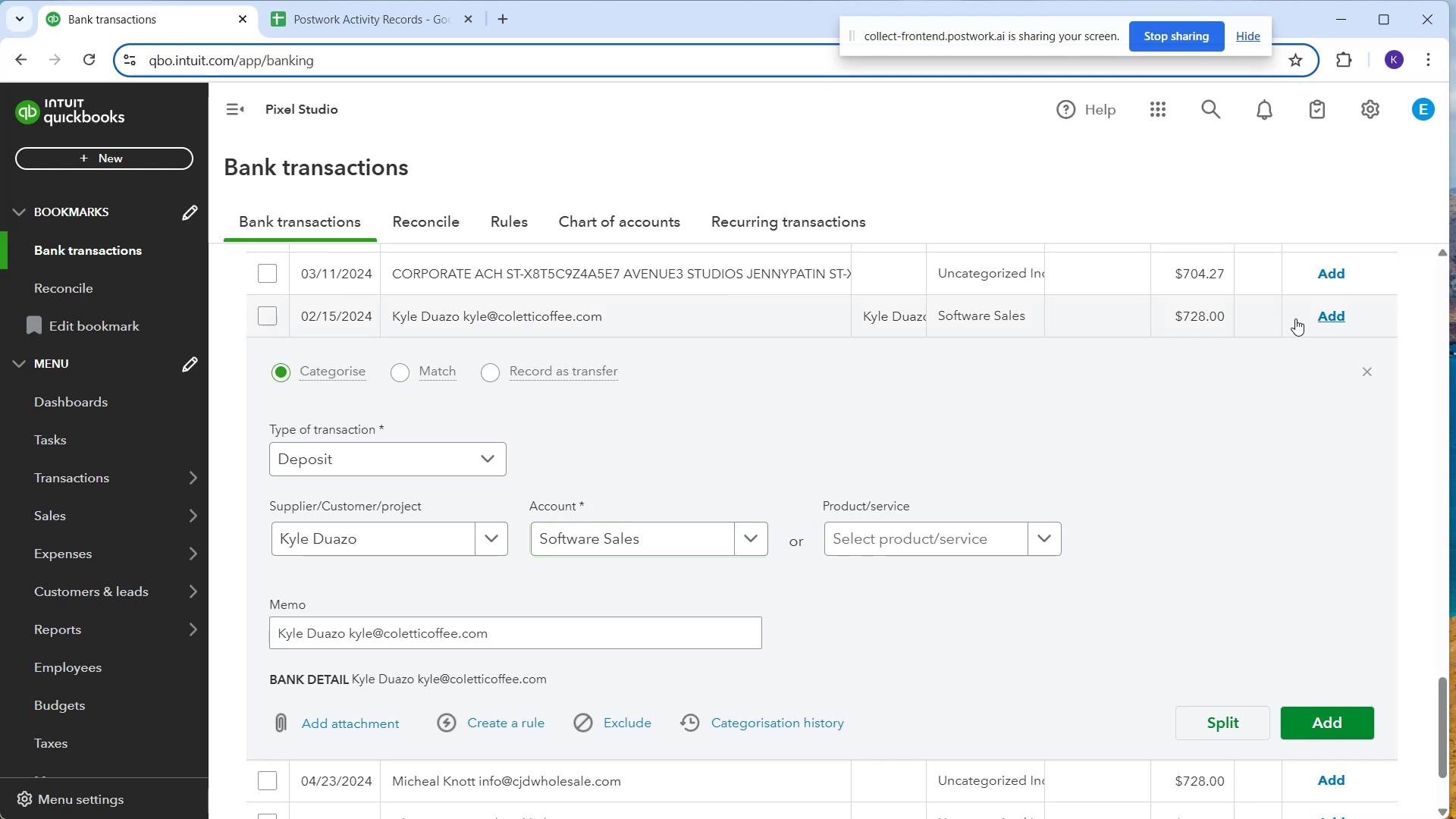 
left_click([1328, 314])
 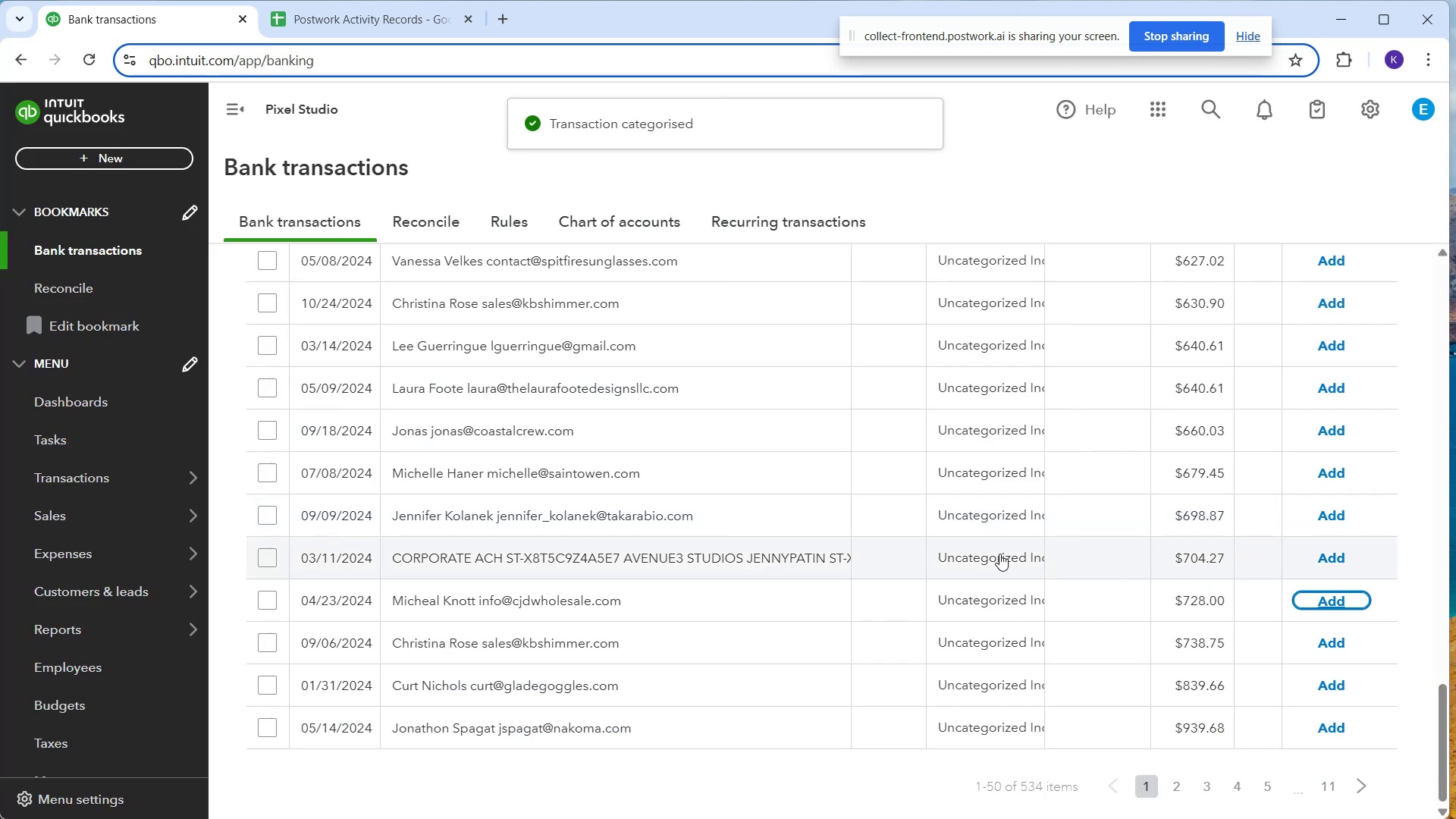 
scroll: coordinate [868, 557], scroll_direction: up, amount: 2.0
 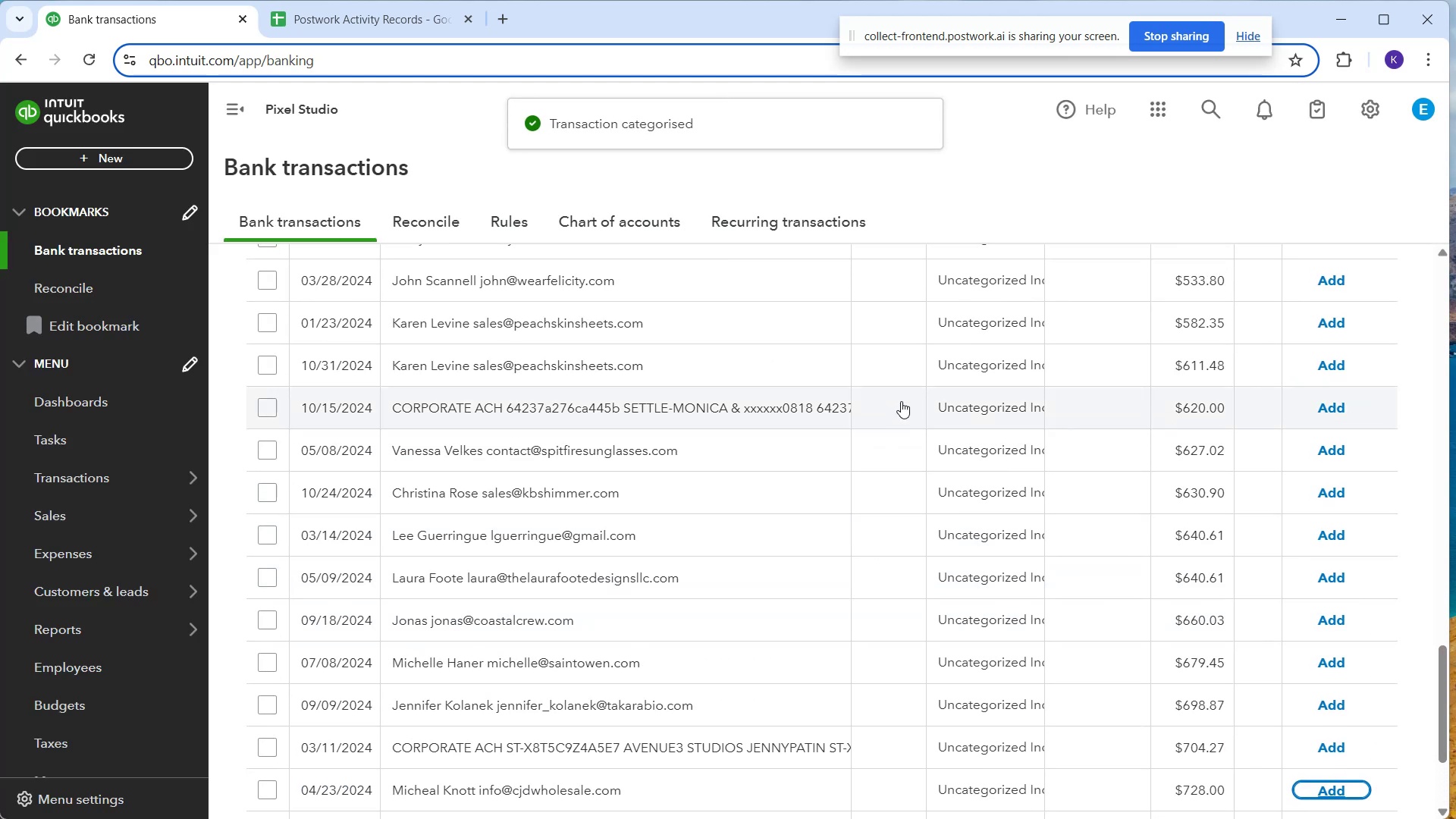 
left_click_drag(start_coordinate=[908, 373], to_coordinate=[900, 375])
 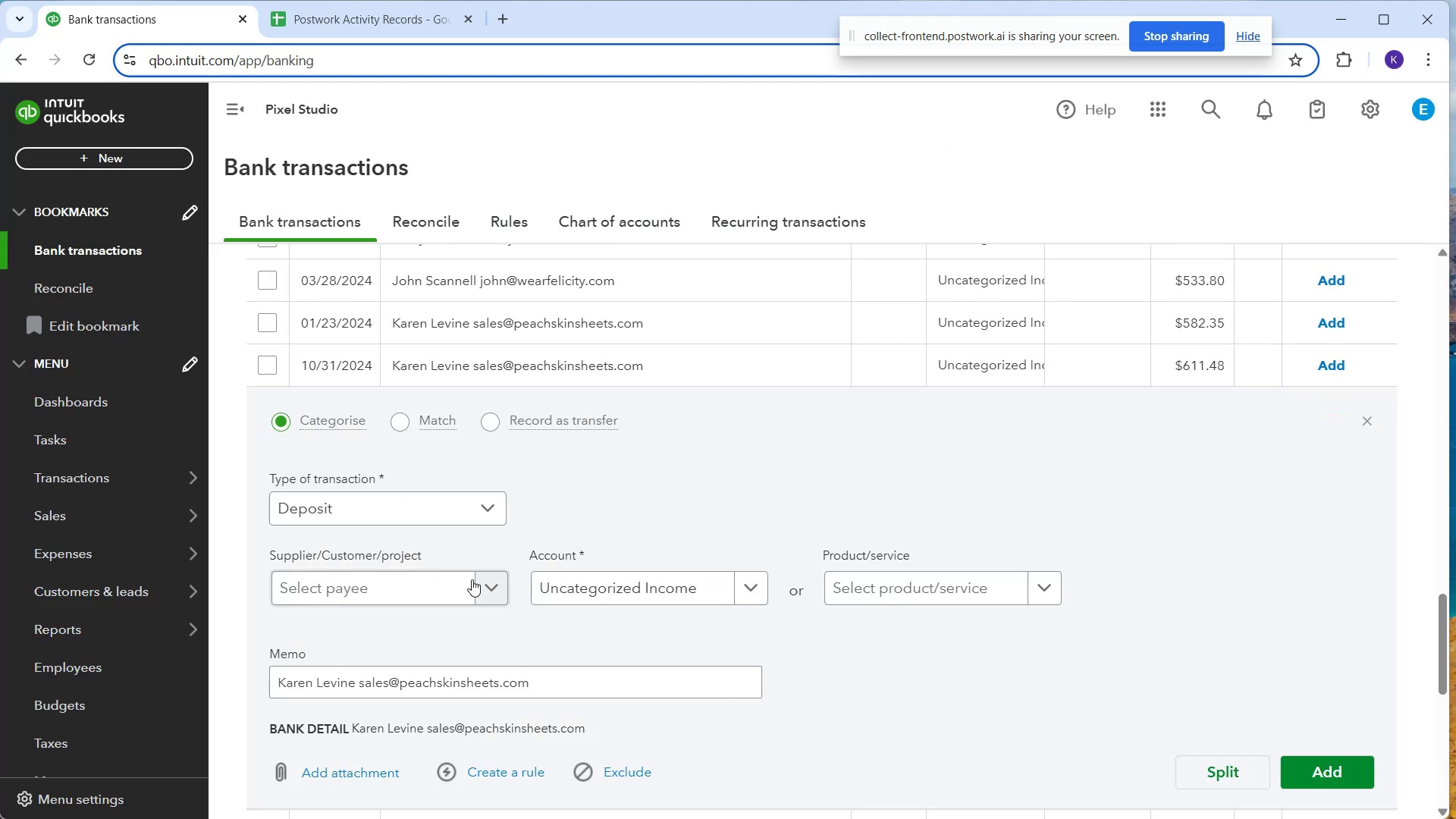 
left_click_drag(start_coordinate=[413, 604], to_coordinate=[413, 598])
 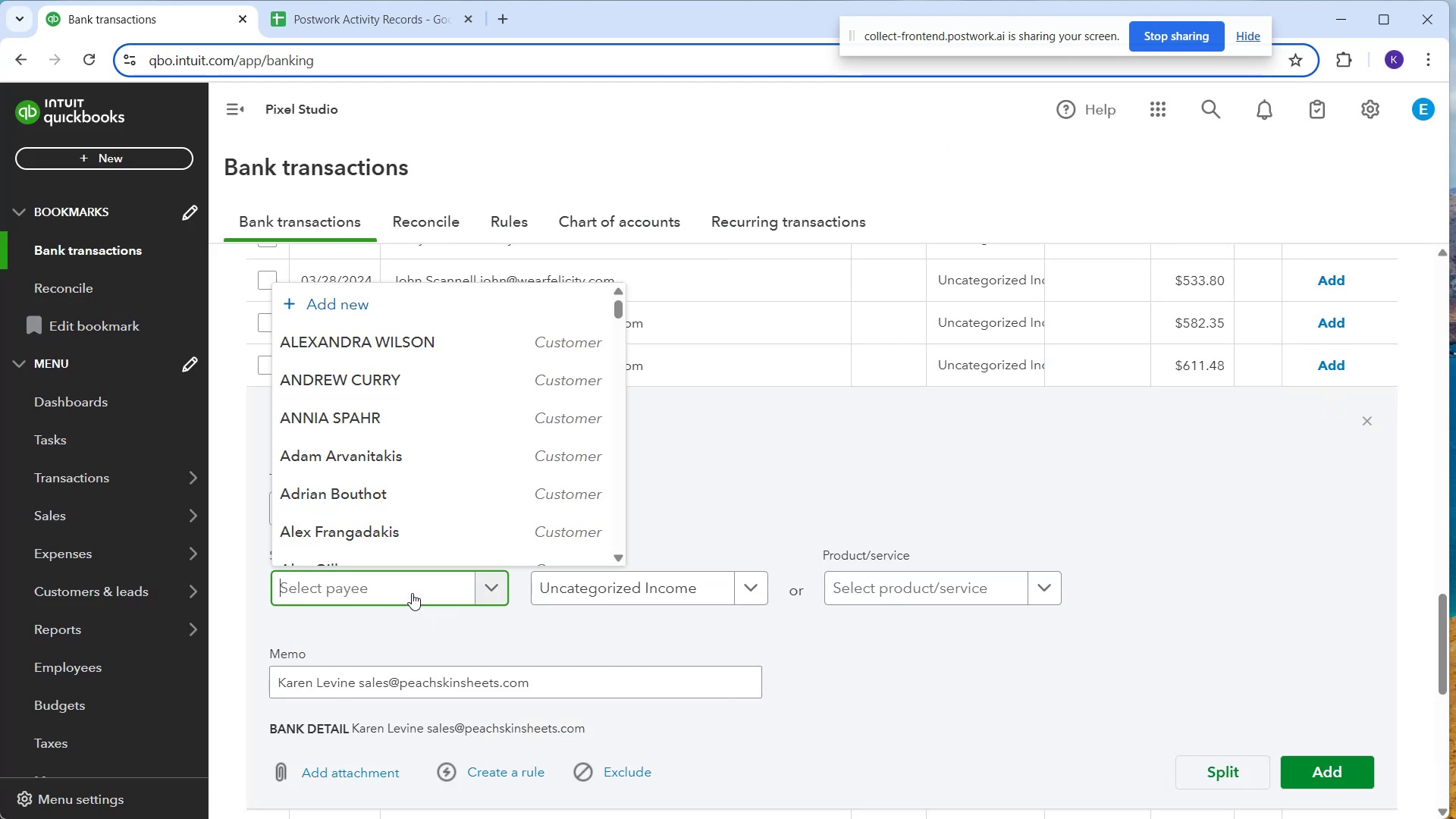 
double_click([412, 593])
 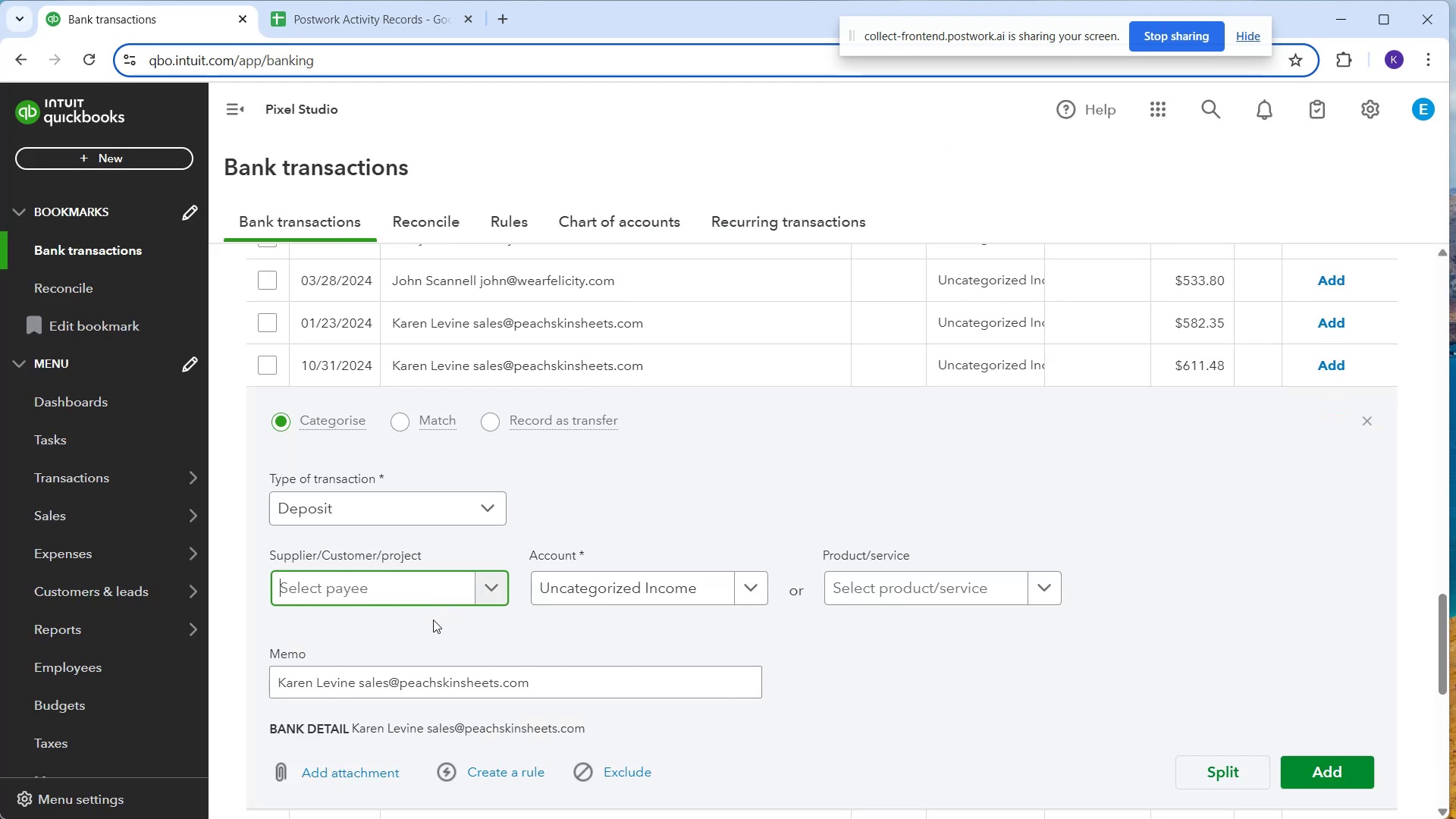 
type(karen=)
key(Backspace)
key(Backspace)
key(Backspace)
key(Backspace)
key(Backspace)
key(Backspace)
type(Karen Leb)
key(Backspace)
type(vine)
 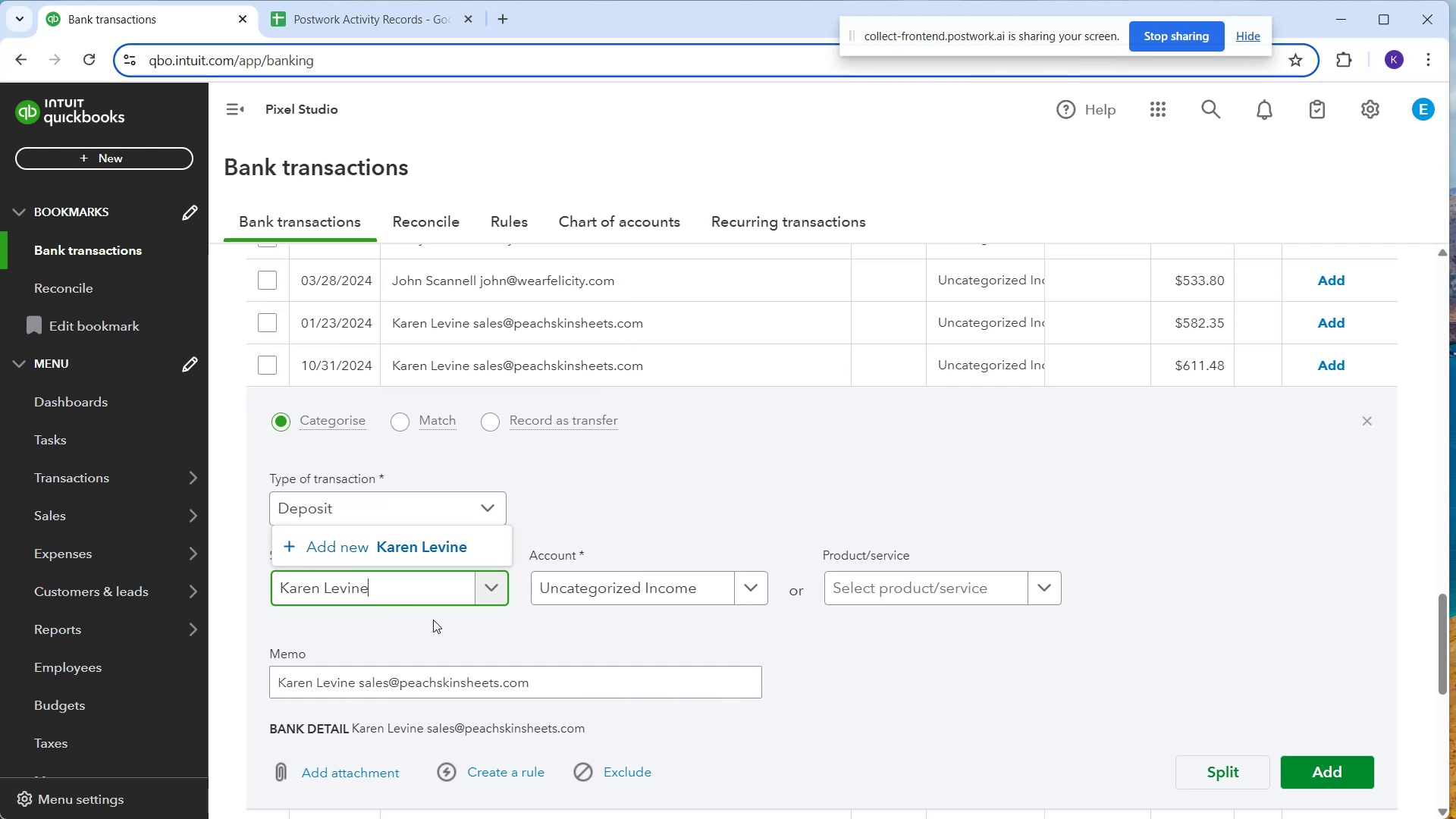 
left_click([425, 571])
 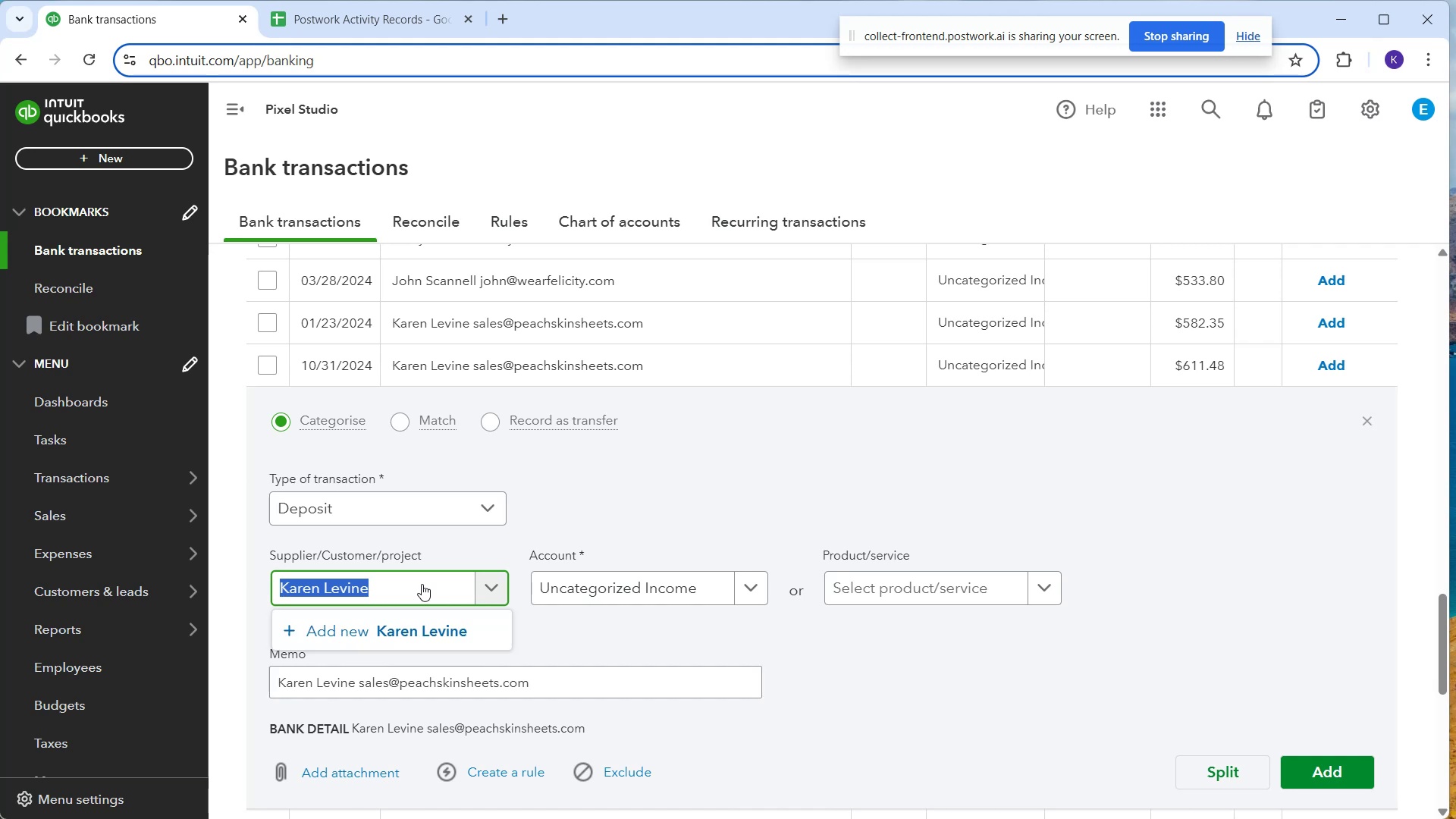 
left_click([423, 615])
 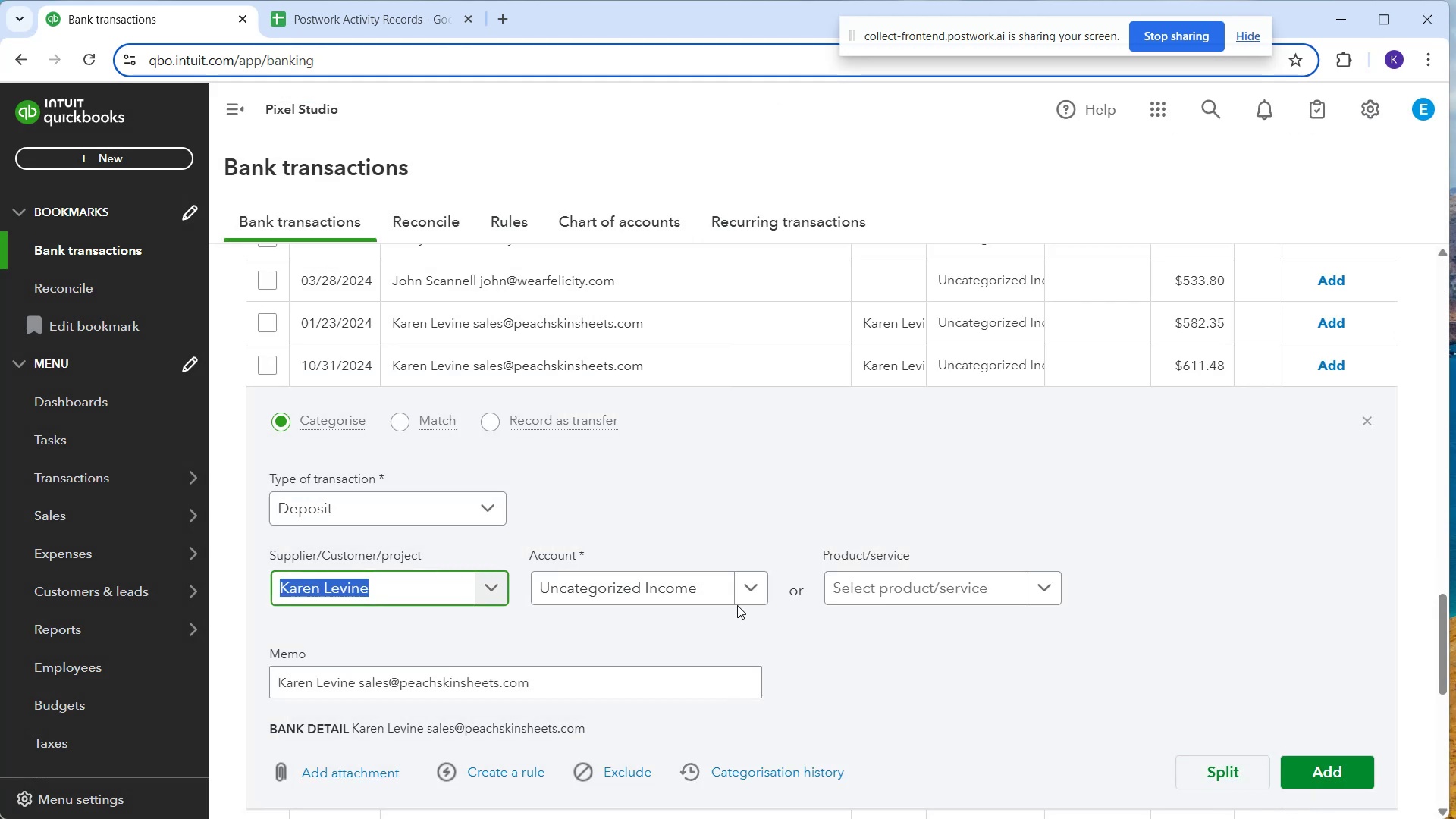 
wait(5.08)
 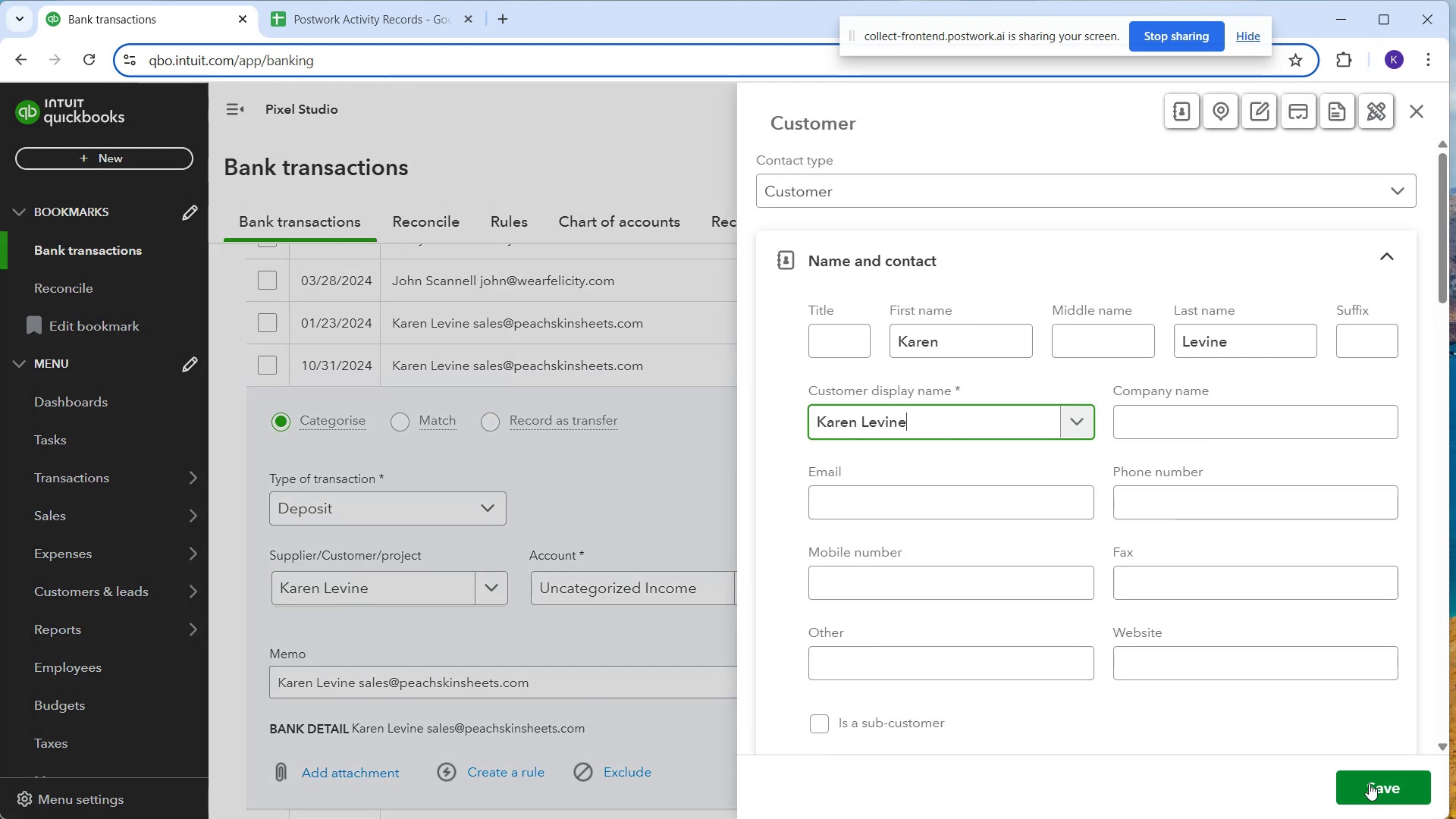 
left_click([717, 593])
 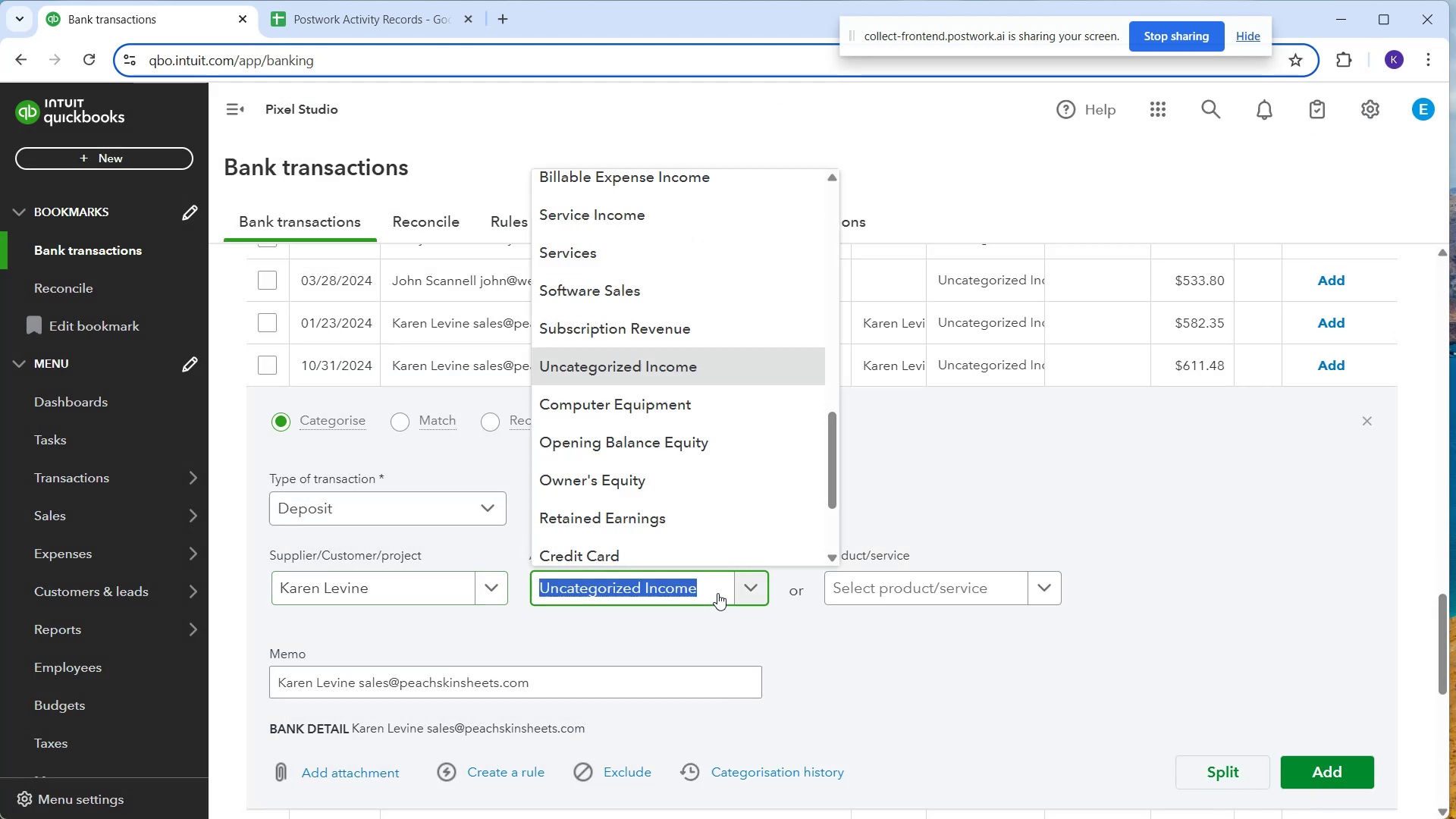 
key(S)
 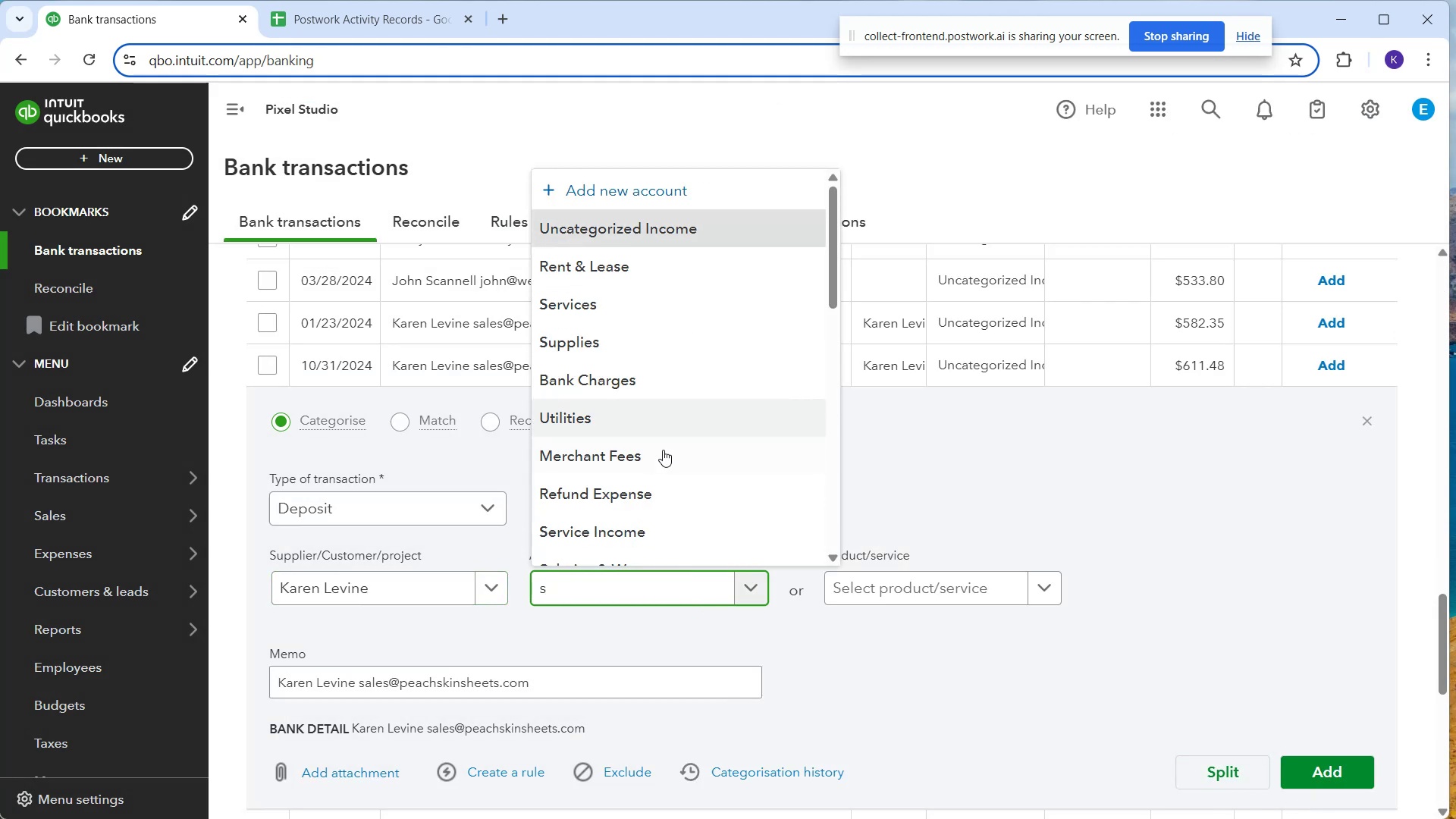 
scroll: coordinate [678, 468], scroll_direction: down, amount: 2.0
 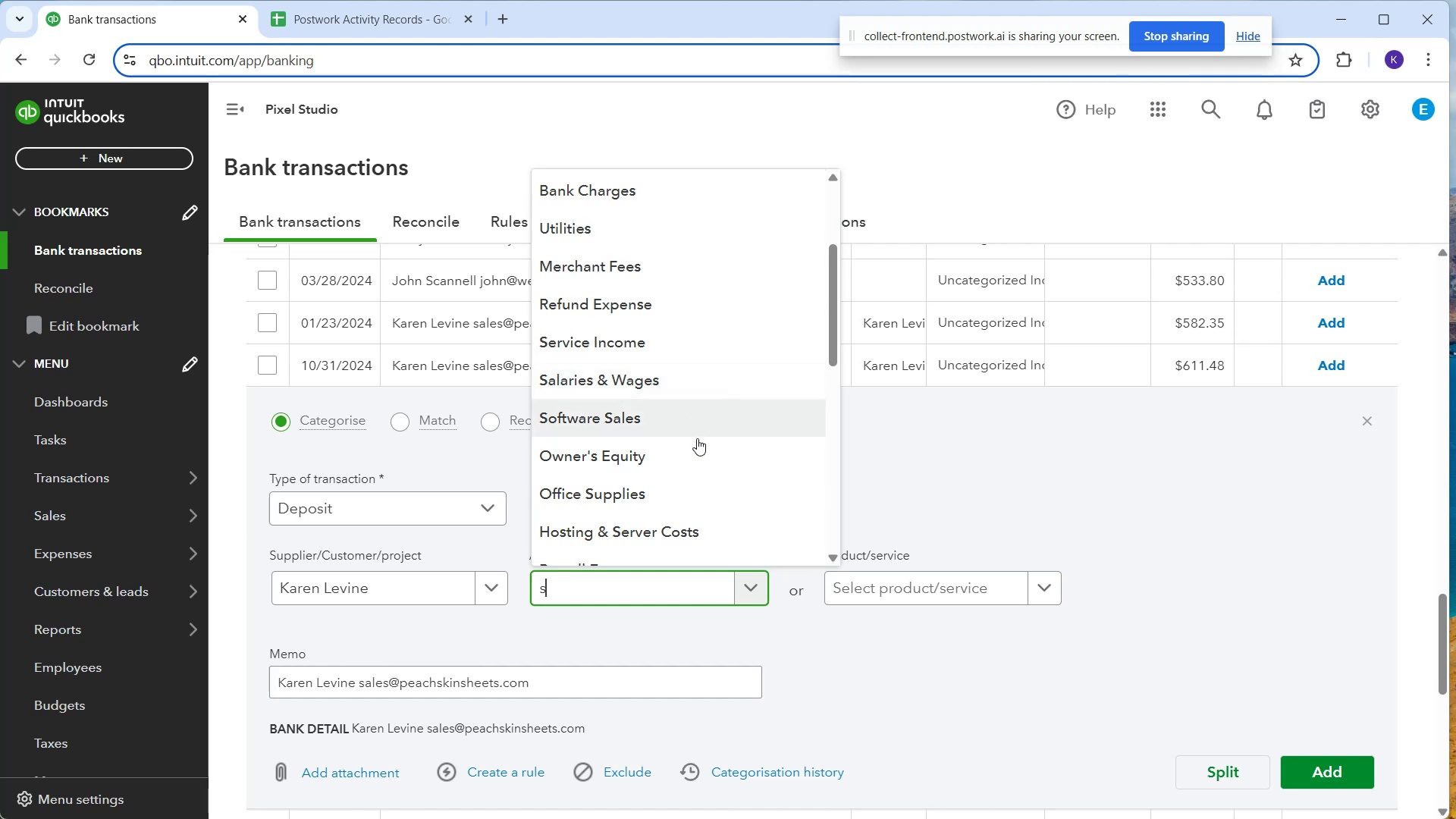 
left_click([689, 418])
 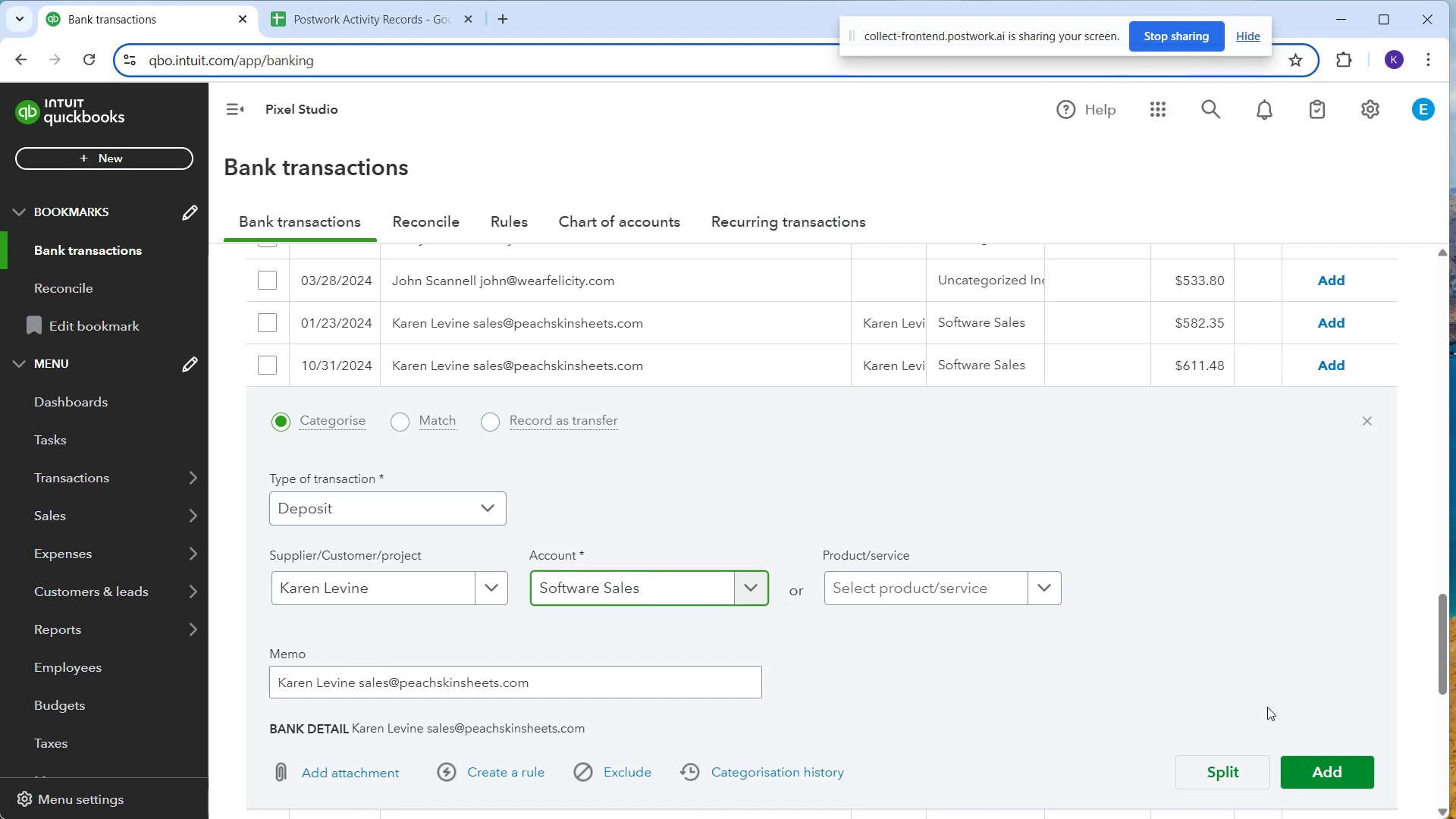 
left_click_drag(start_coordinate=[1226, 560], to_coordinate=[1222, 557])
 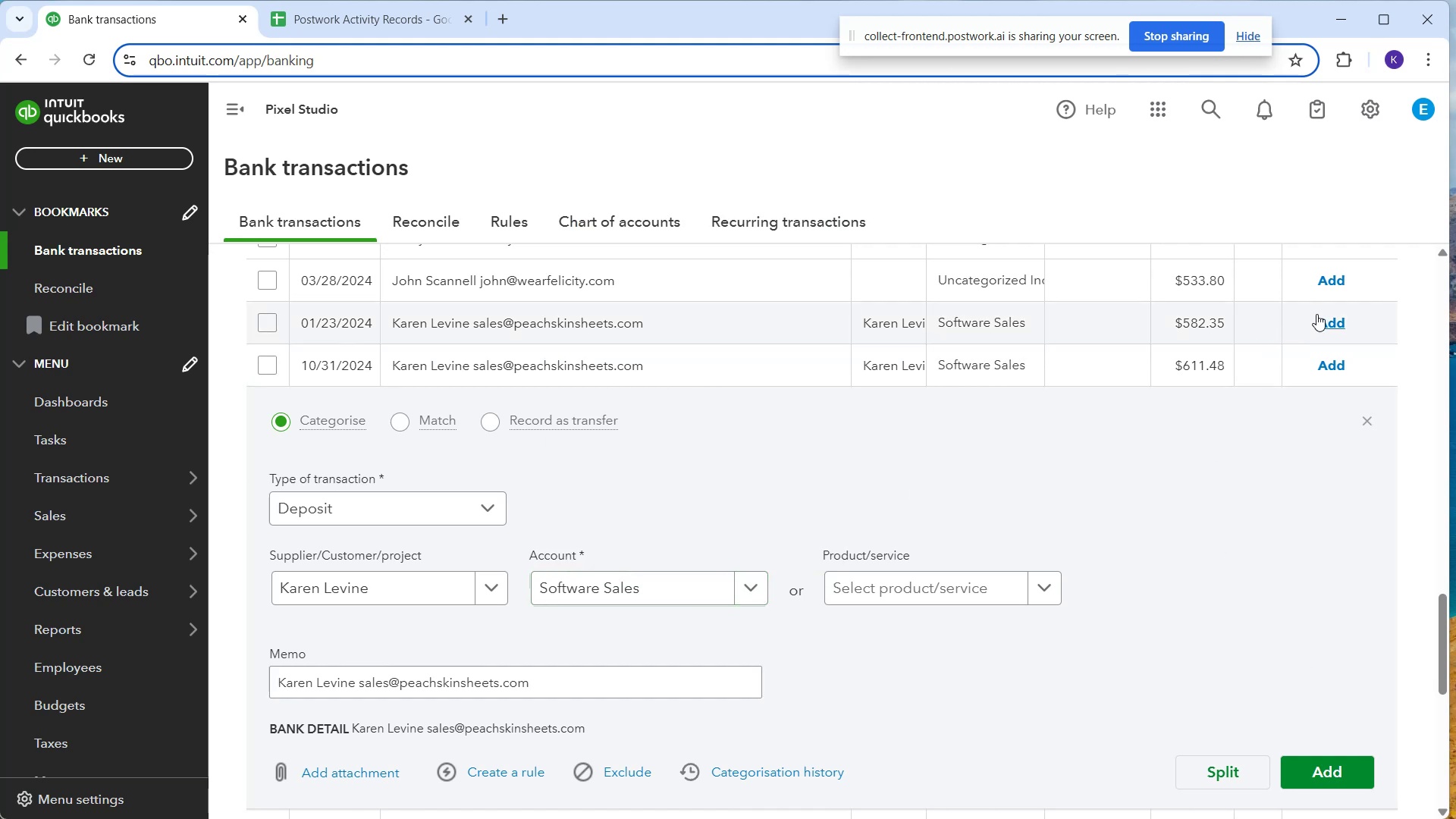 
left_click([1323, 322])
 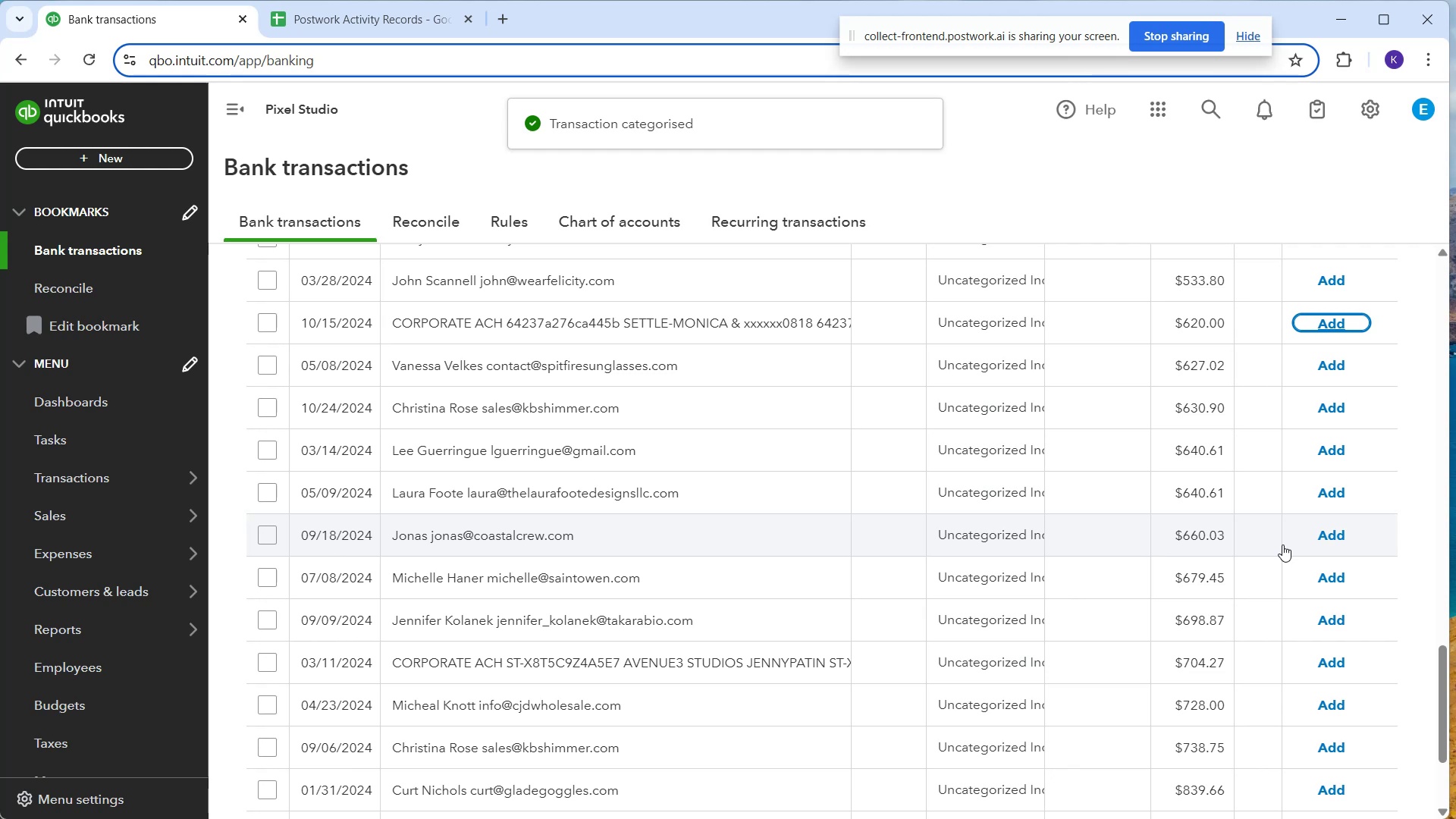 
wait(7.22)
 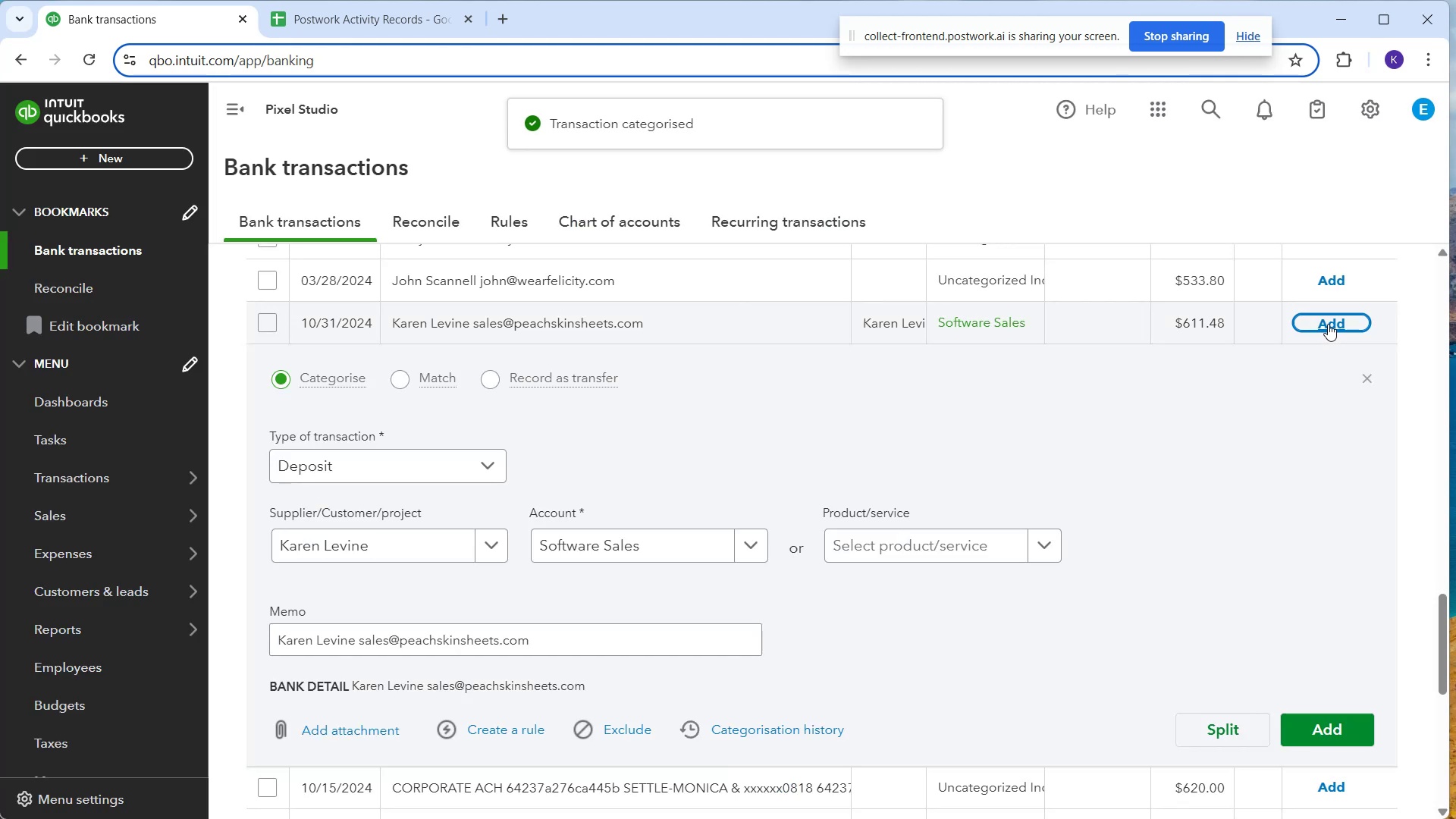 
scroll: coordinate [1299, 397], scroll_direction: up, amount: 8.0
 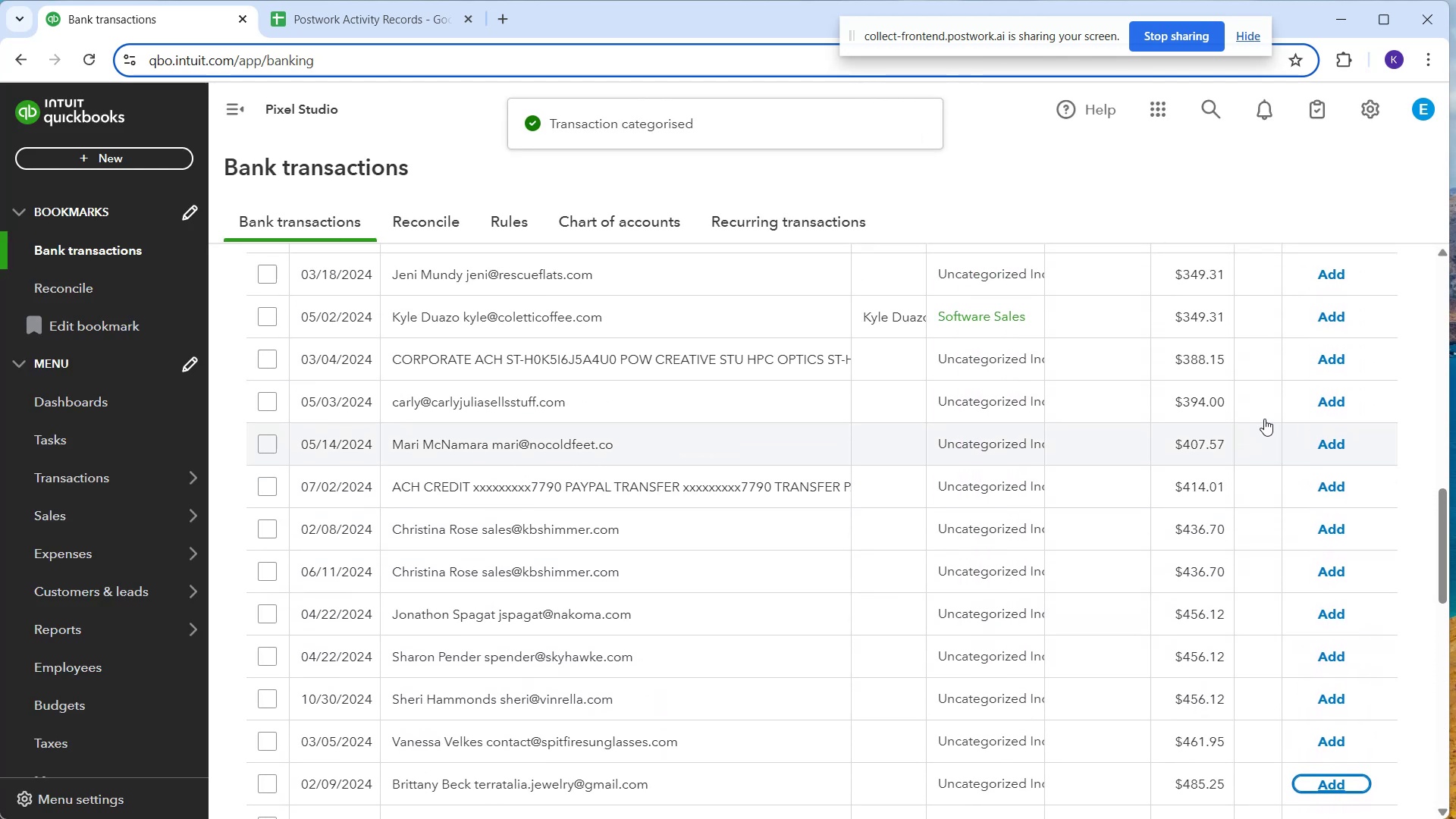 
scroll: coordinate [1263, 450], scroll_direction: up, amount: 1.0
 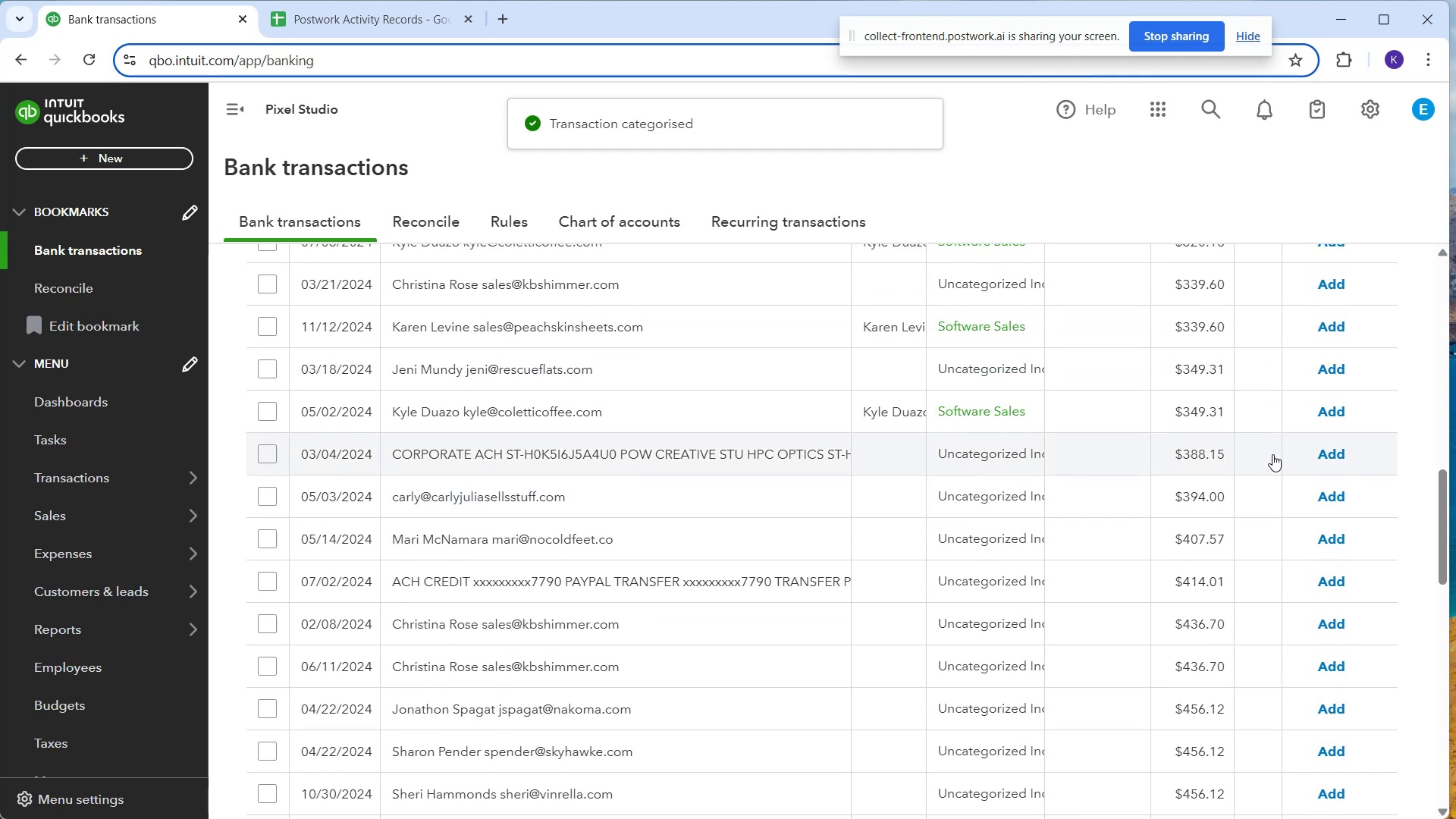 
mouse_move([1332, 407])
 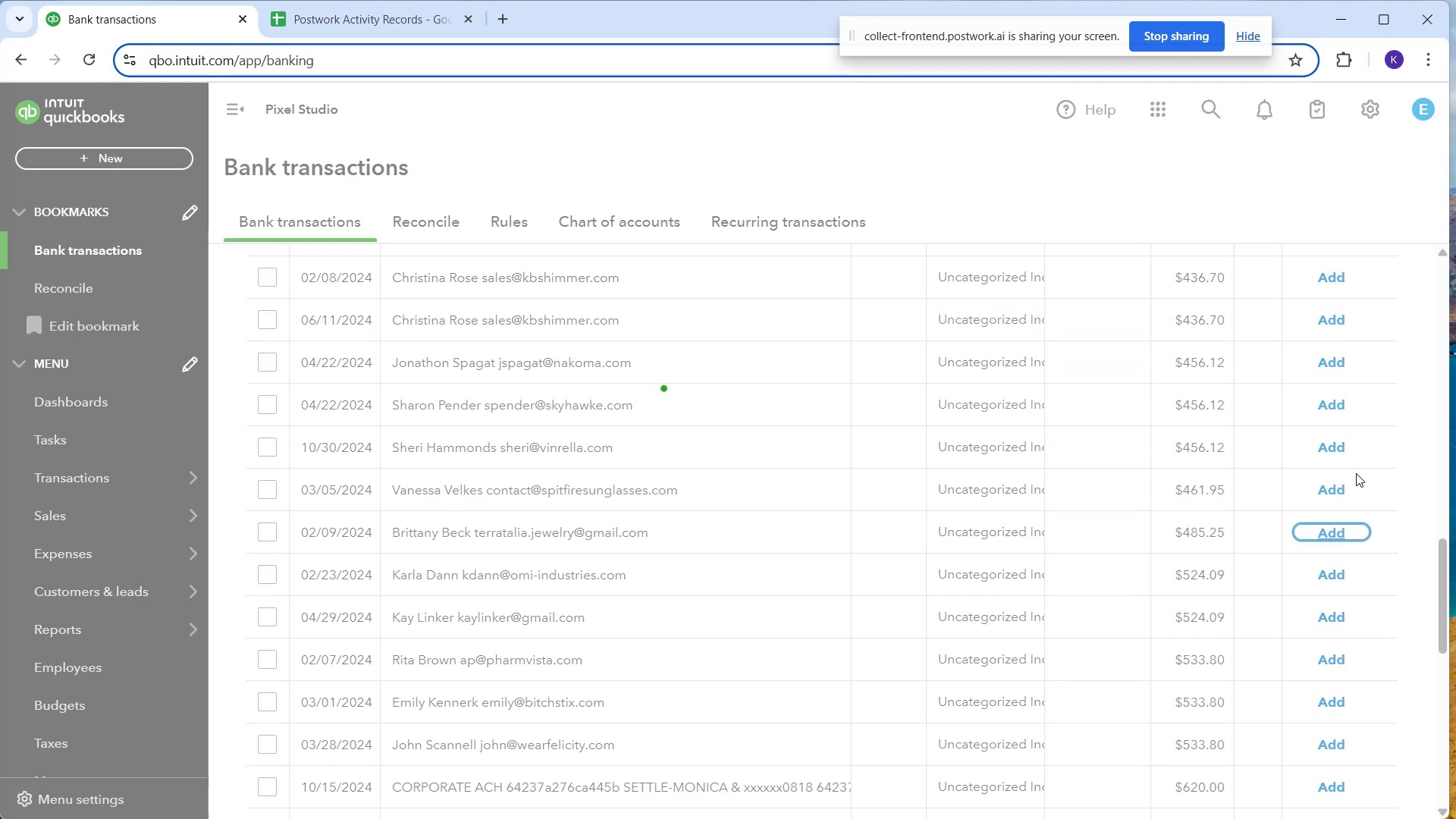 
scroll: coordinate [1301, 491], scroll_direction: up, amount: 5.0
 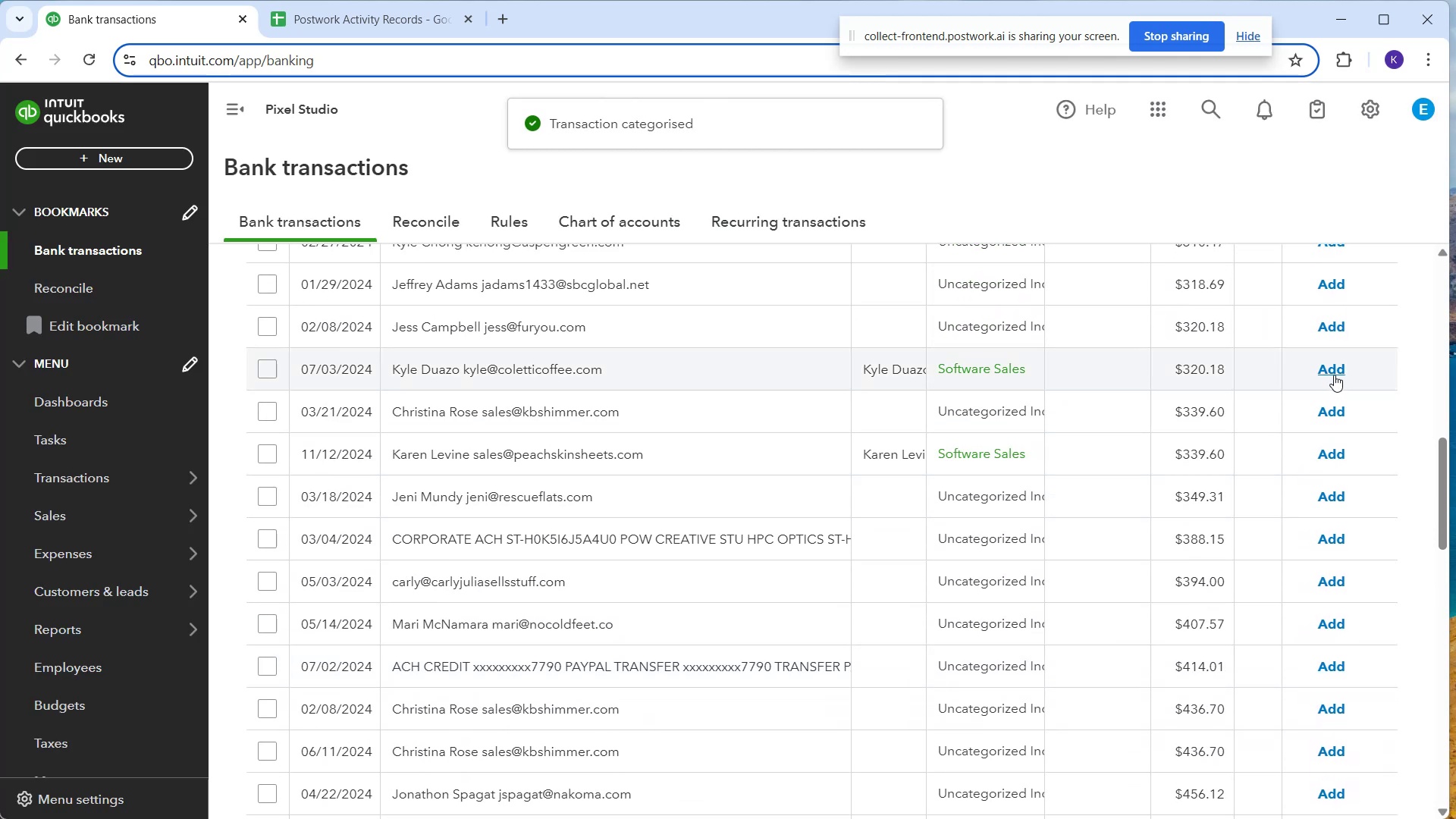 
left_click([1332, 371])
 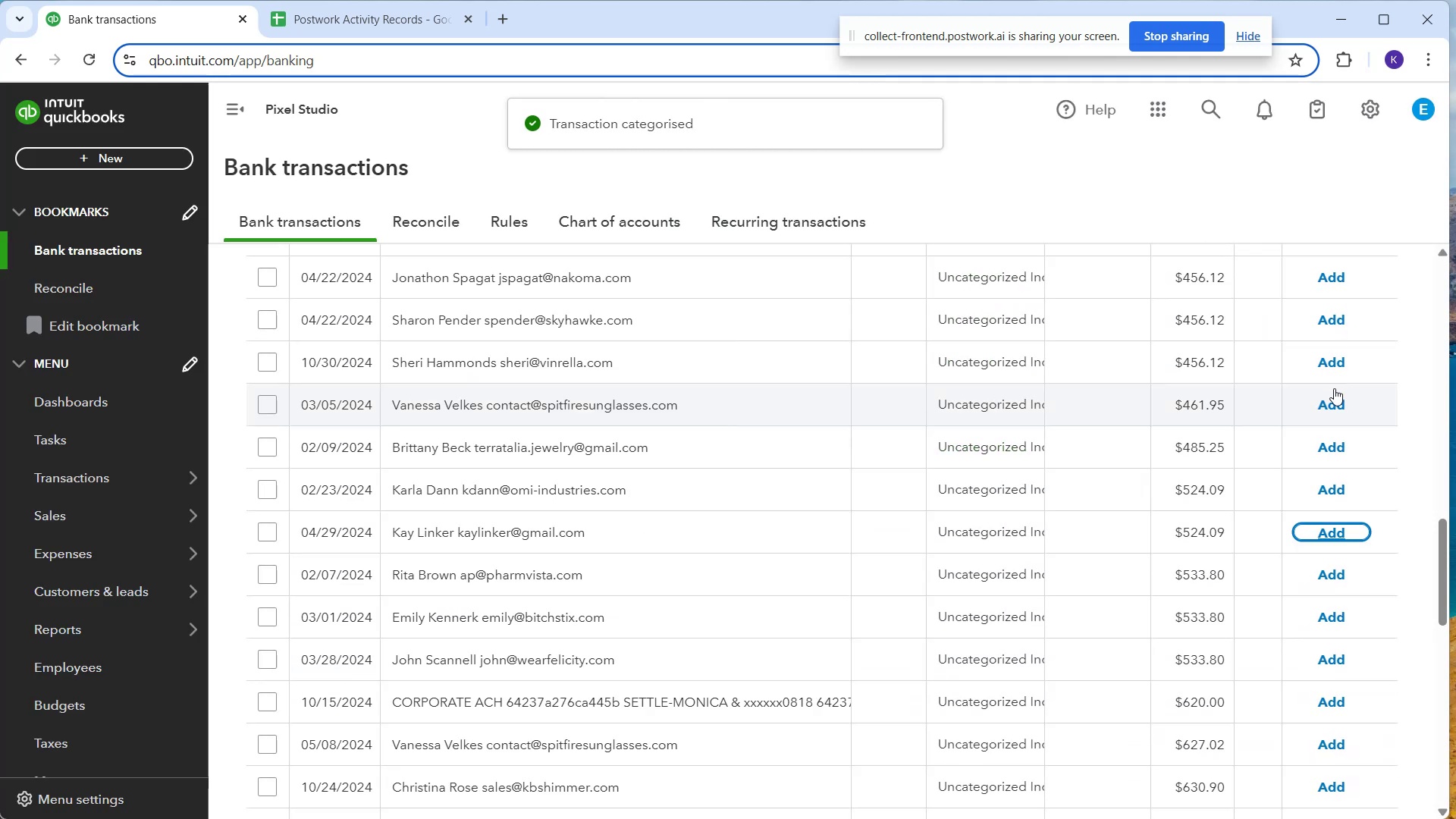 
scroll: coordinate [1335, 407], scroll_direction: up, amount: 6.0
 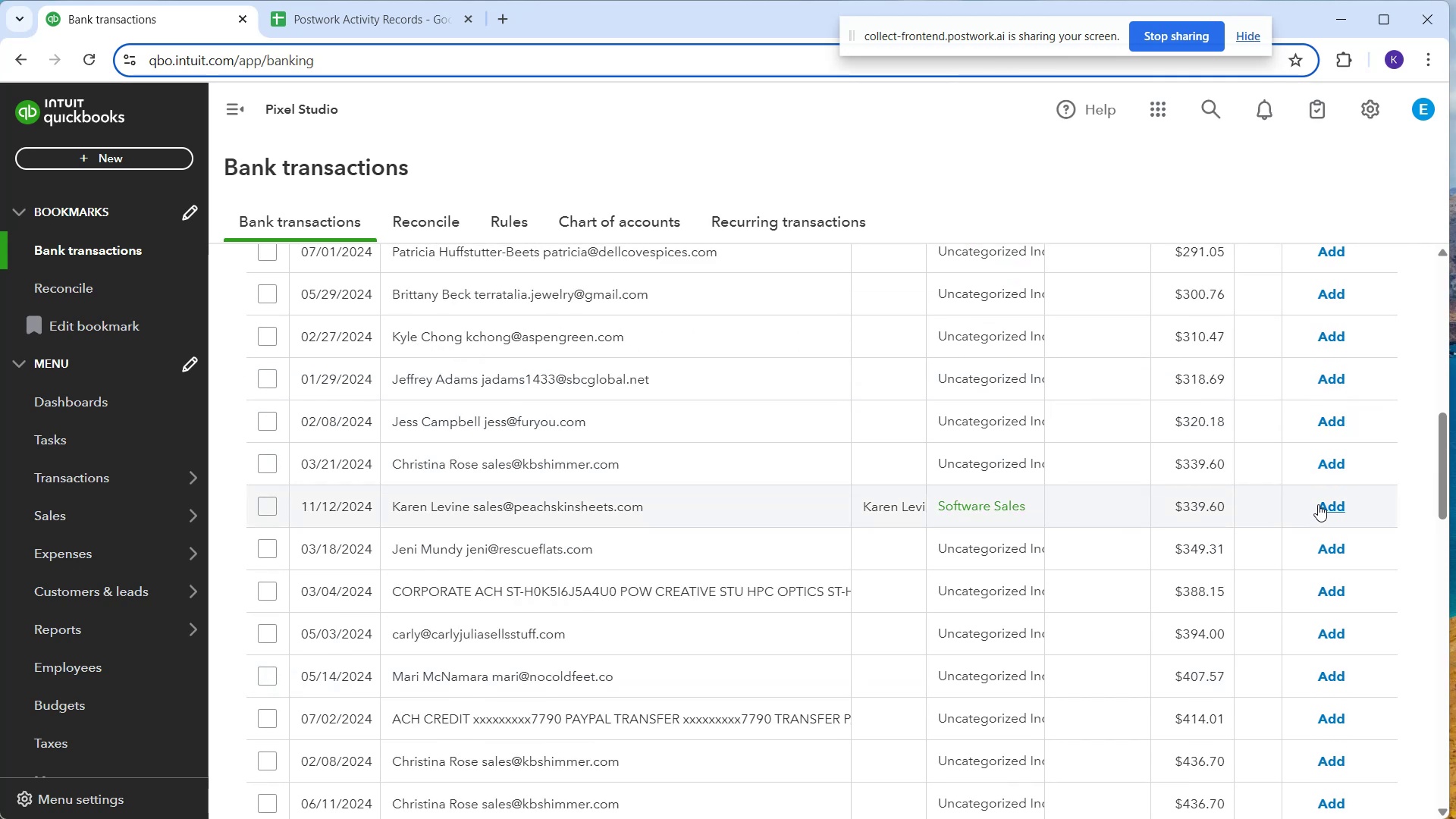 
left_click([1318, 504])
 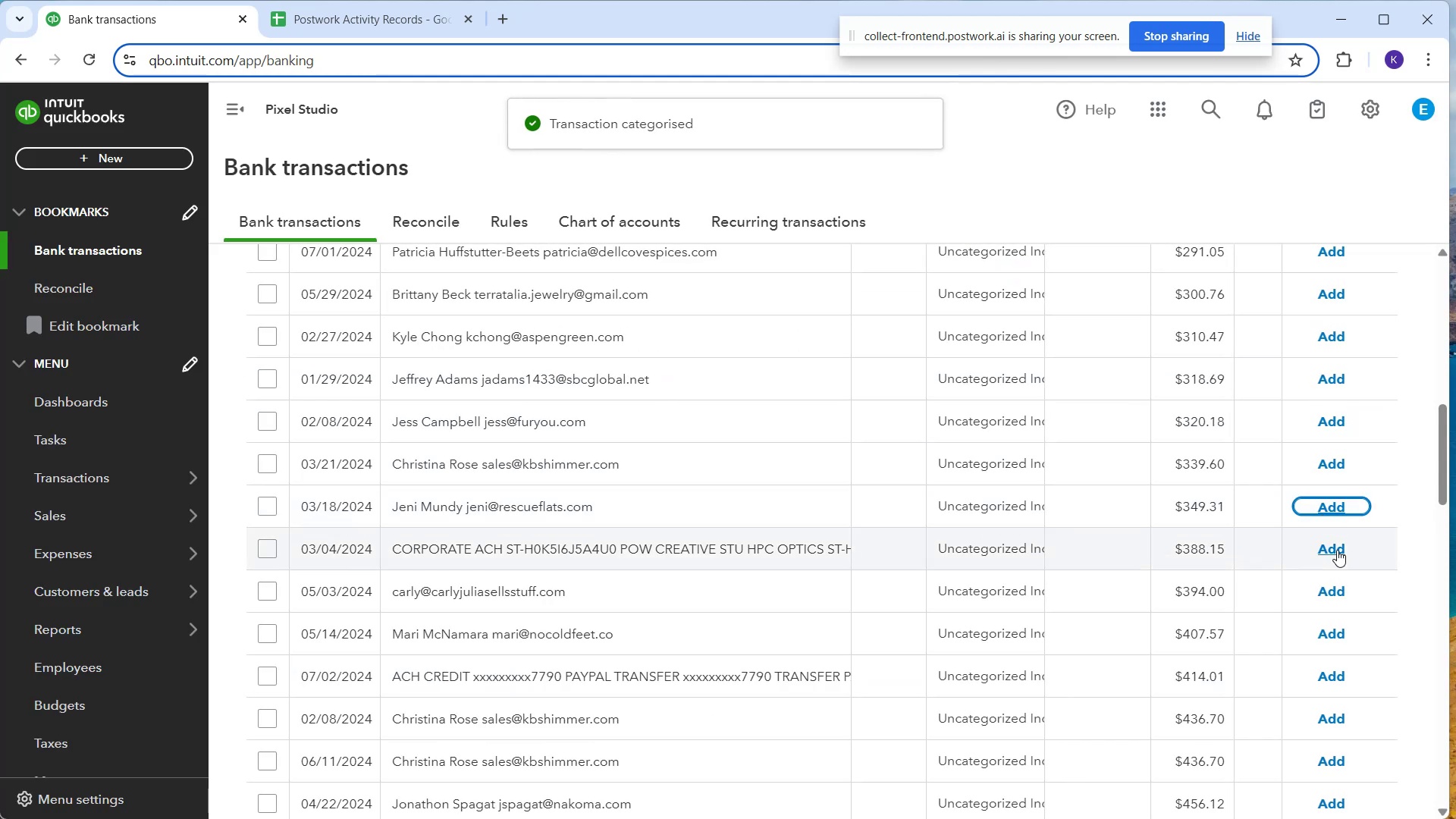 
wait(6.21)
 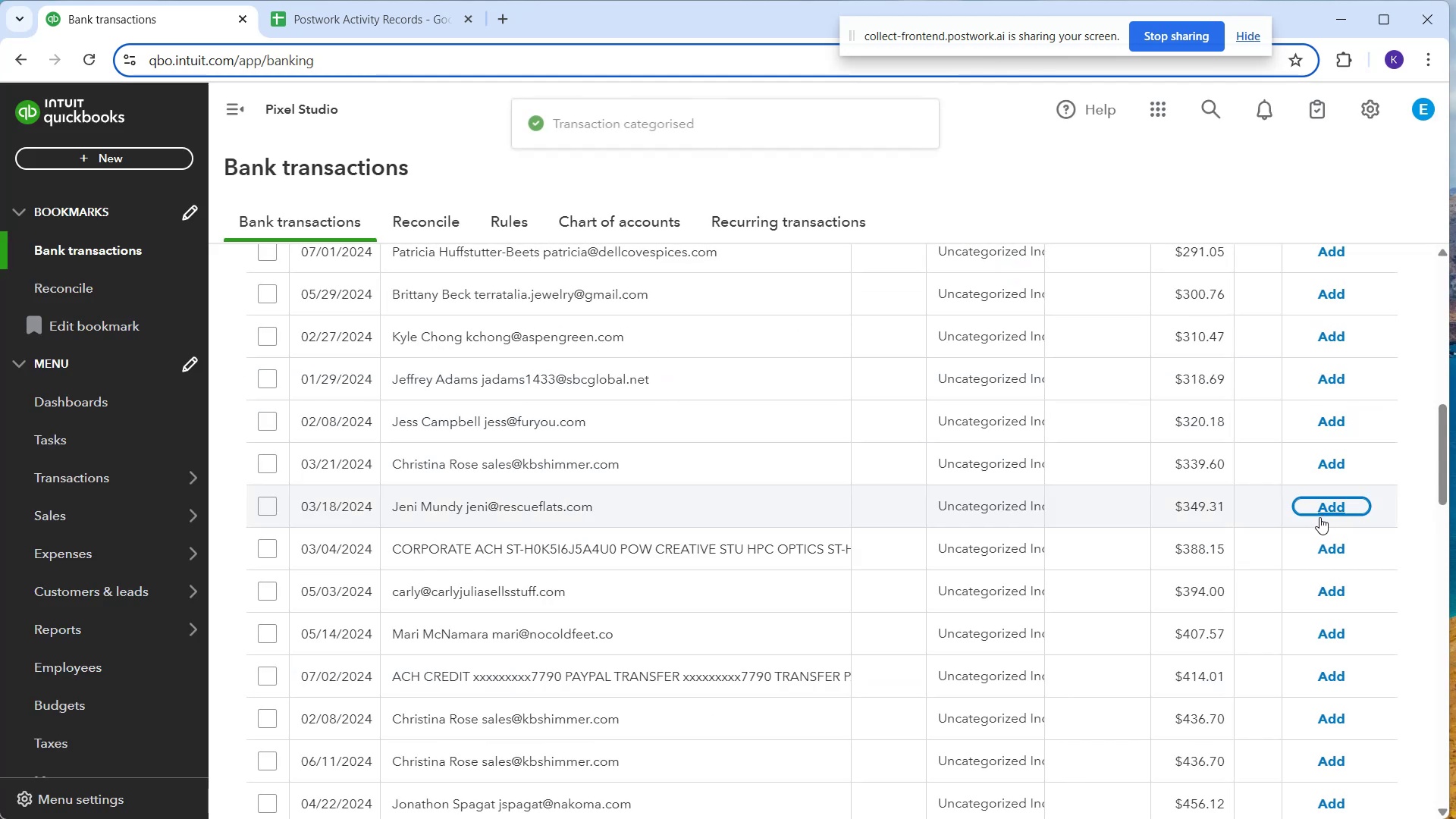 
scroll: coordinate [1081, 531], scroll_direction: up, amount: 5.0
 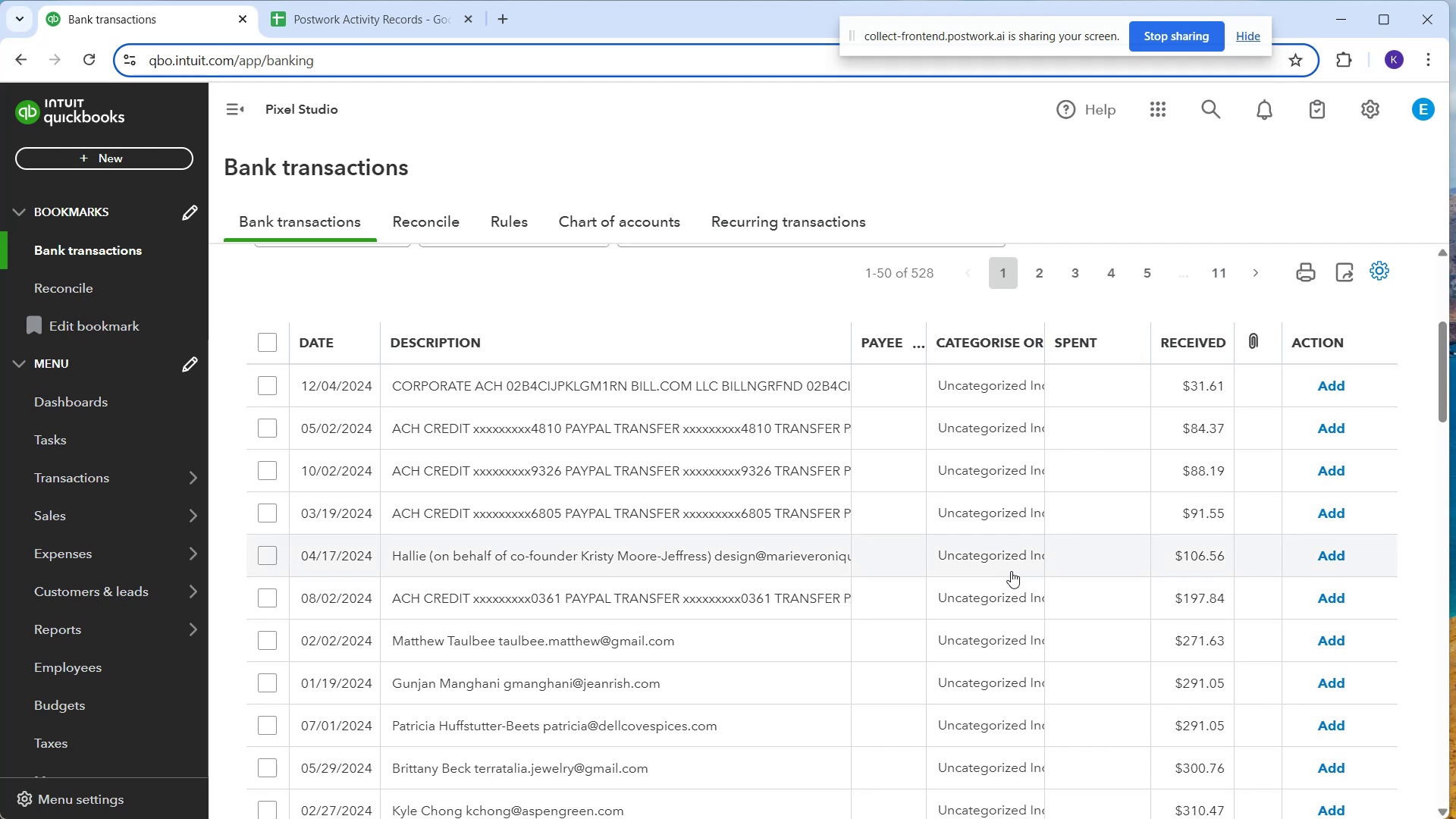 
scroll: coordinate [810, 686], scroll_direction: down, amount: 1.0
 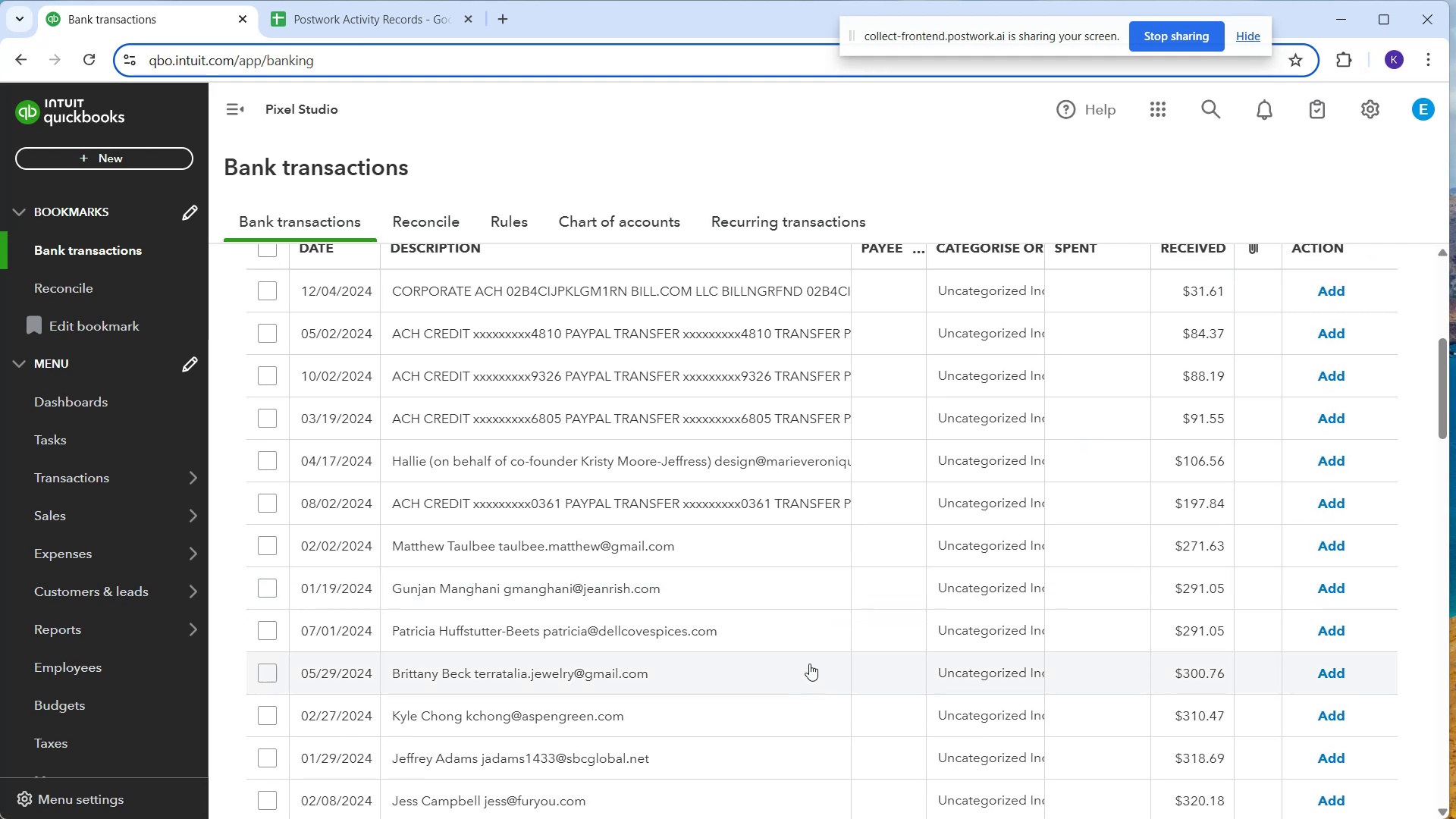 
scroll: coordinate [830, 636], scroll_direction: up, amount: 2.0
 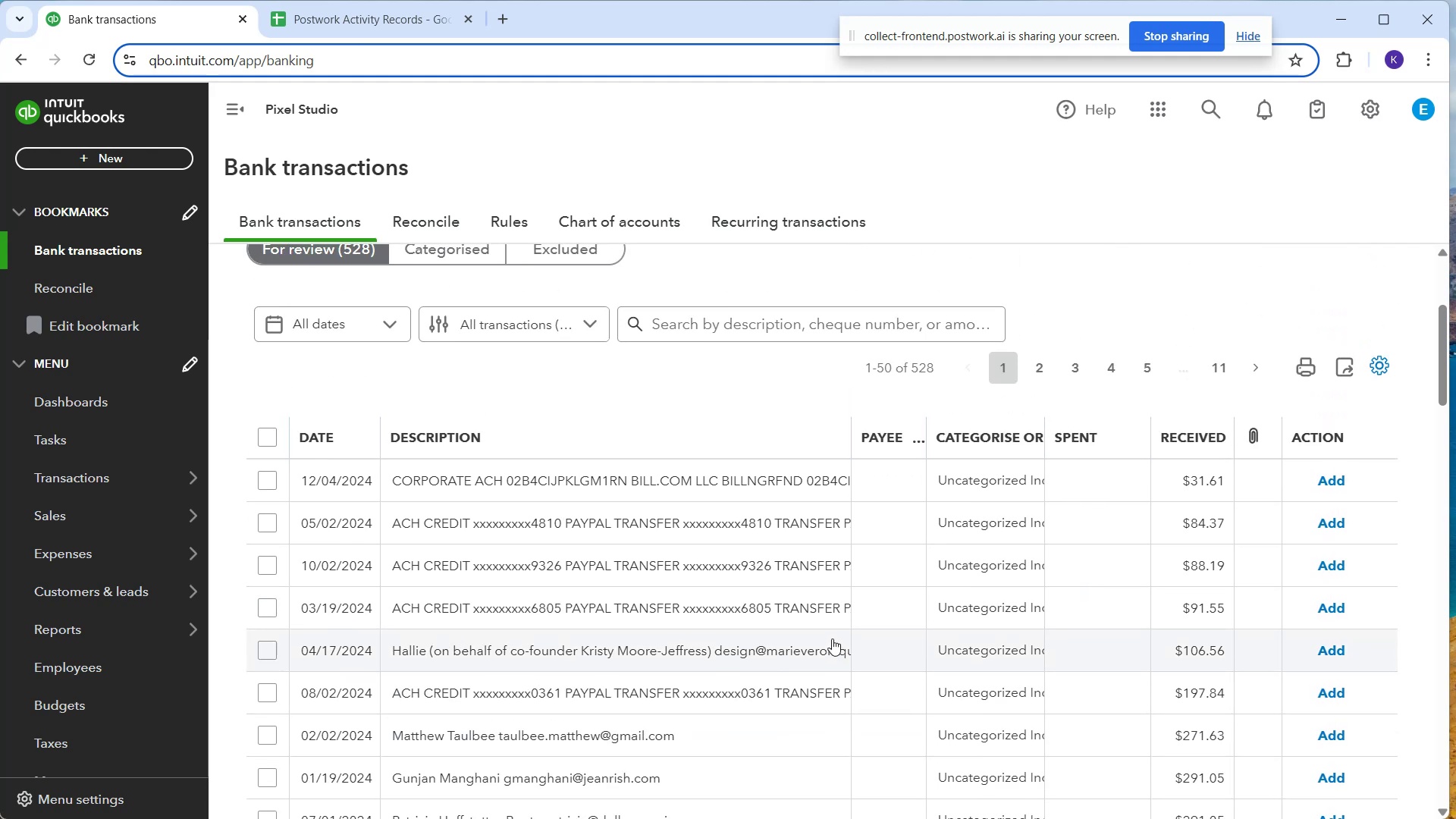 
scroll: coordinate [839, 639], scroll_direction: down, amount: 1.0
 